 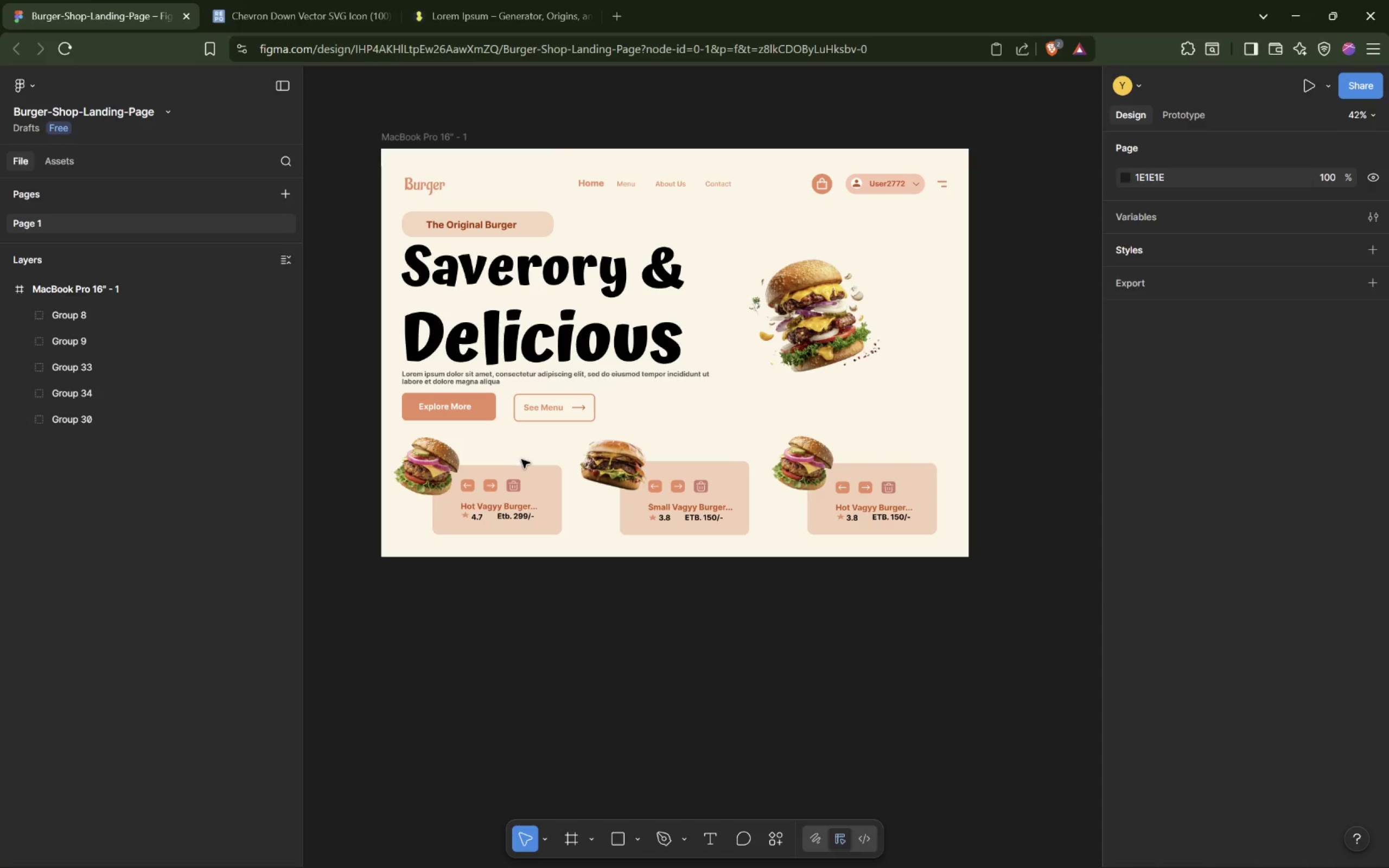 
left_click_drag(start_coordinate=[585, 494], to_coordinate=[594, 494])
 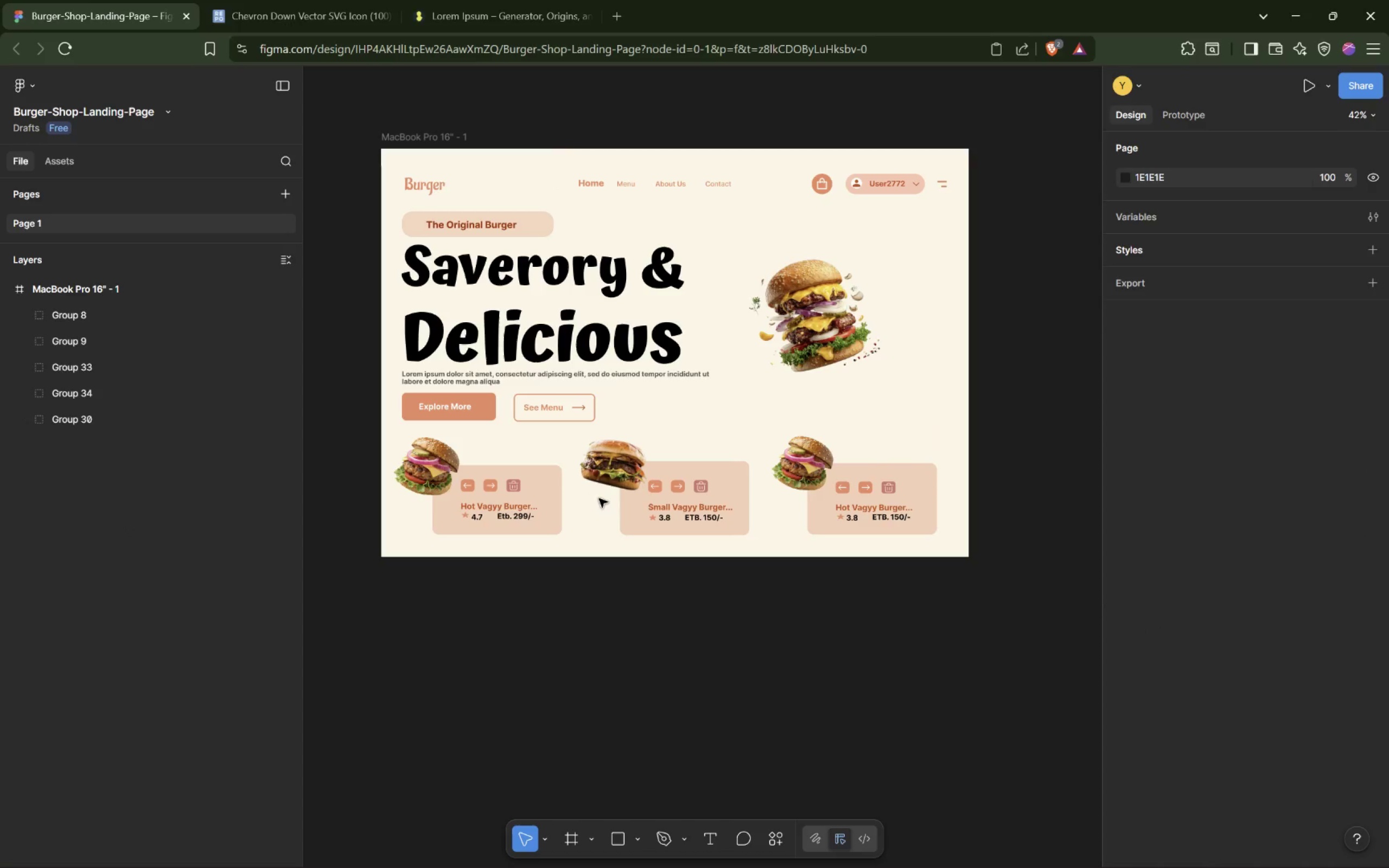 
double_click([600, 500])
 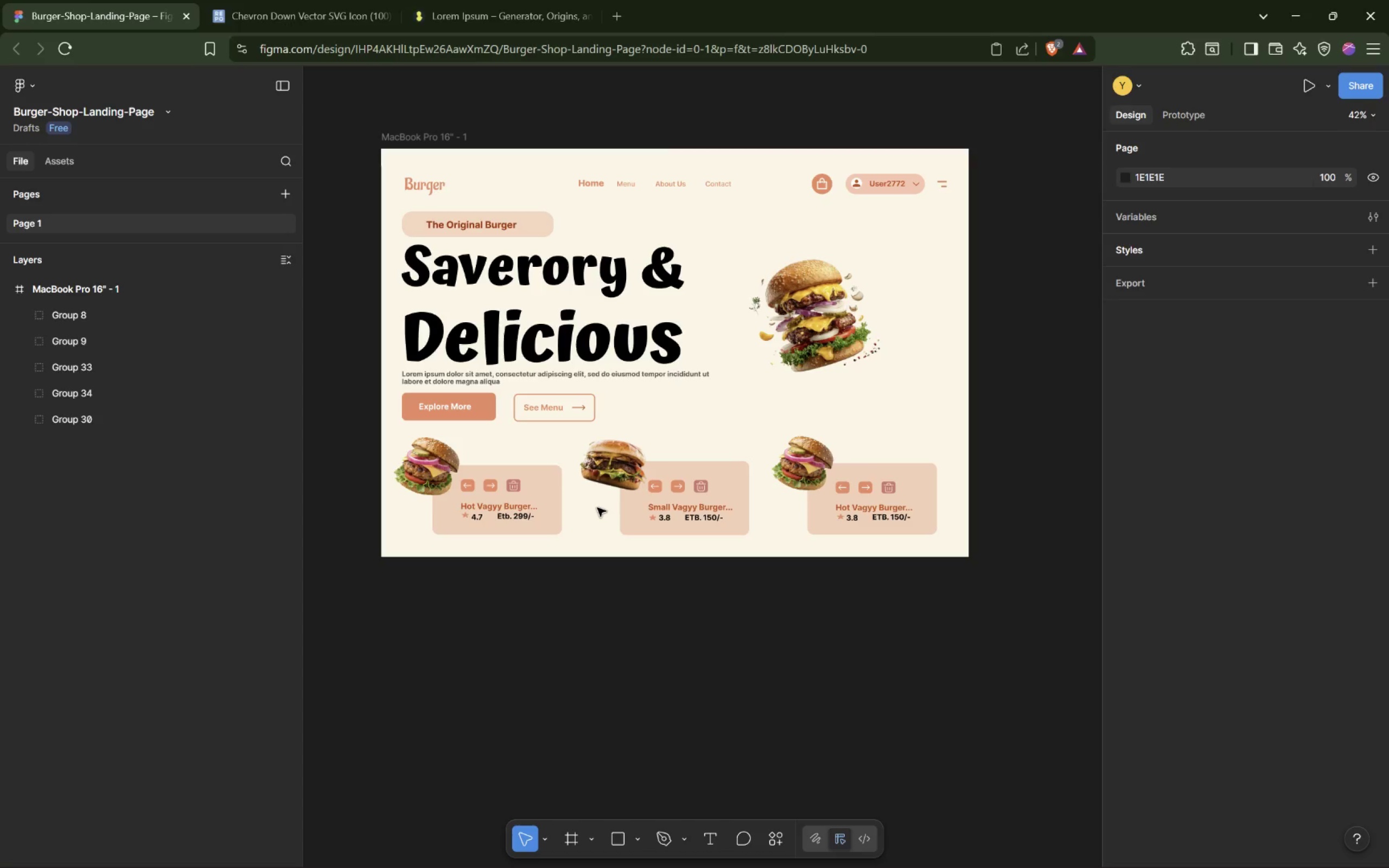 
double_click([597, 508])
 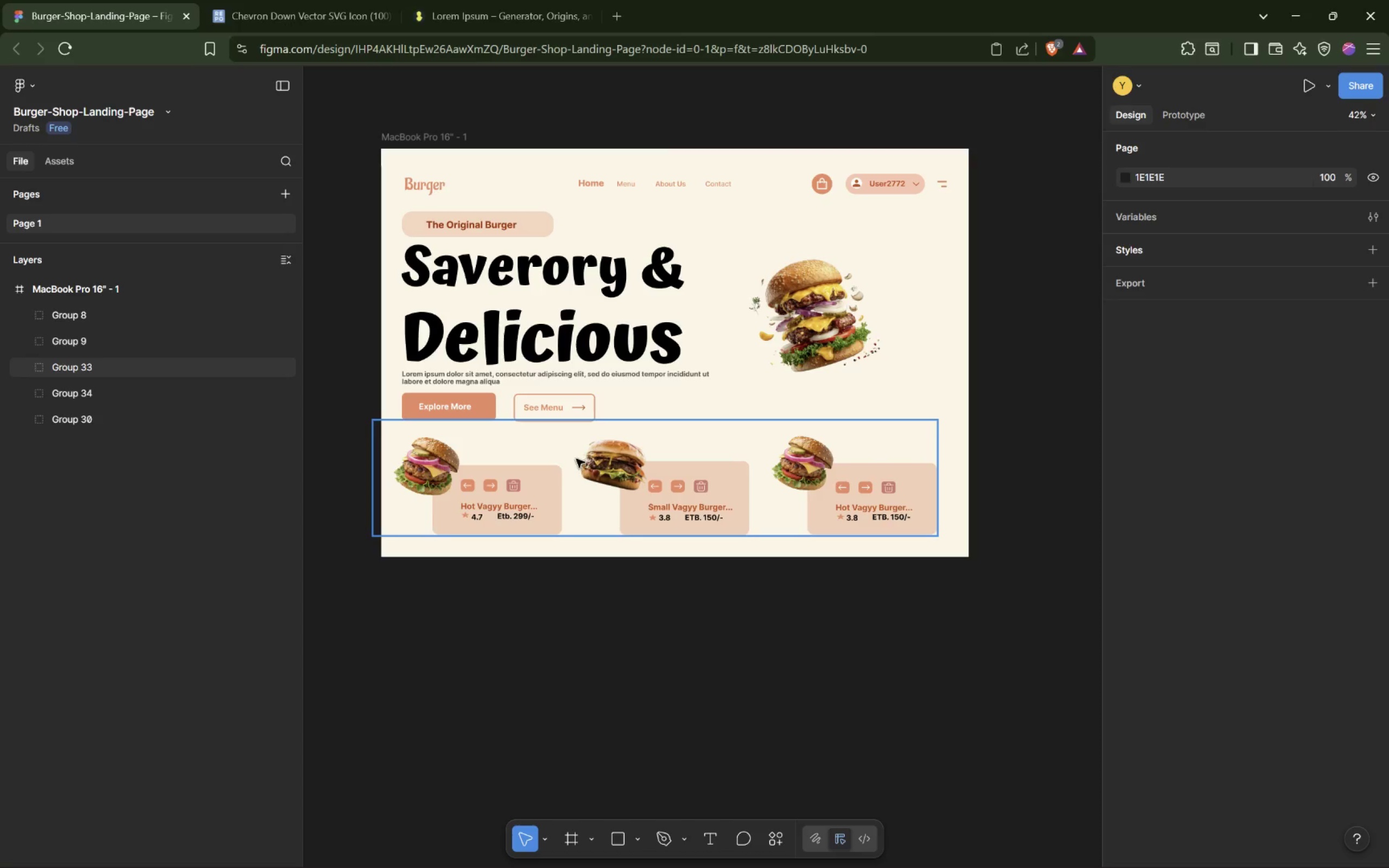 
left_click([577, 458])
 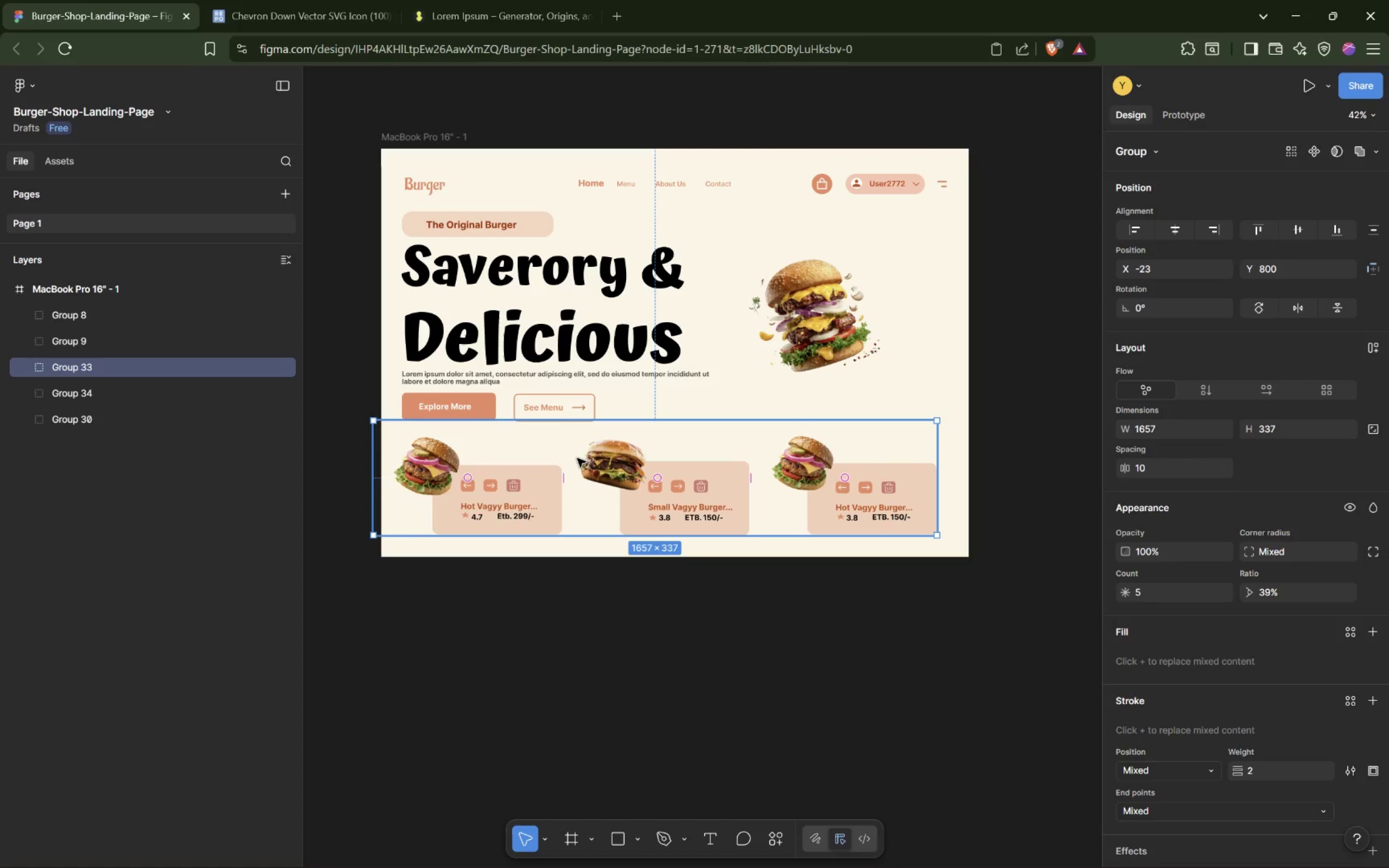 
left_click_drag(start_coordinate=[577, 458], to_coordinate=[588, 461])
 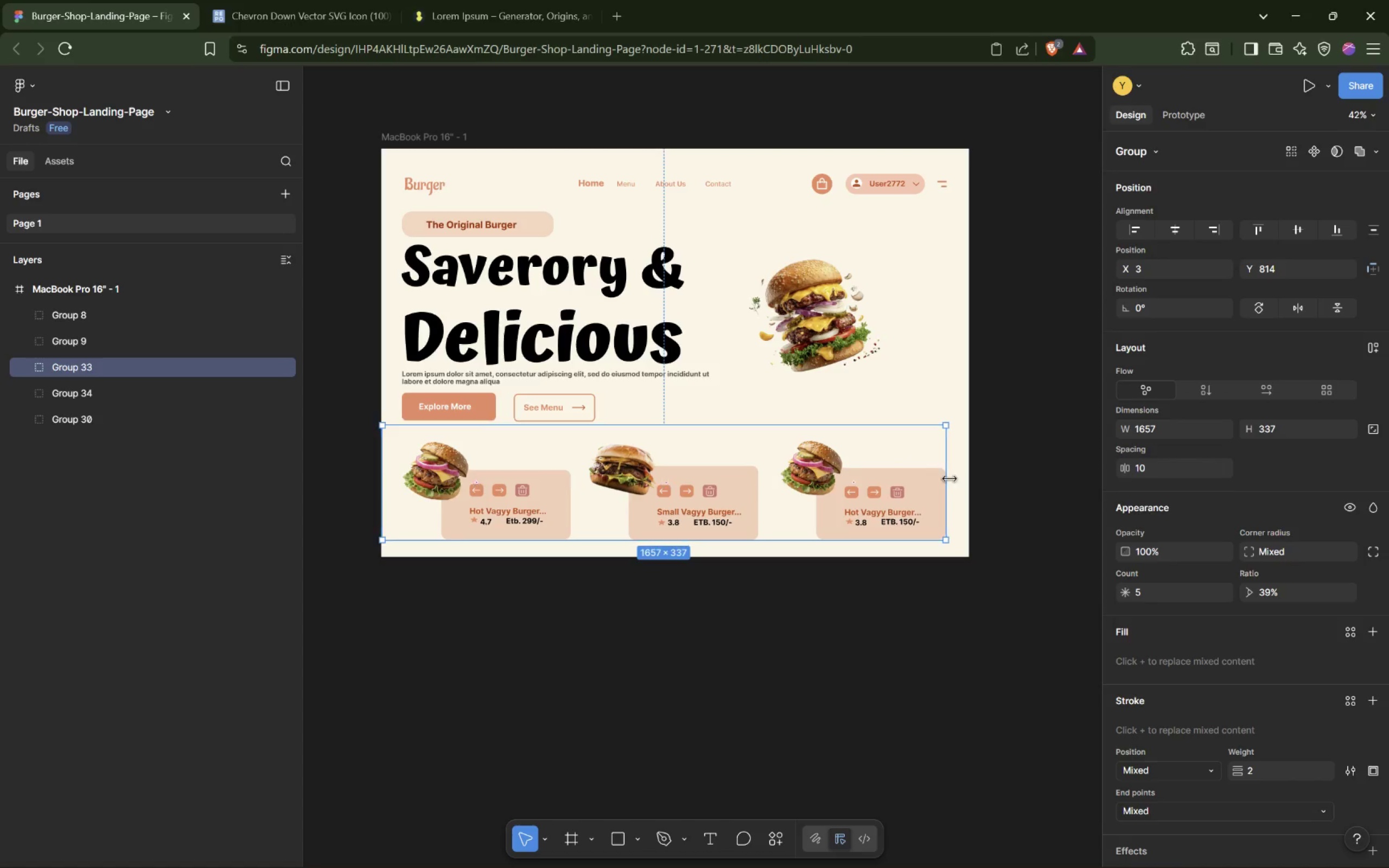 
left_click_drag(start_coordinate=[948, 480], to_coordinate=[950, 475])
 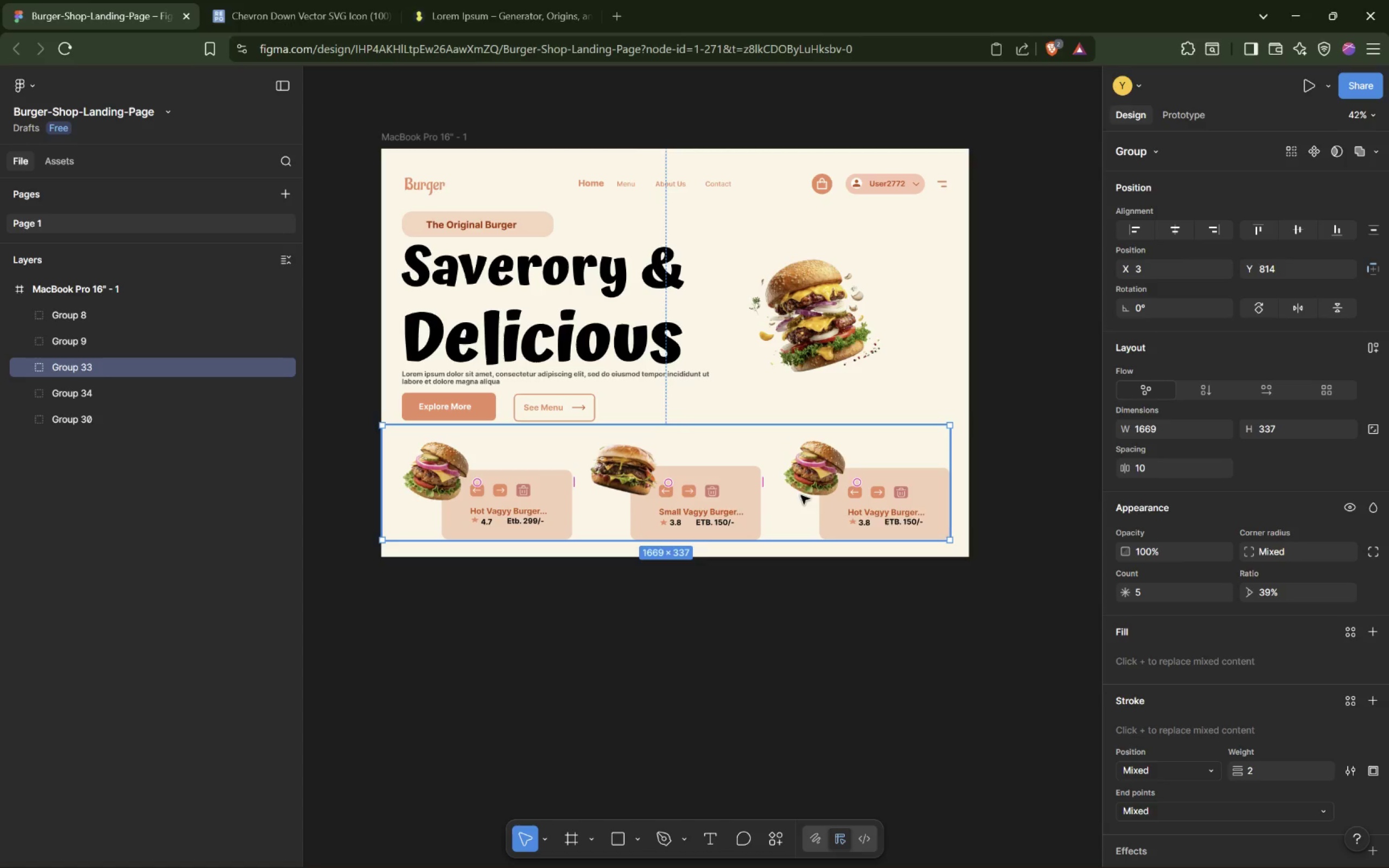 
left_click_drag(start_coordinate=[791, 502], to_coordinate=[787, 505])
 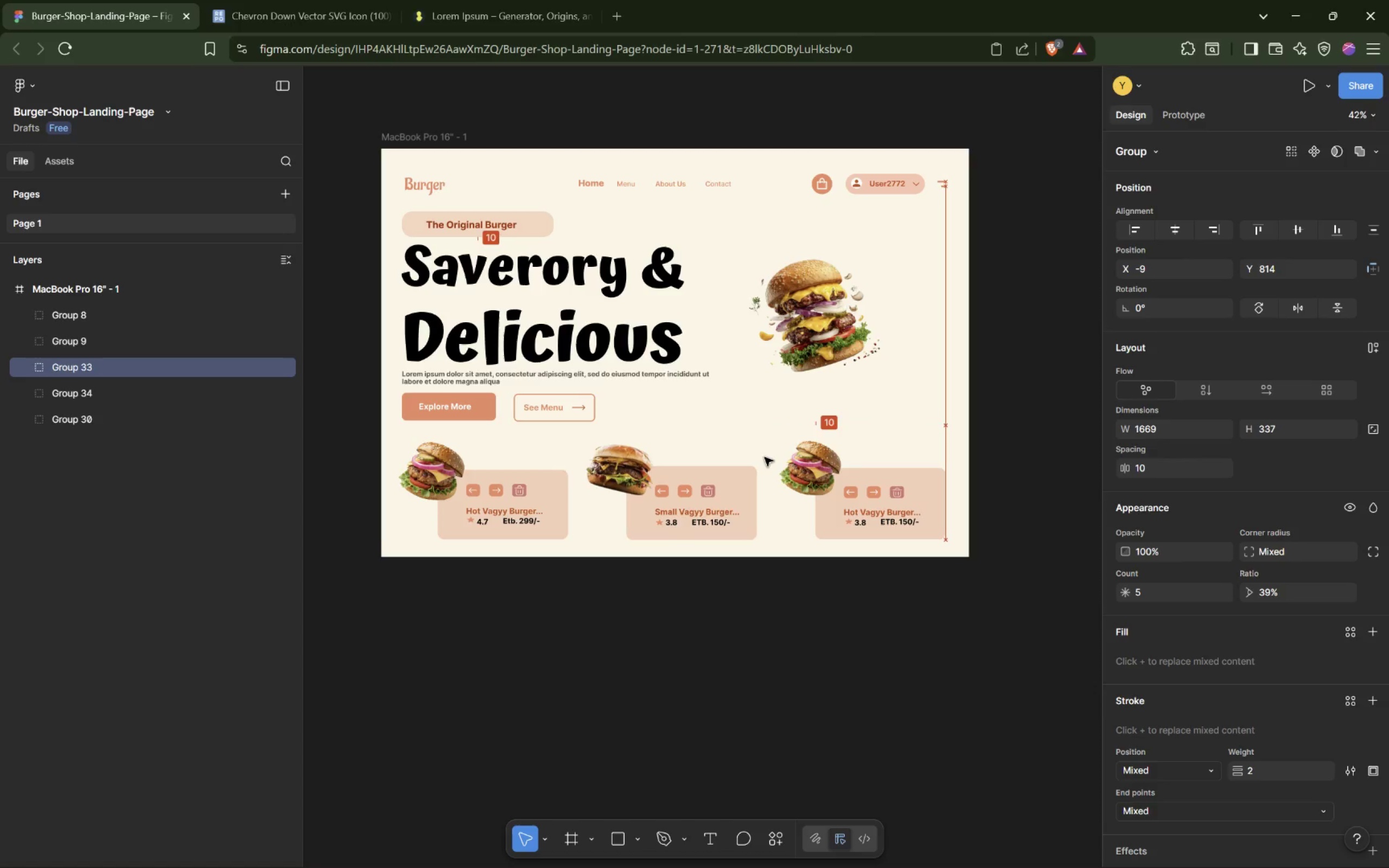 
left_click_drag(start_coordinate=[725, 426], to_coordinate=[733, 418])
 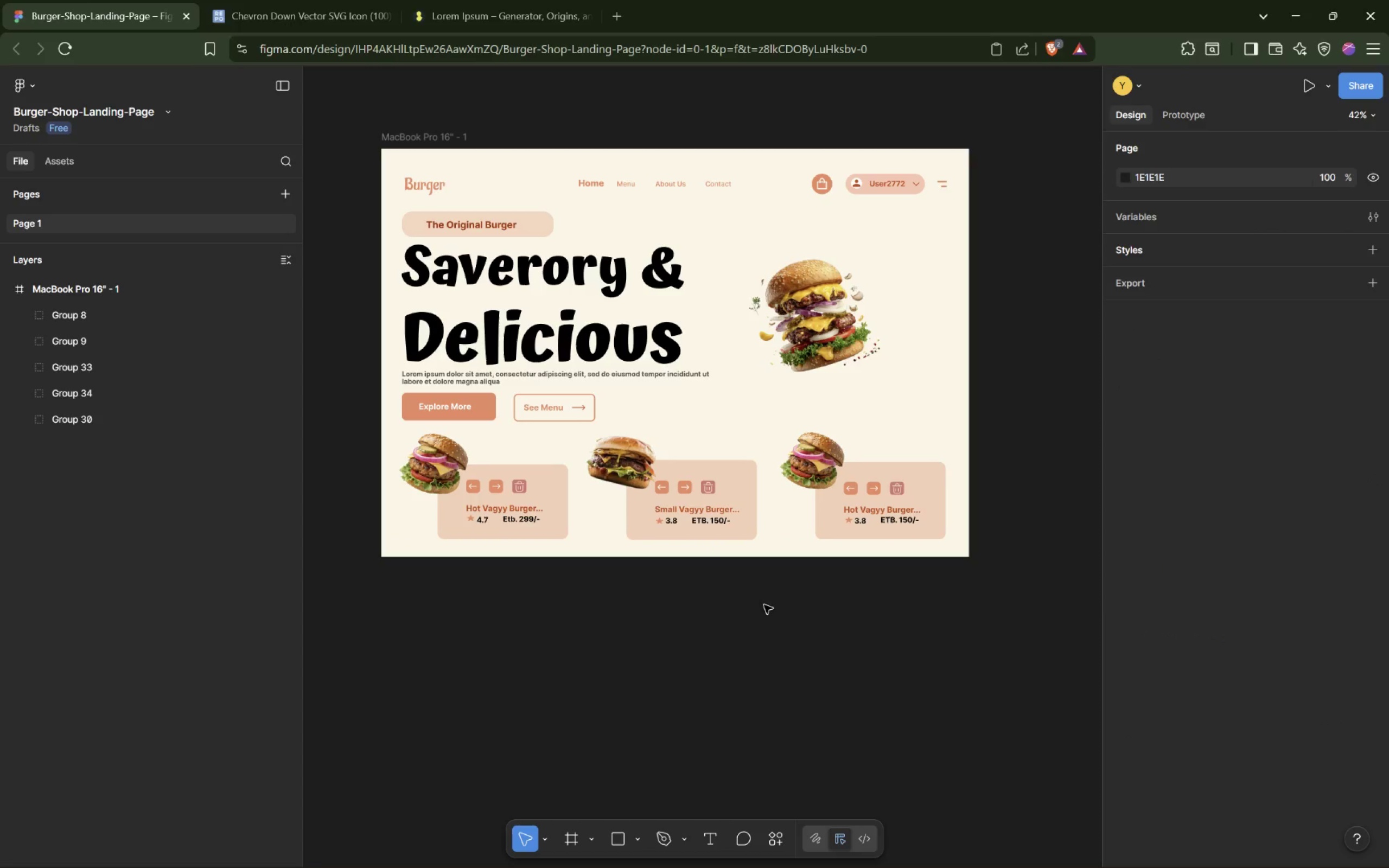 
wait(7.26)
 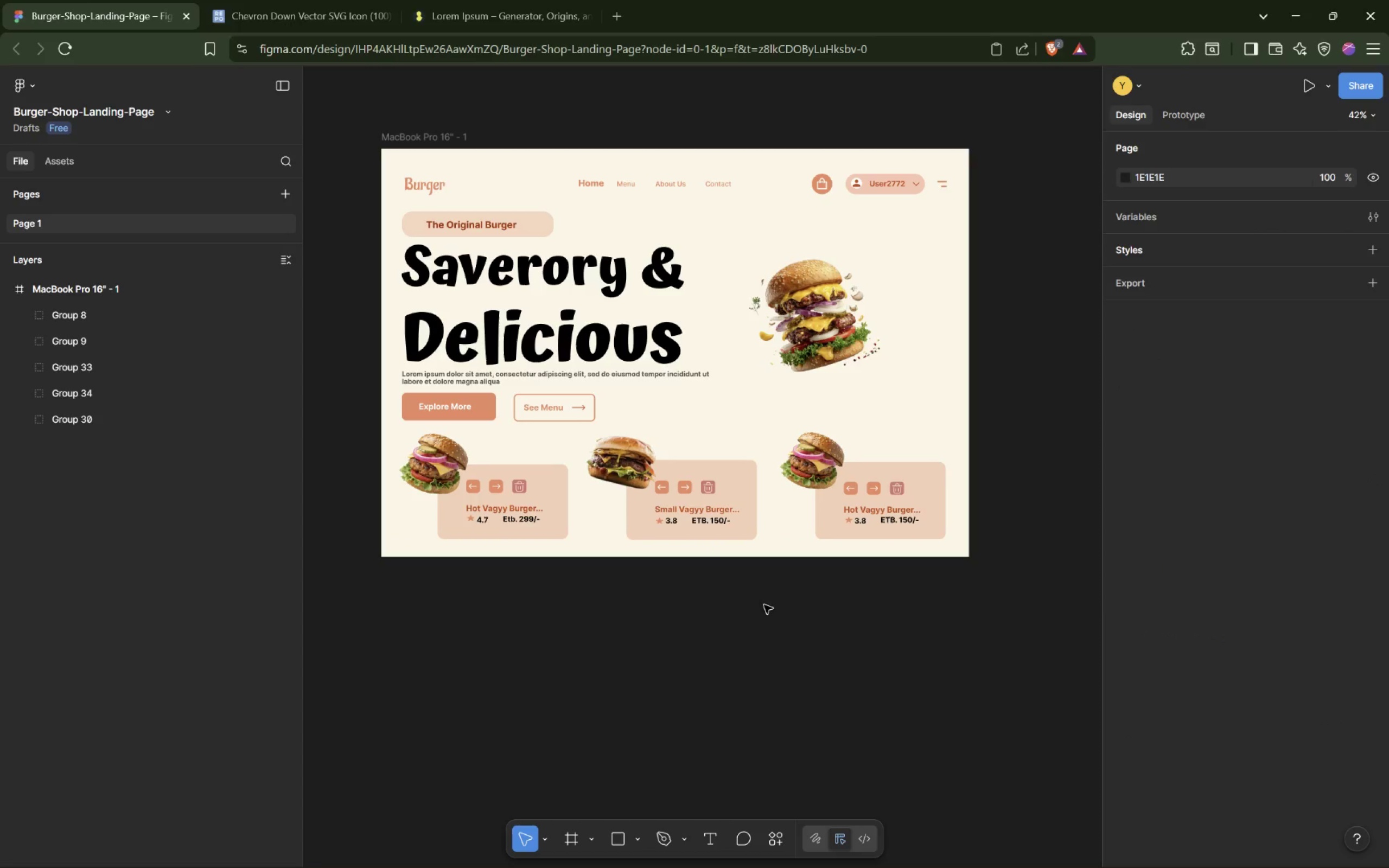 
left_click([833, 326])
 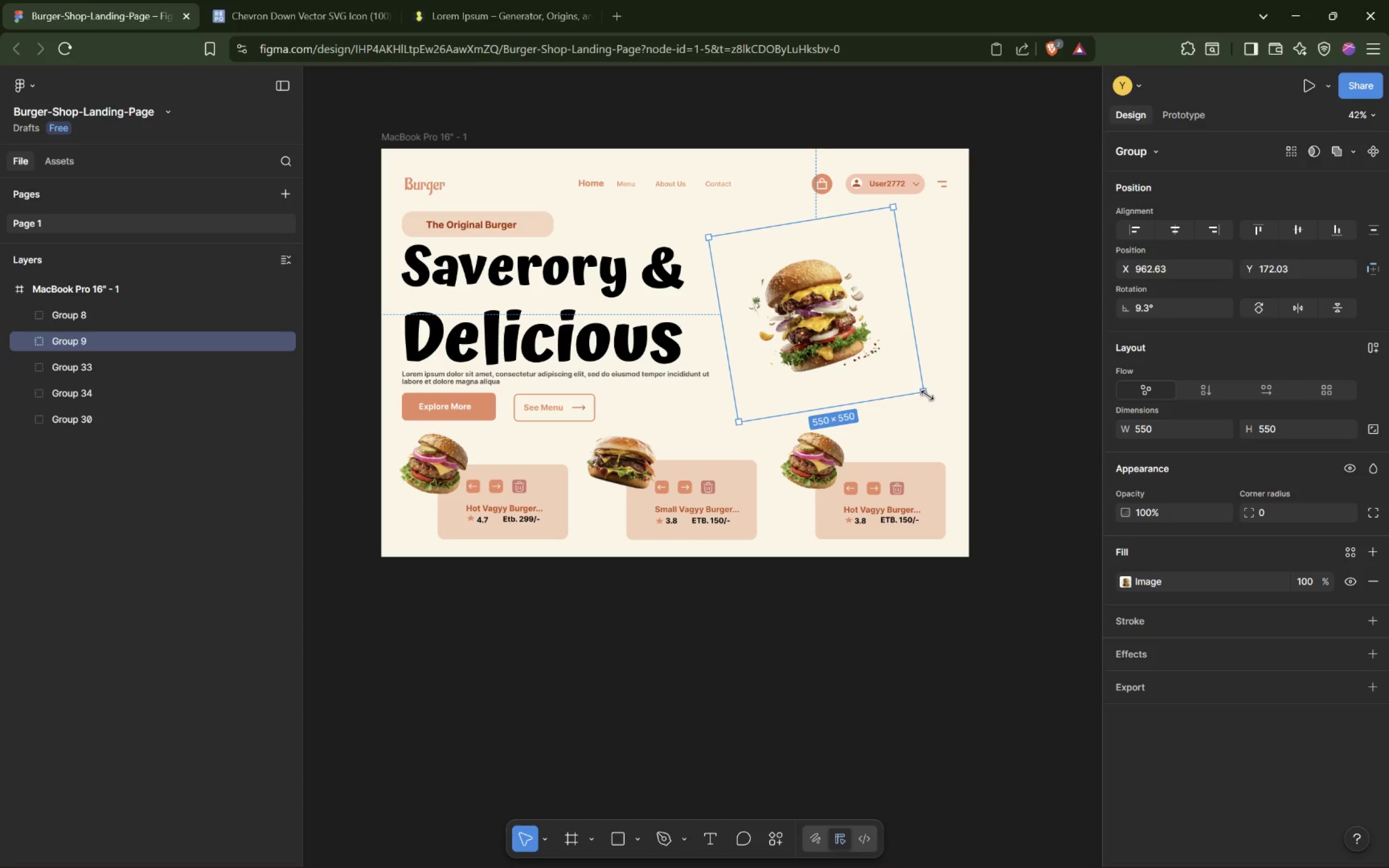 
left_click_drag(start_coordinate=[927, 395], to_coordinate=[954, 439])
 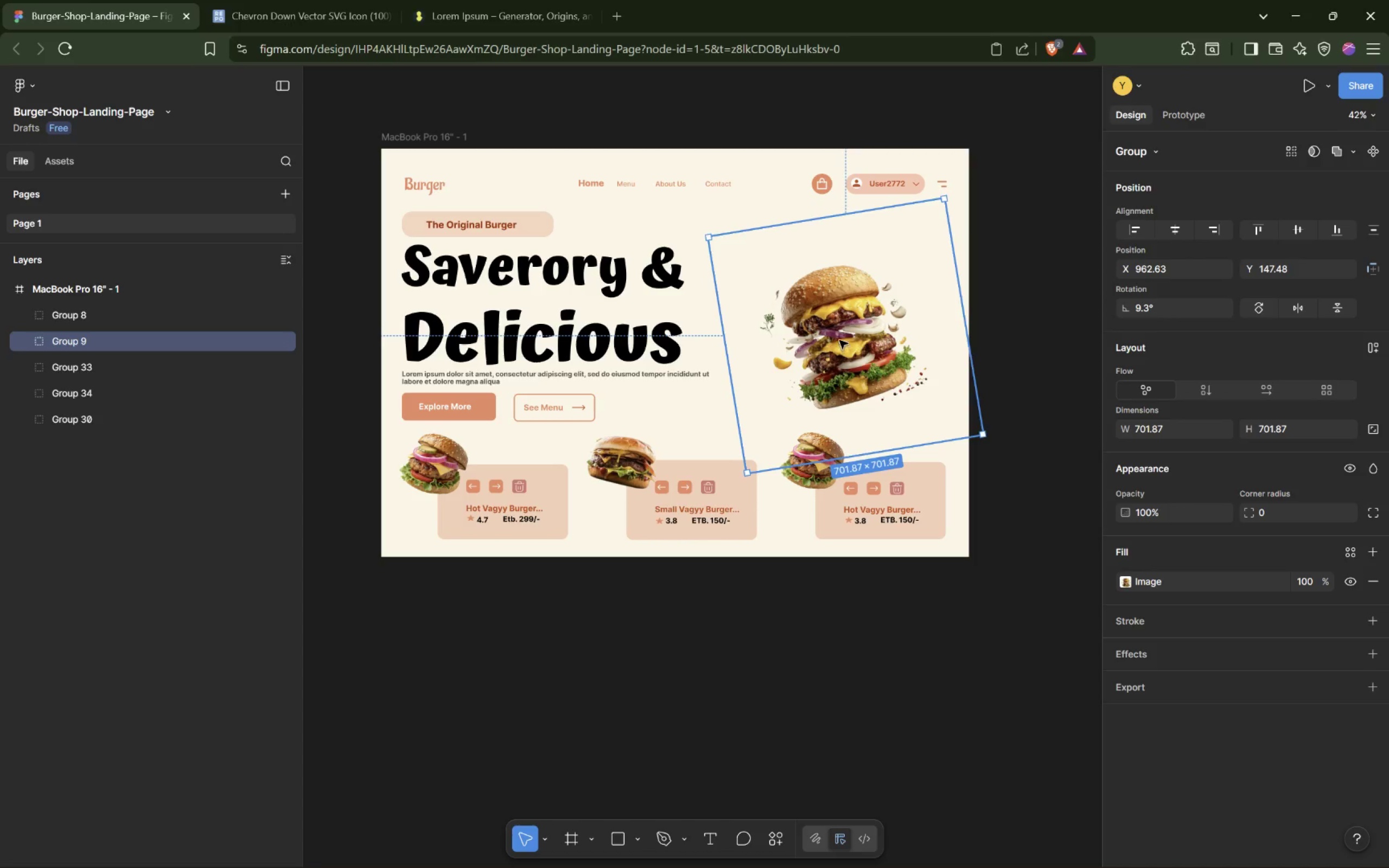 
left_click_drag(start_coordinate=[852, 349], to_coordinate=[823, 323])
 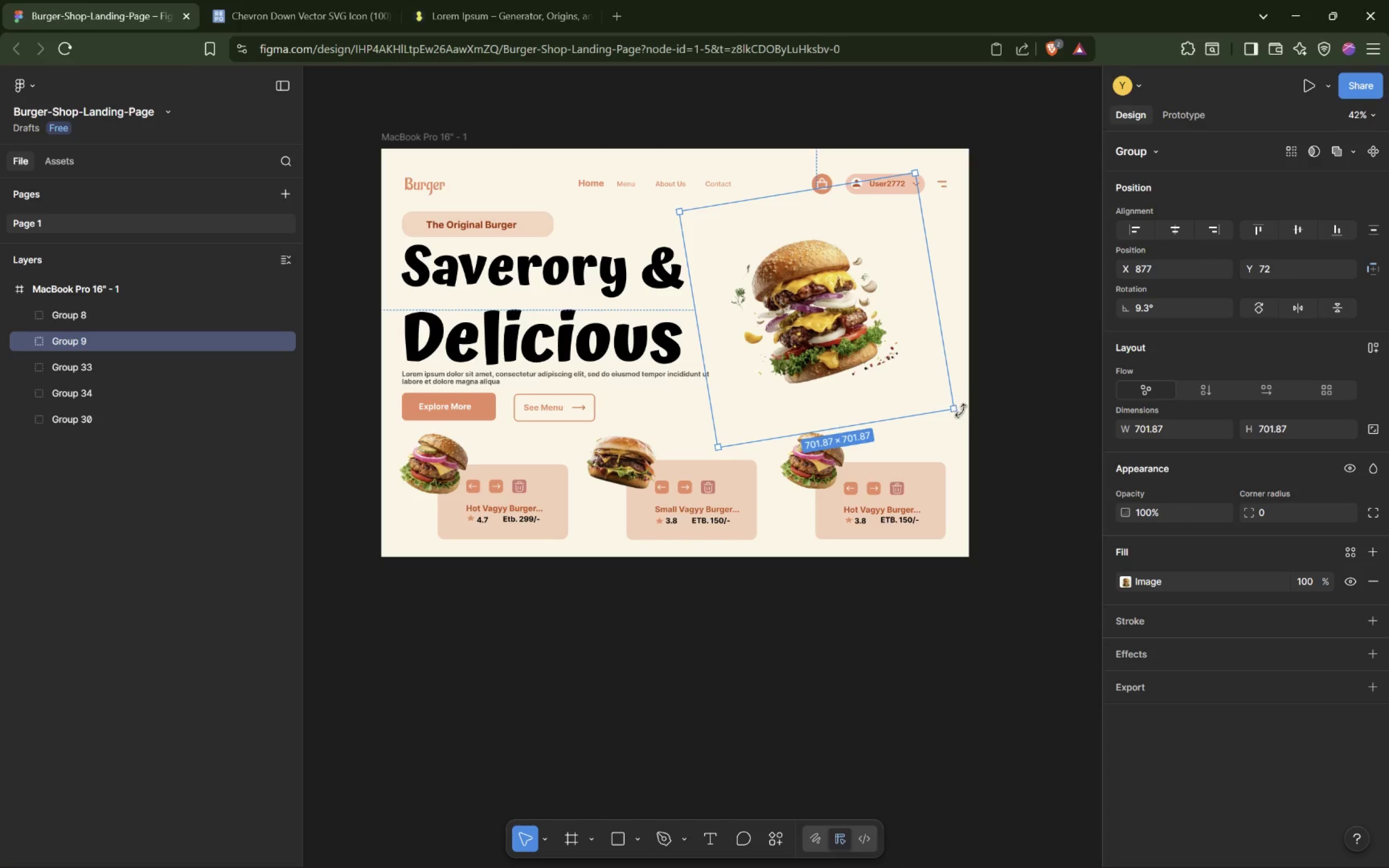 
left_click_drag(start_coordinate=[961, 411], to_coordinate=[951, 375])
 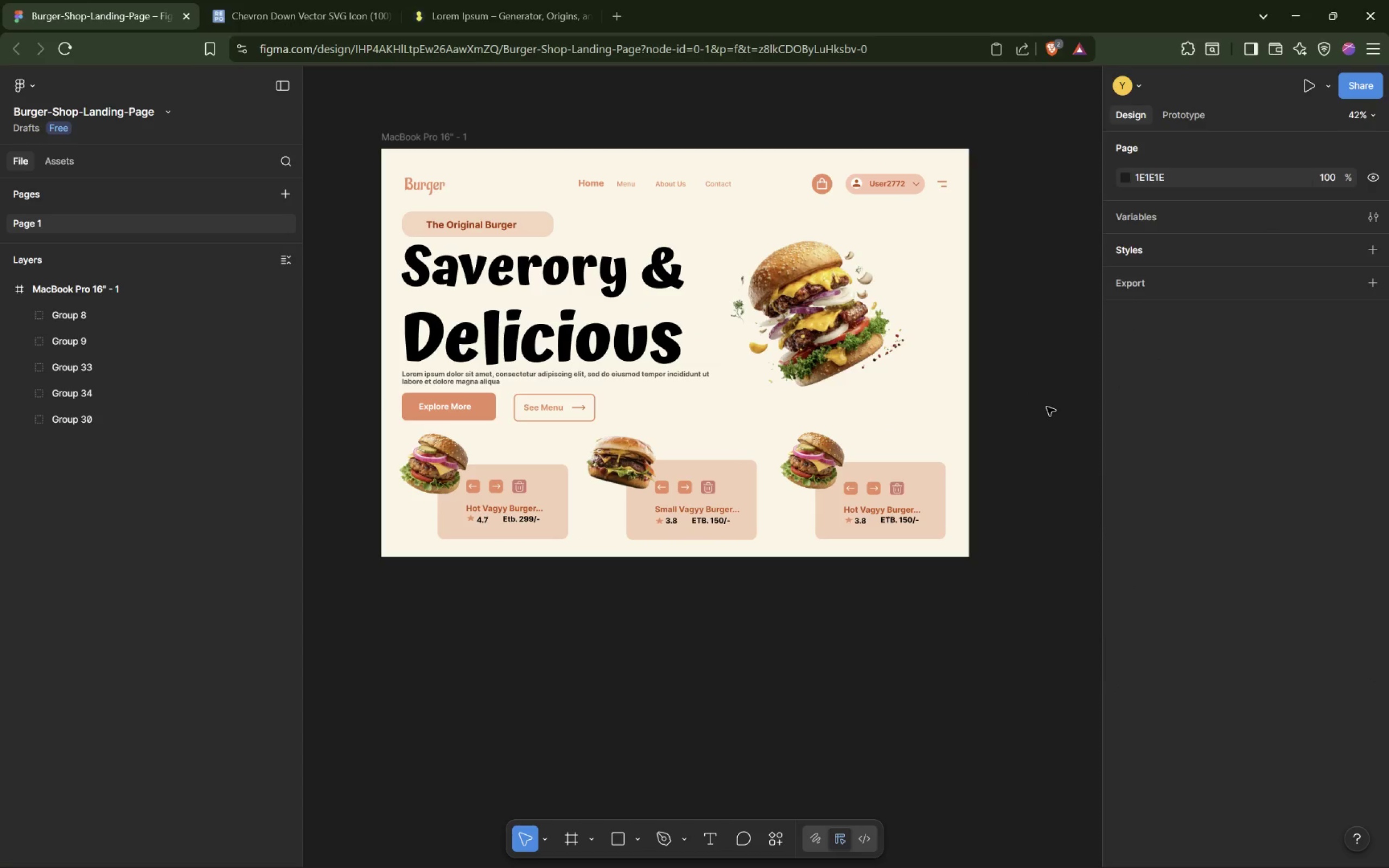 
wait(7.19)
 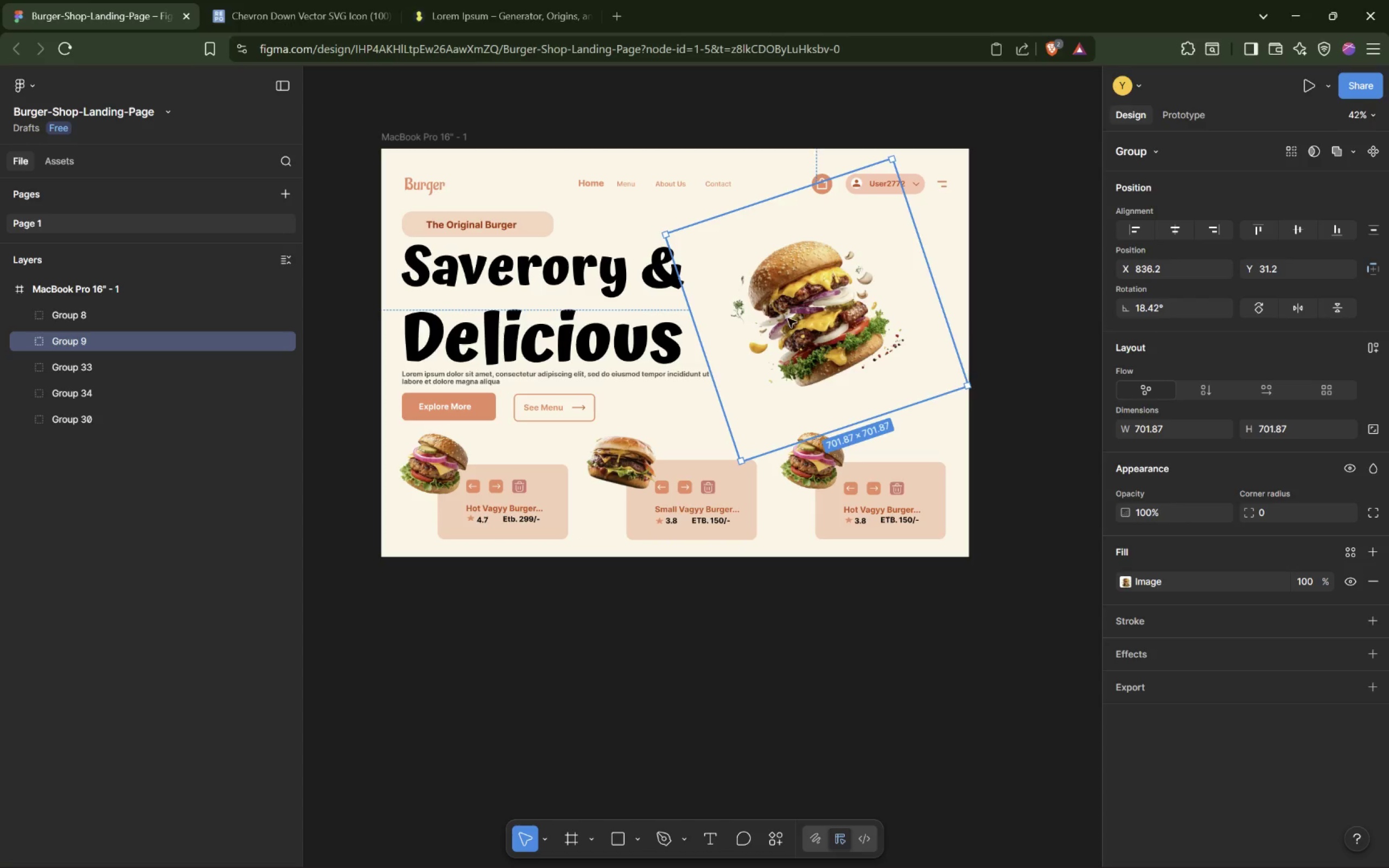 
left_click([842, 184])
 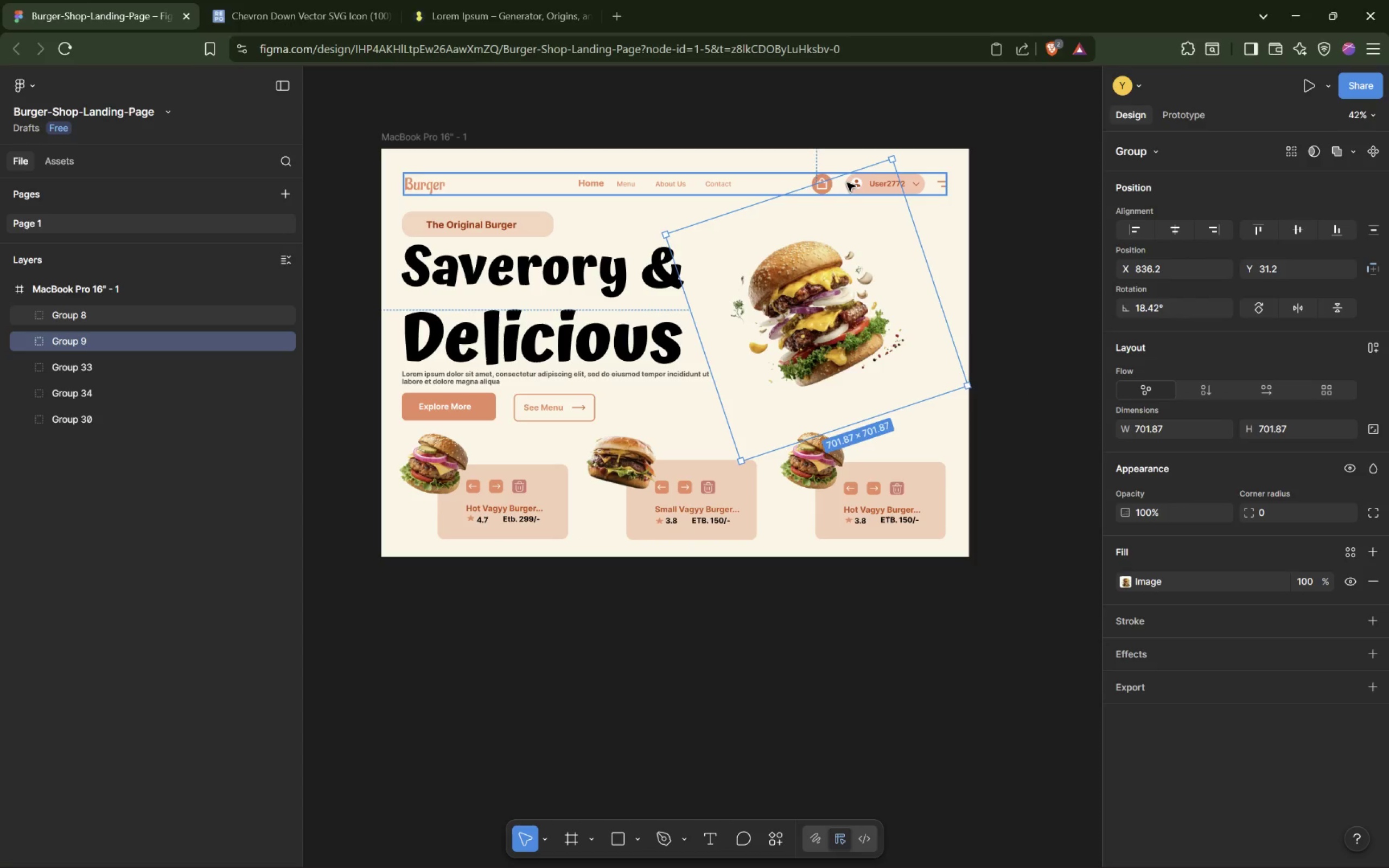 
double_click([847, 183])
 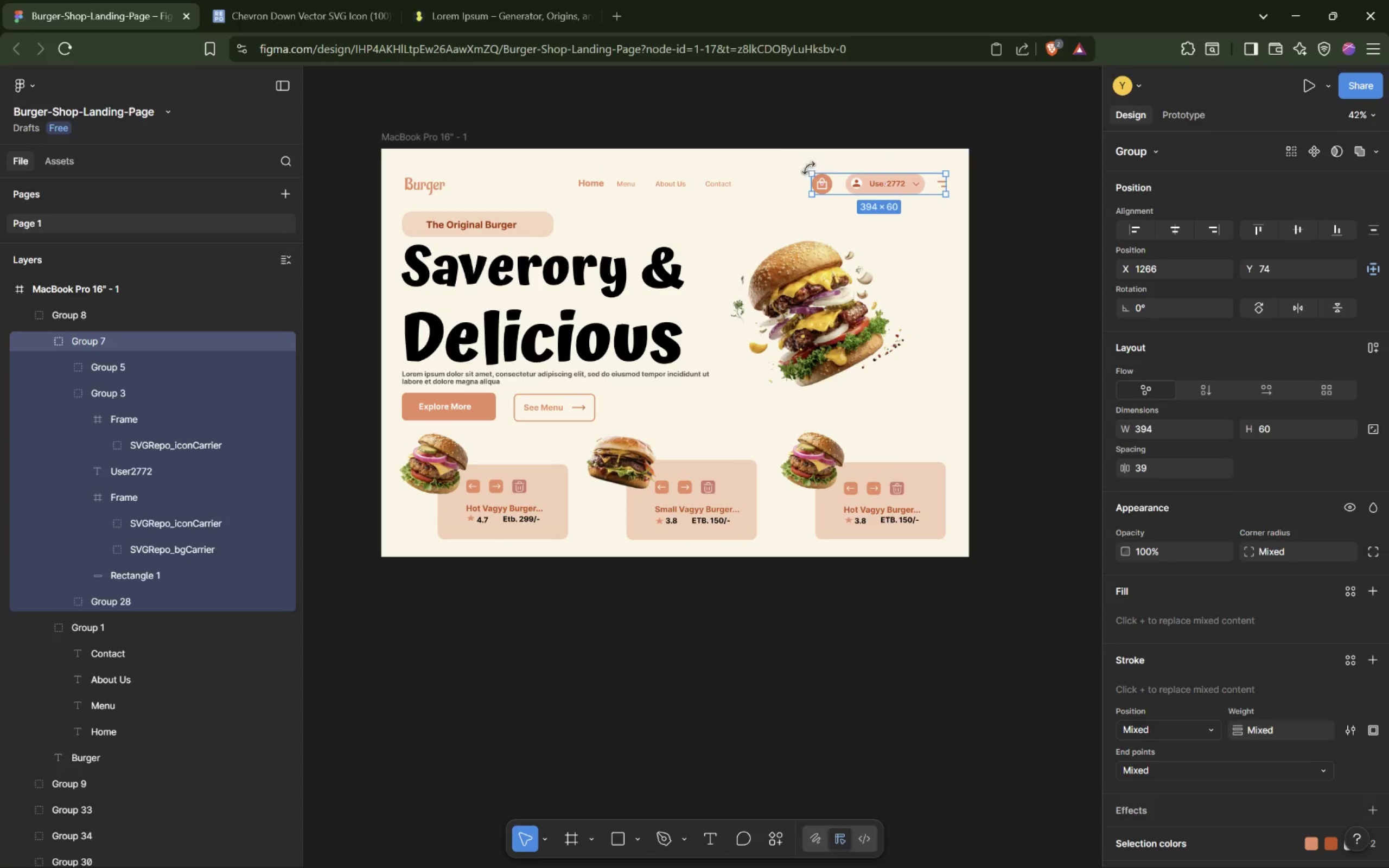 
left_click_drag(start_coordinate=[813, 182], to_coordinate=[823, 182])
 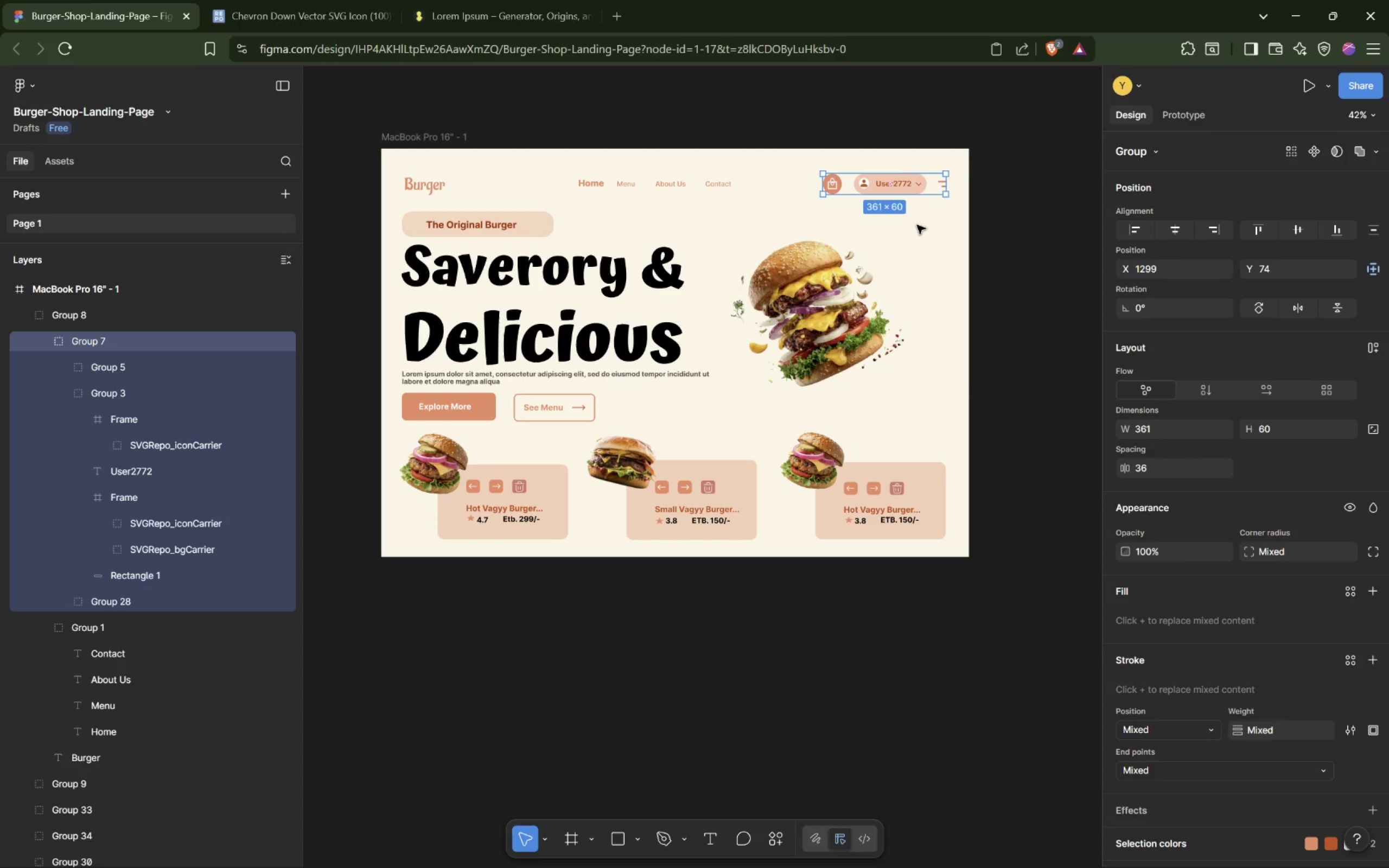 
left_click_drag(start_coordinate=[824, 183], to_coordinate=[771, 181])
 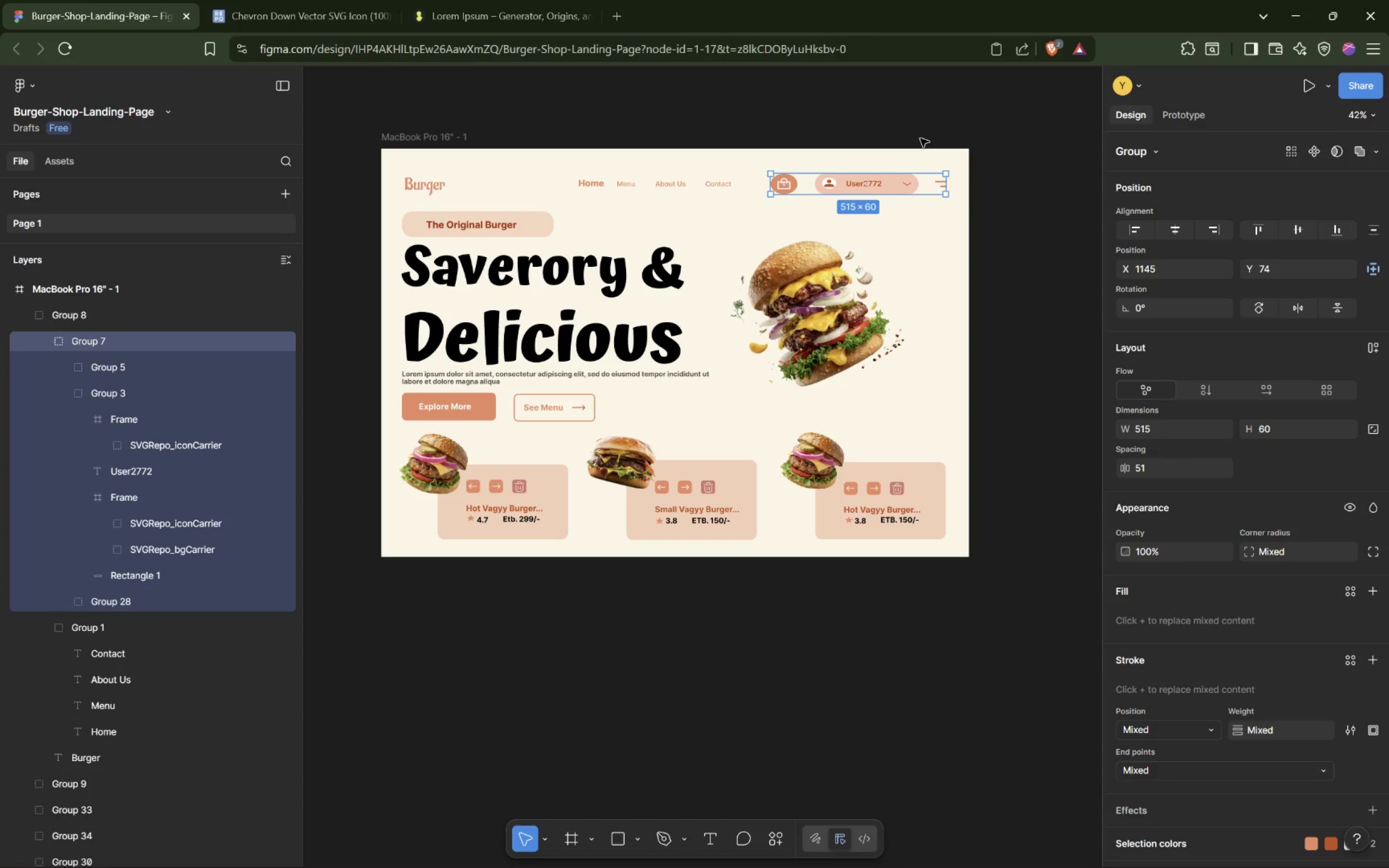 
left_click([881, 184])
 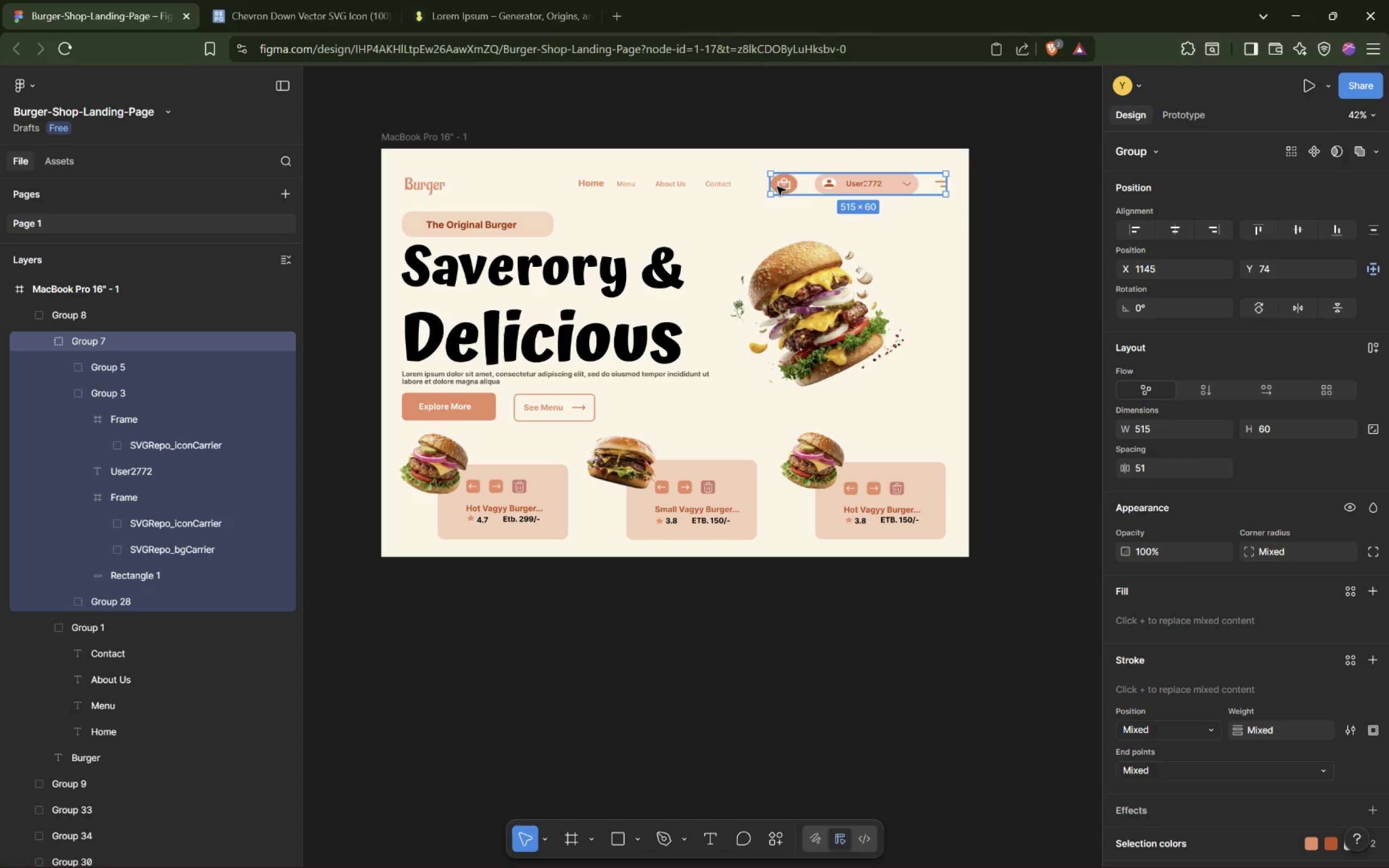 
left_click_drag(start_coordinate=[765, 184], to_coordinate=[821, 184])
 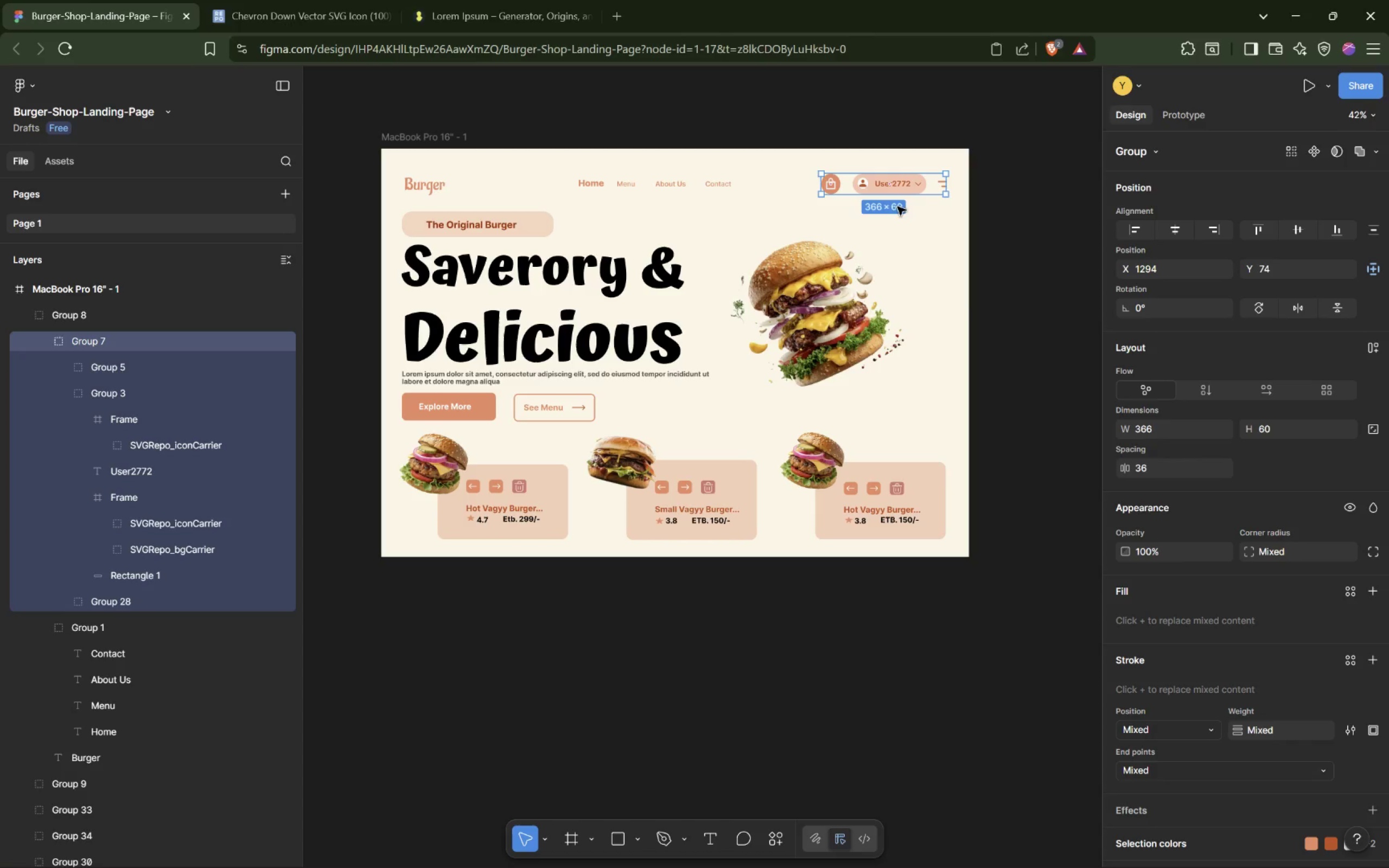 
left_click([952, 254])
 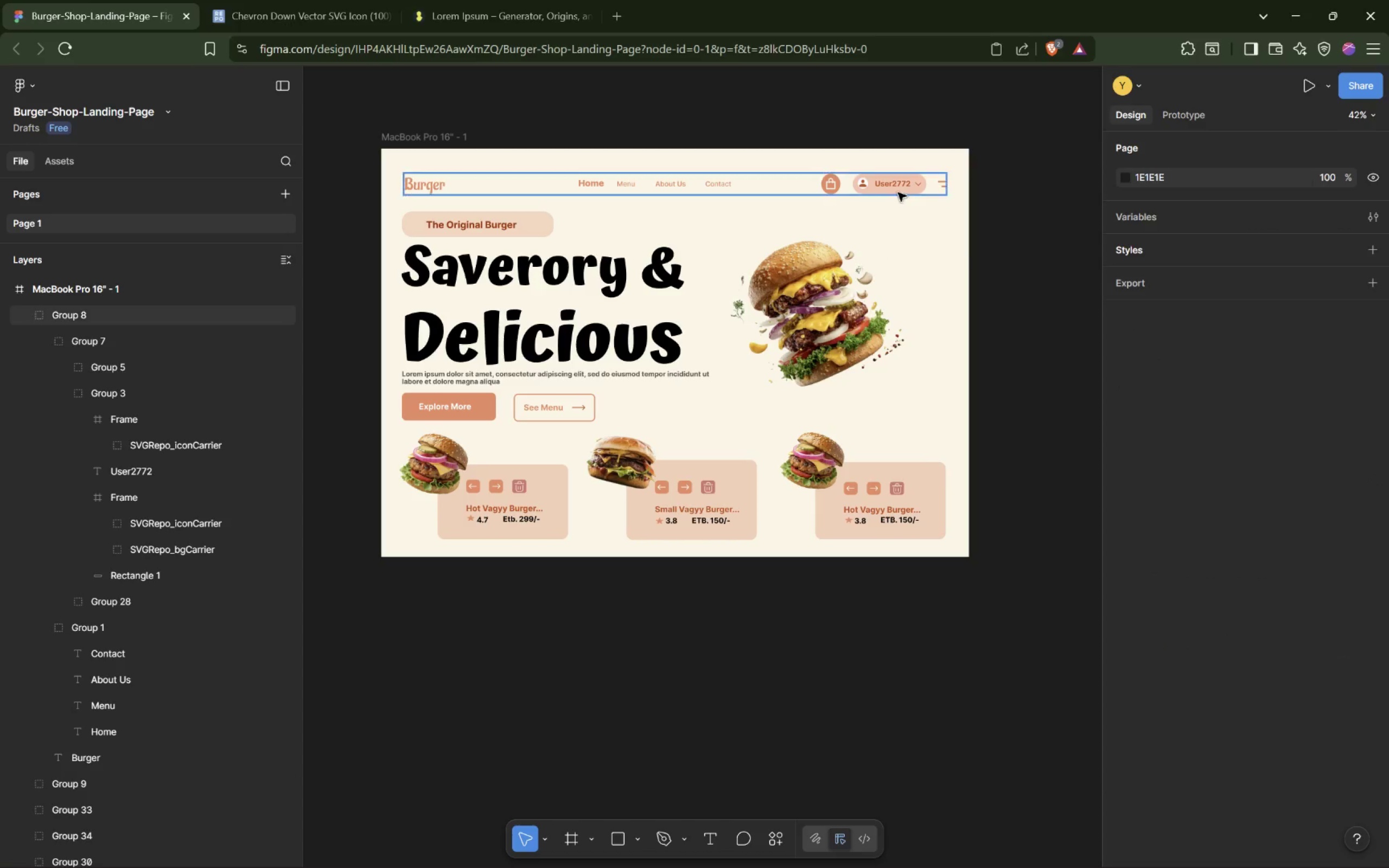 
left_click([899, 183])
 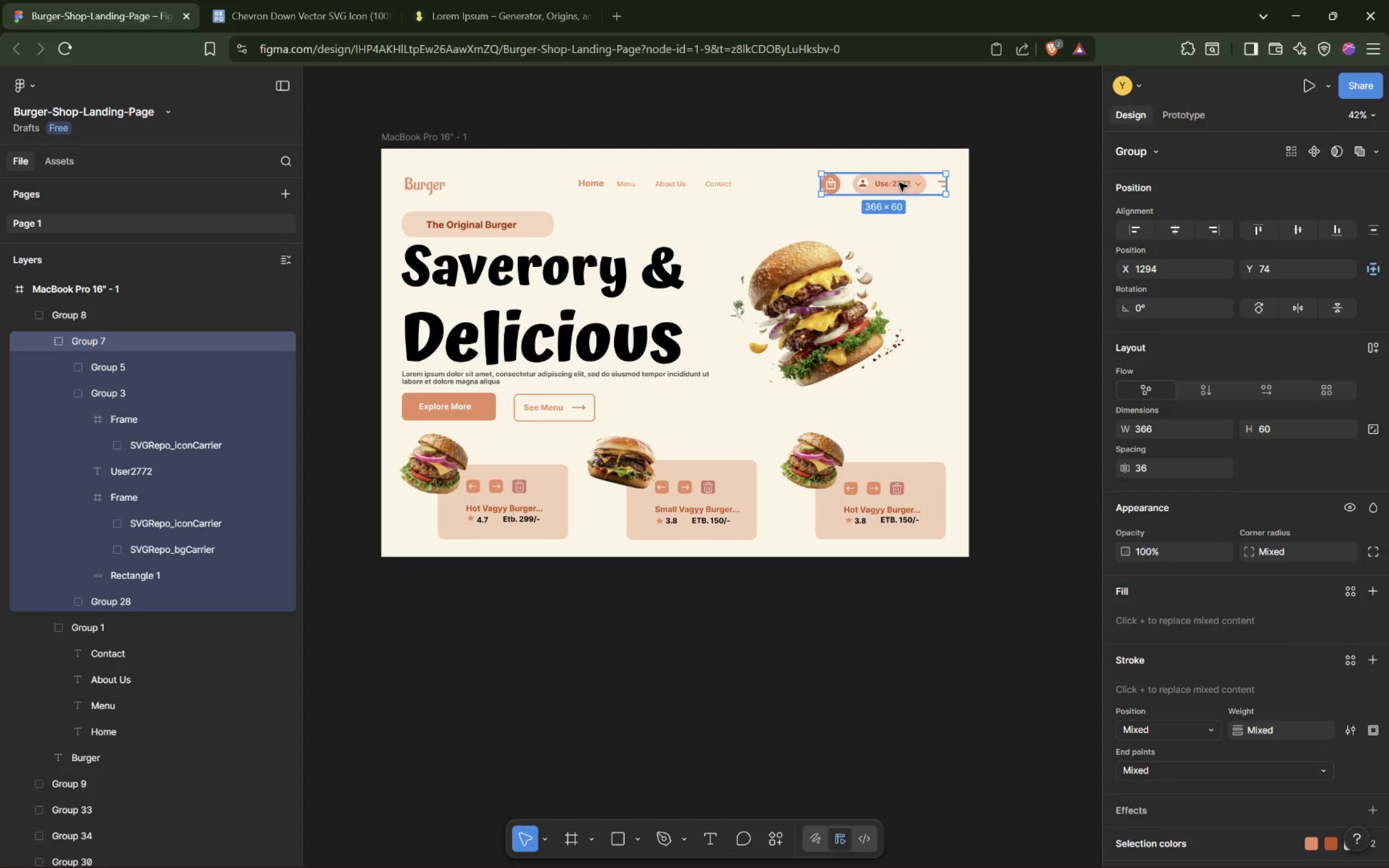 
triple_click([894, 183])
 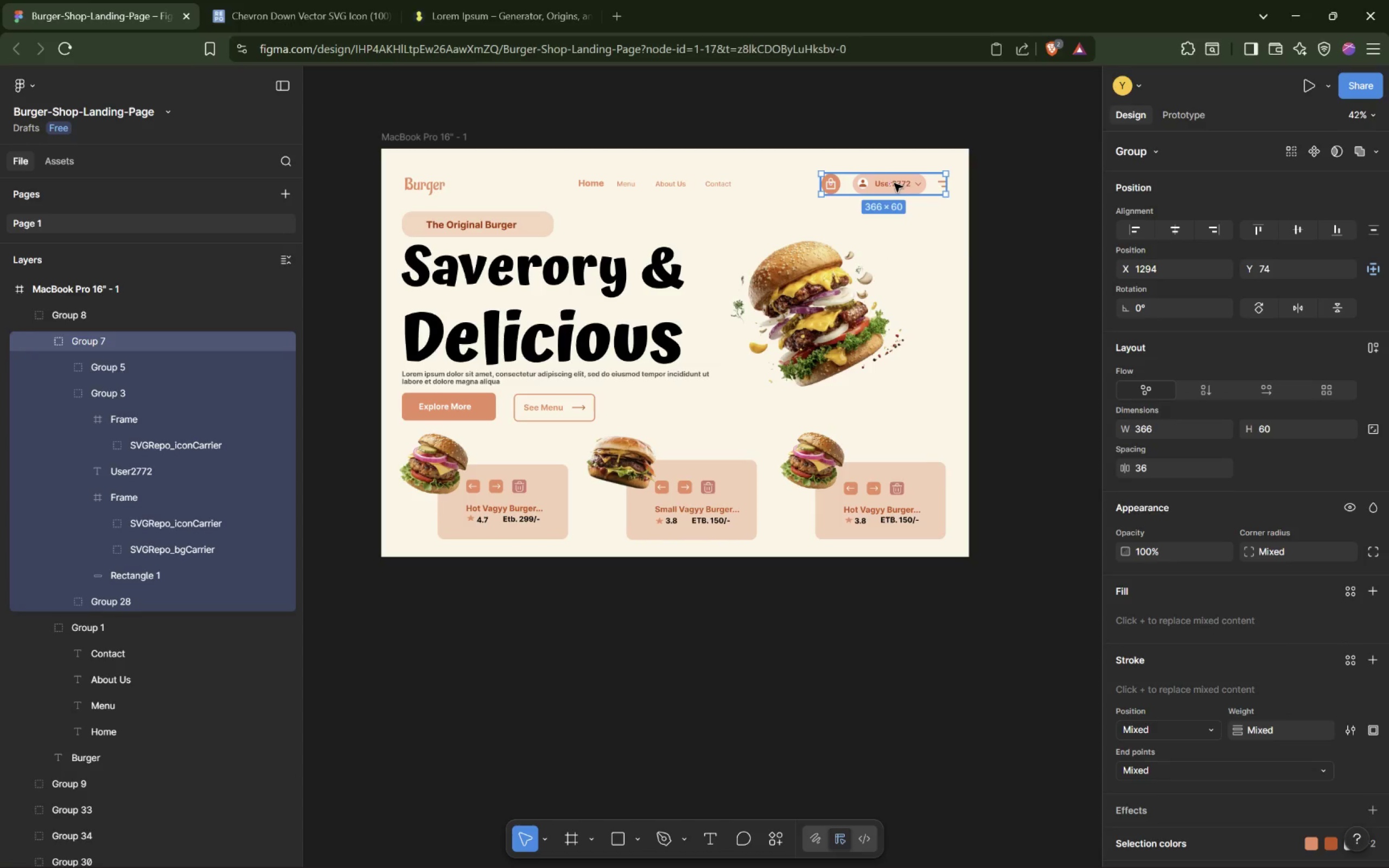 
triple_click([894, 183])
 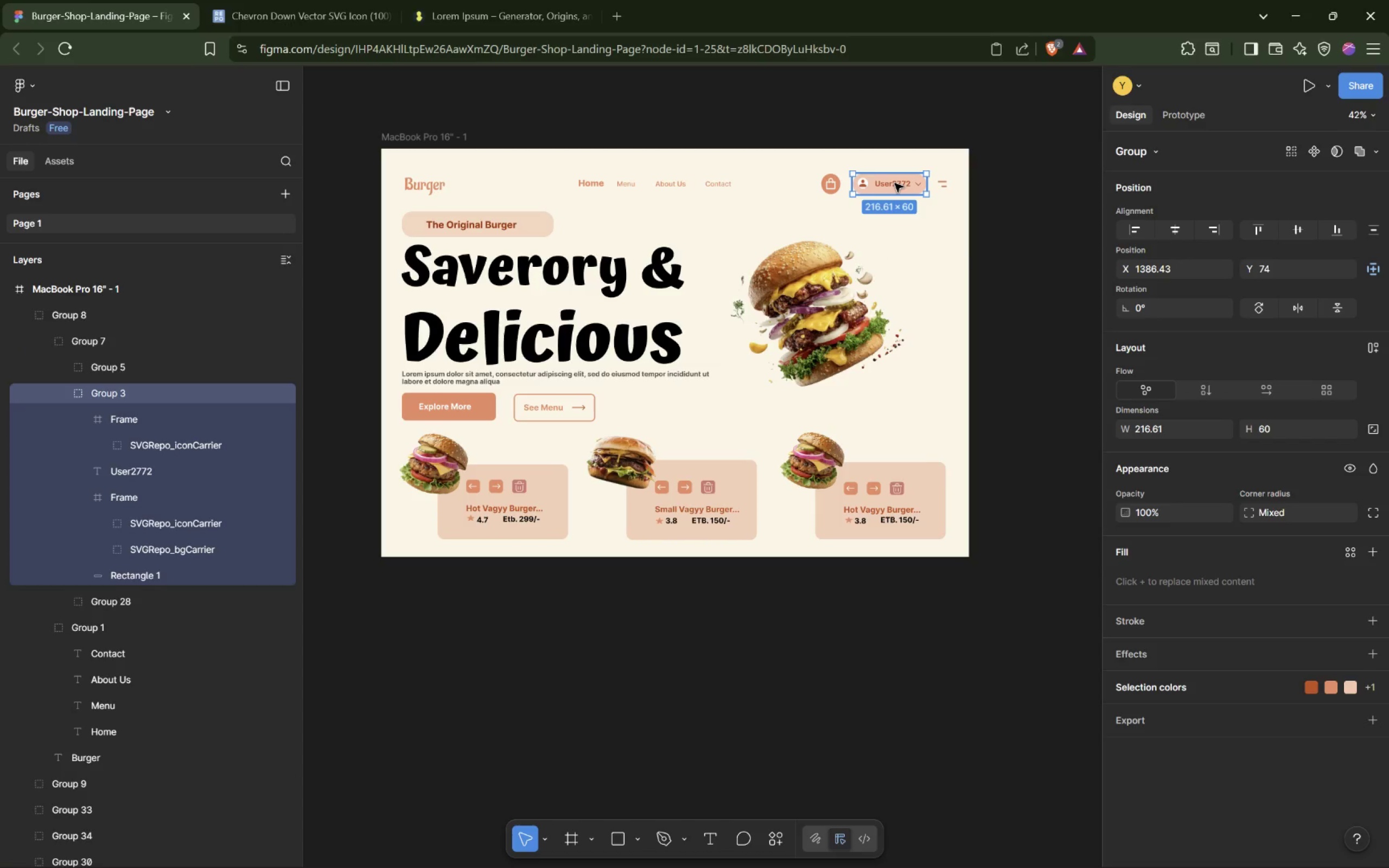 
triple_click([895, 183])
 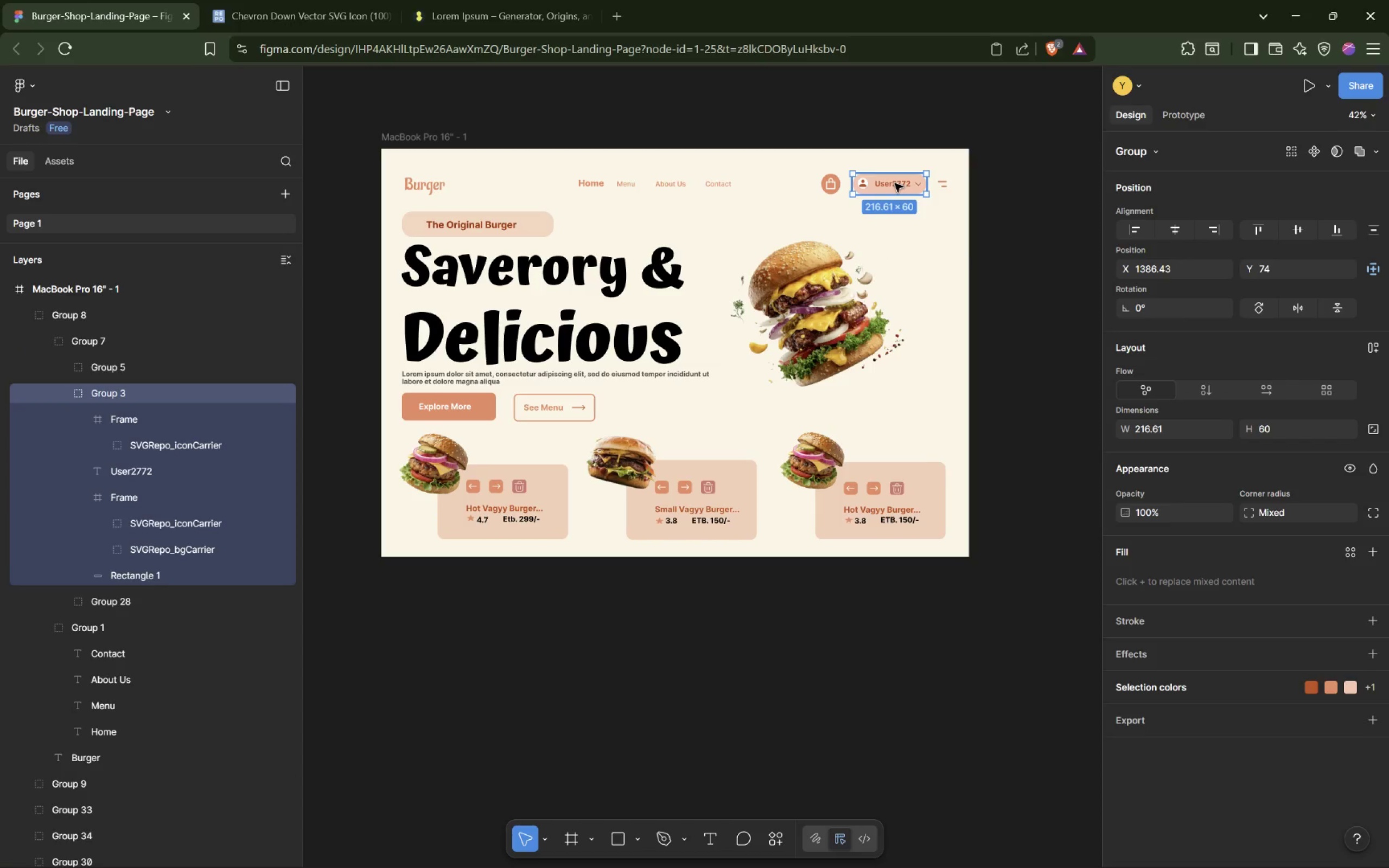 
triple_click([895, 183])
 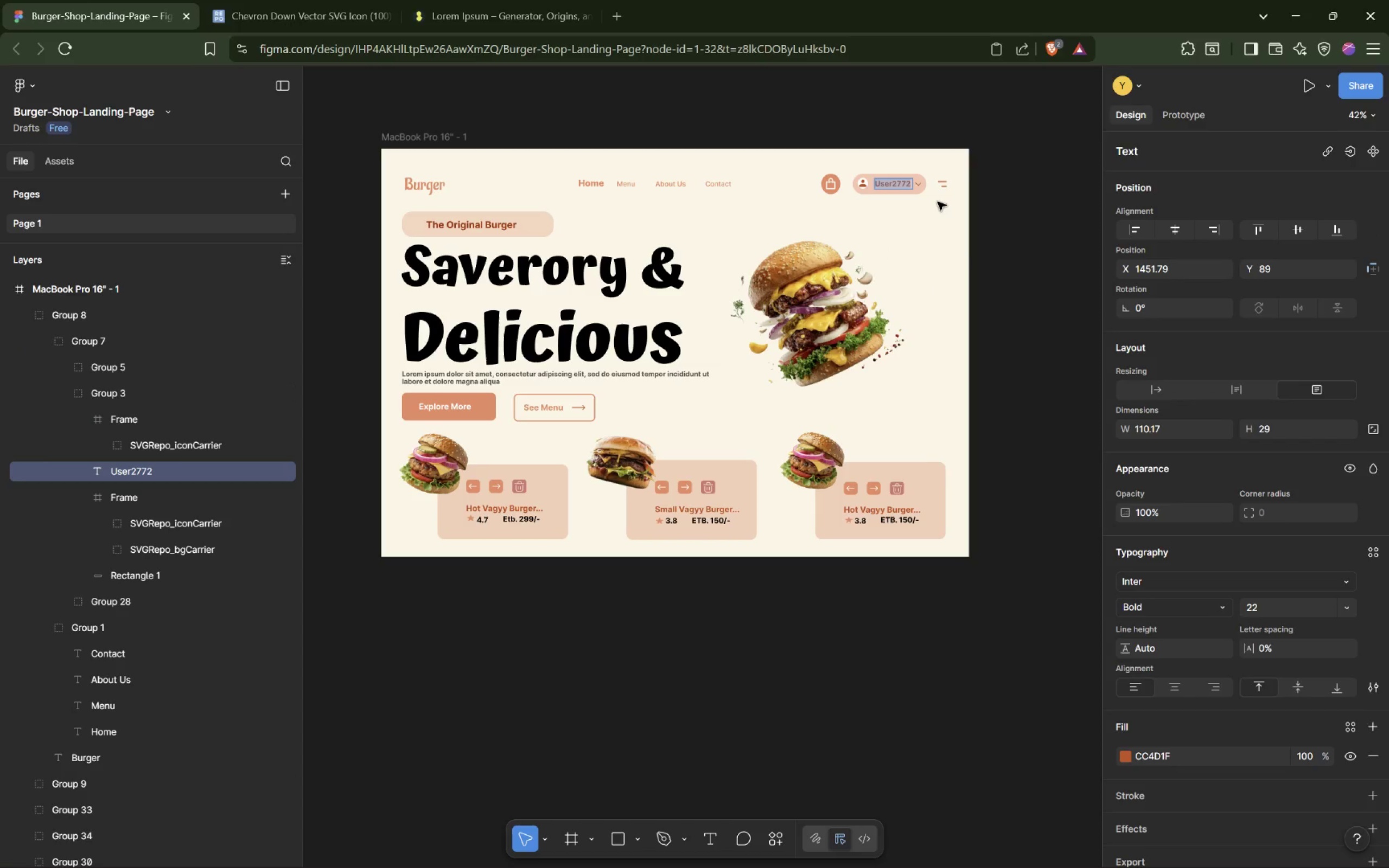 
key(ArrowRight)
 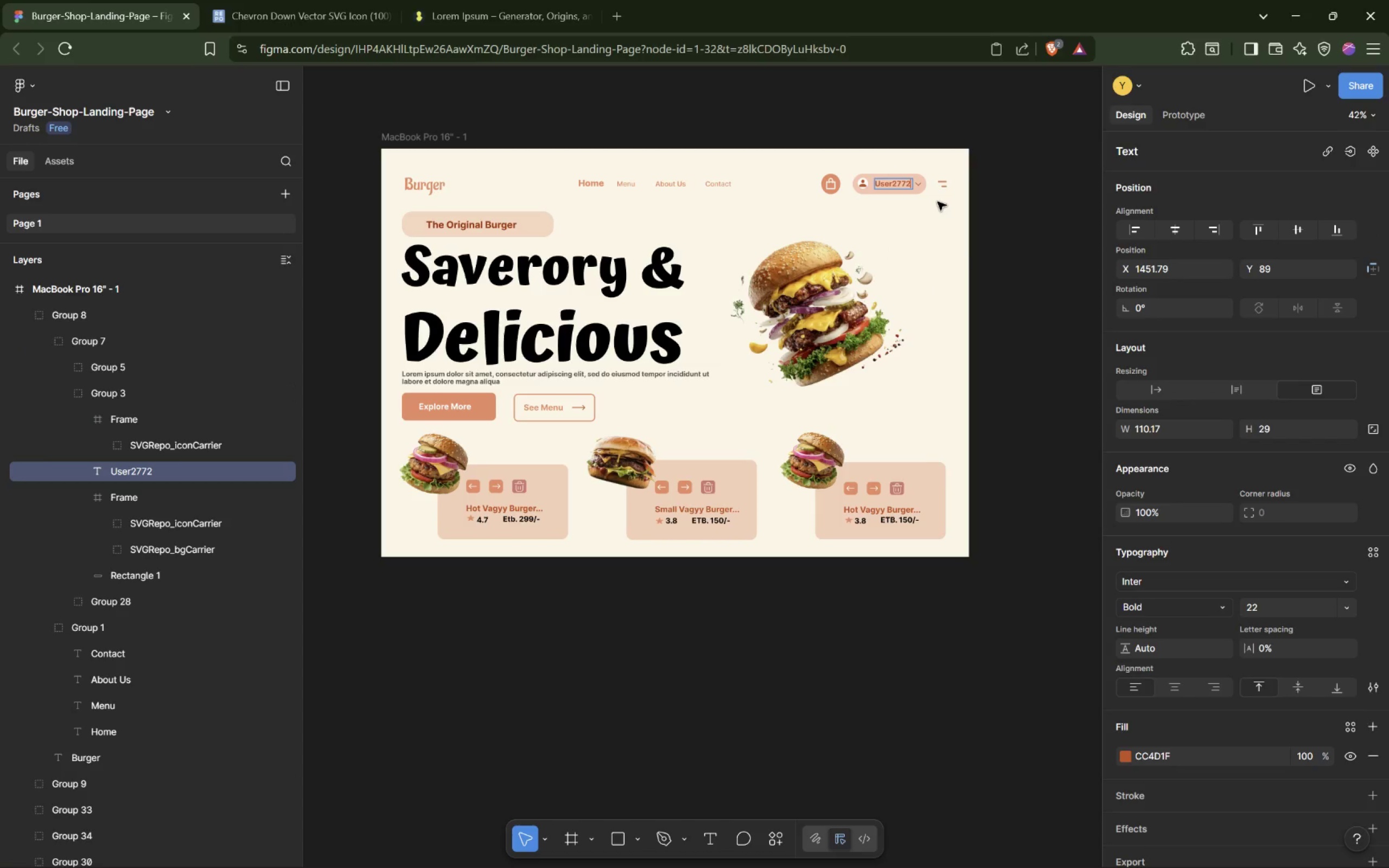 
key(ArrowLeft)
 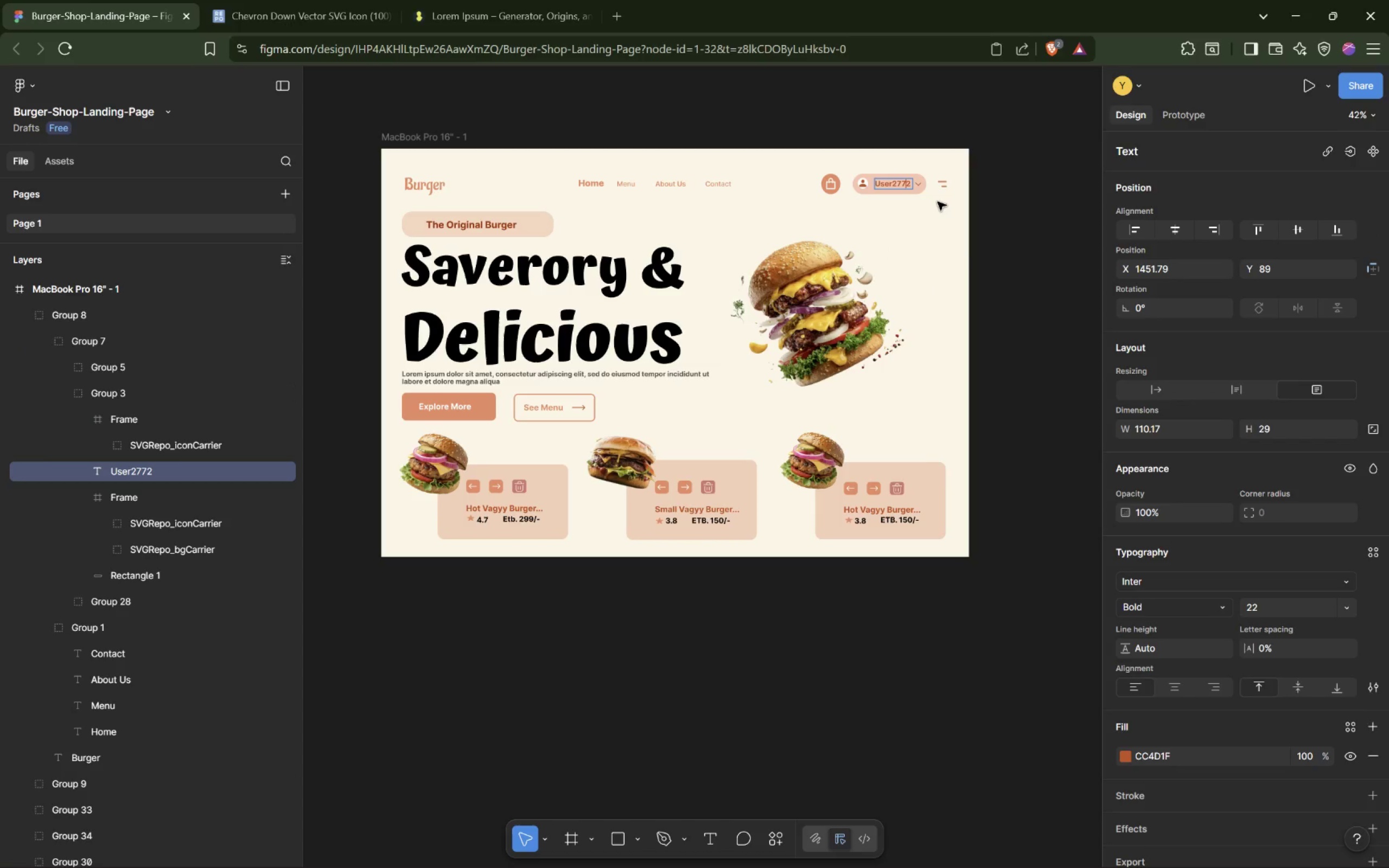 
key(ArrowLeft)
 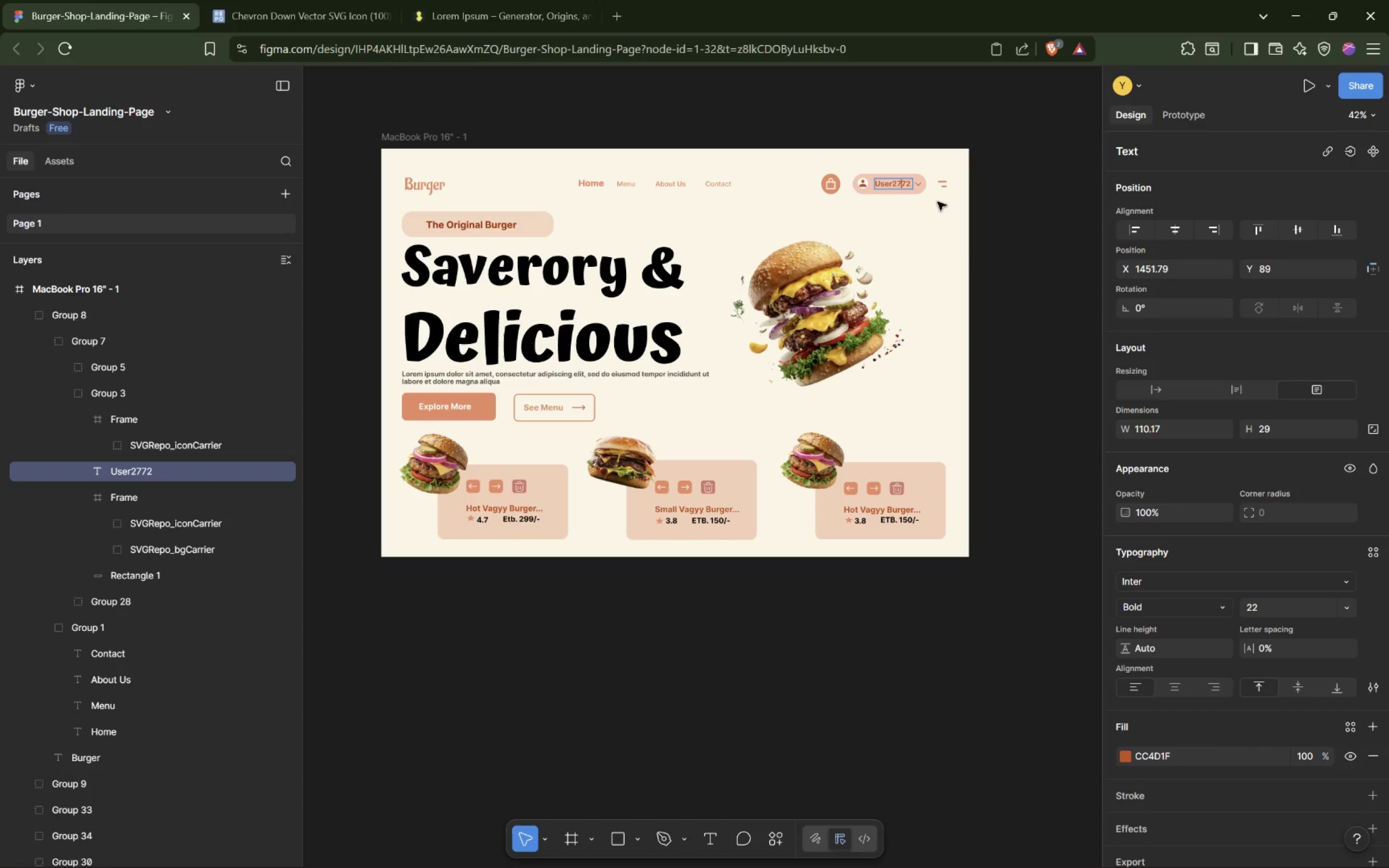 
key(ArrowLeft)
 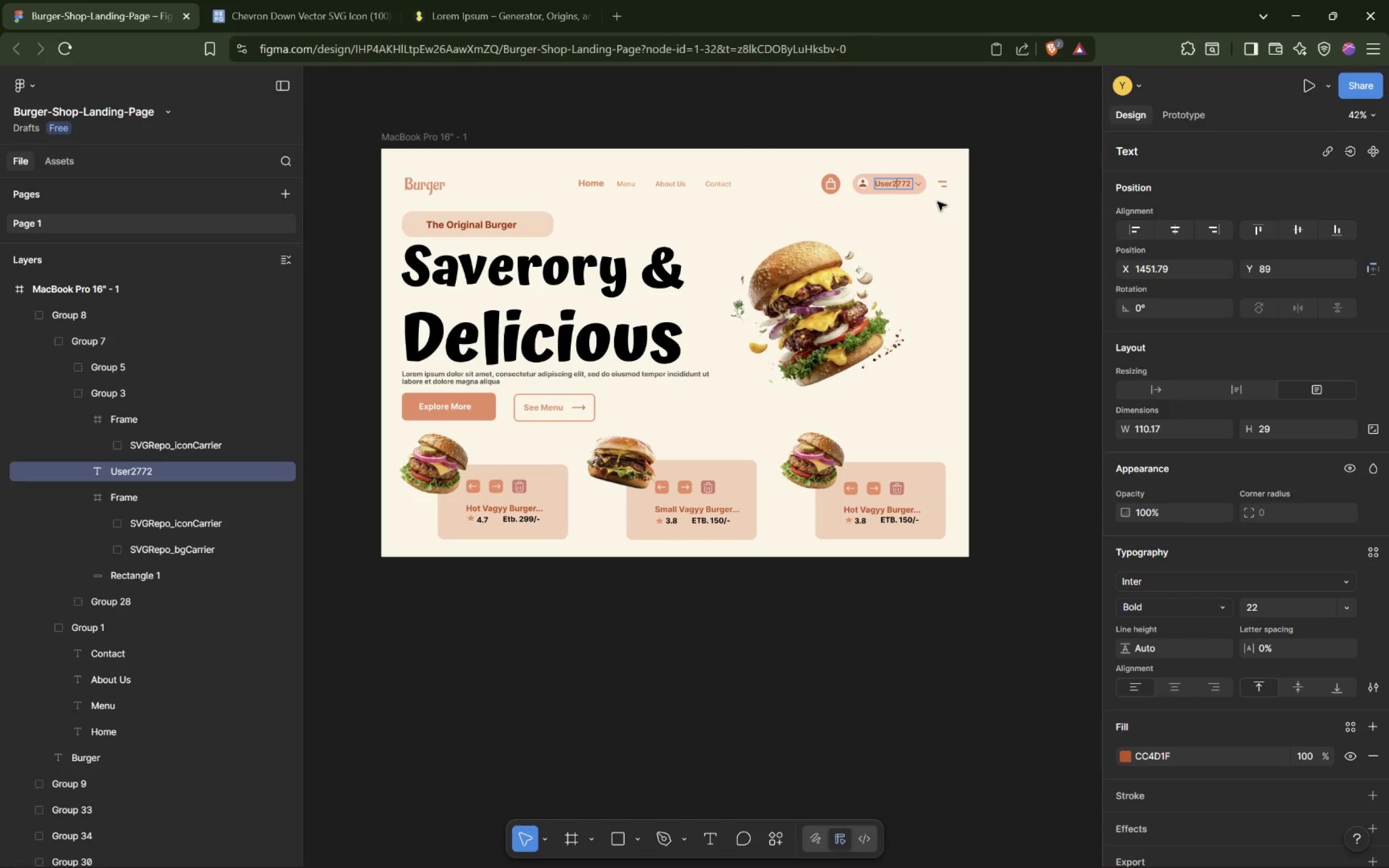 
key(ArrowLeft)
 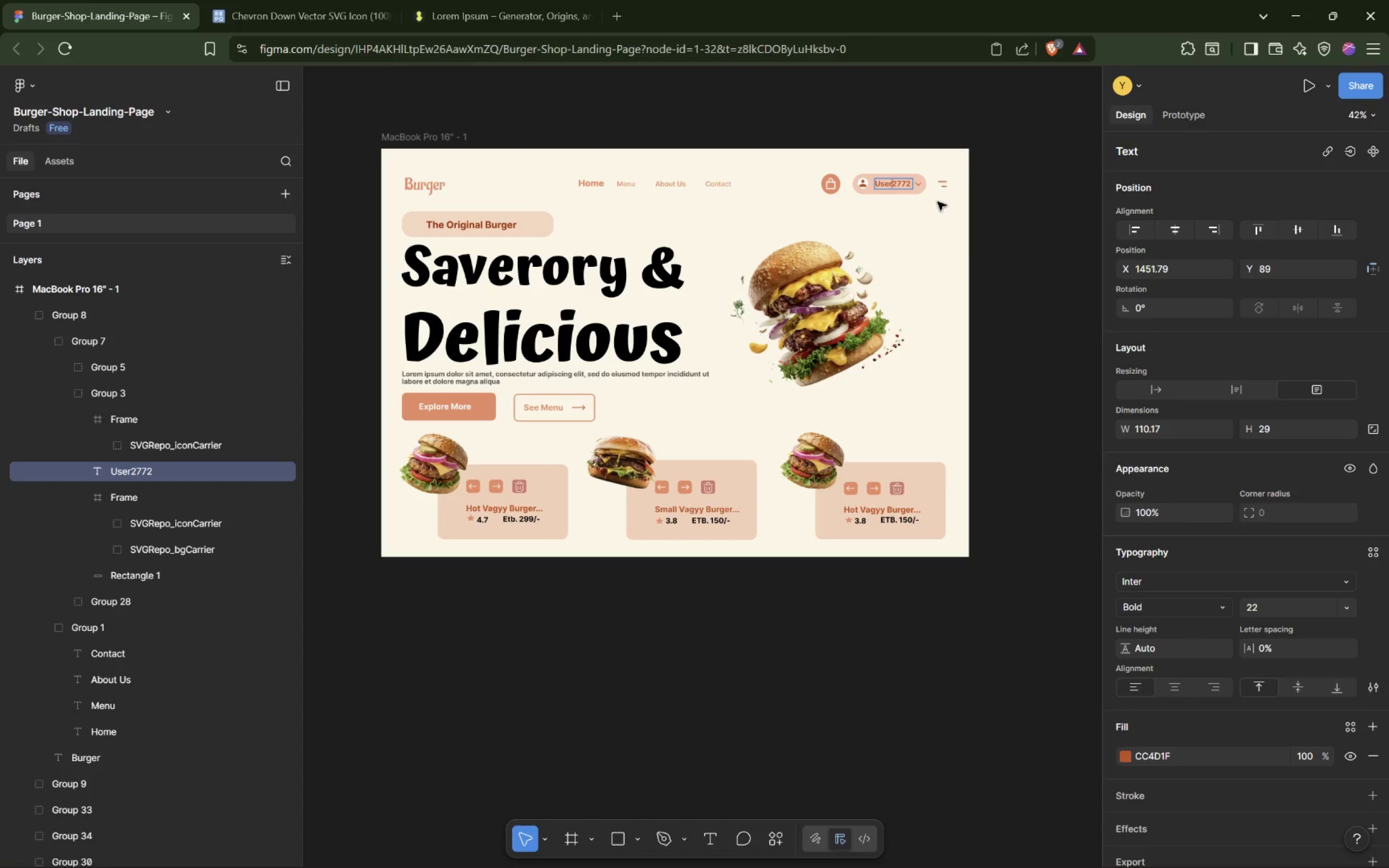 
key(Space)
 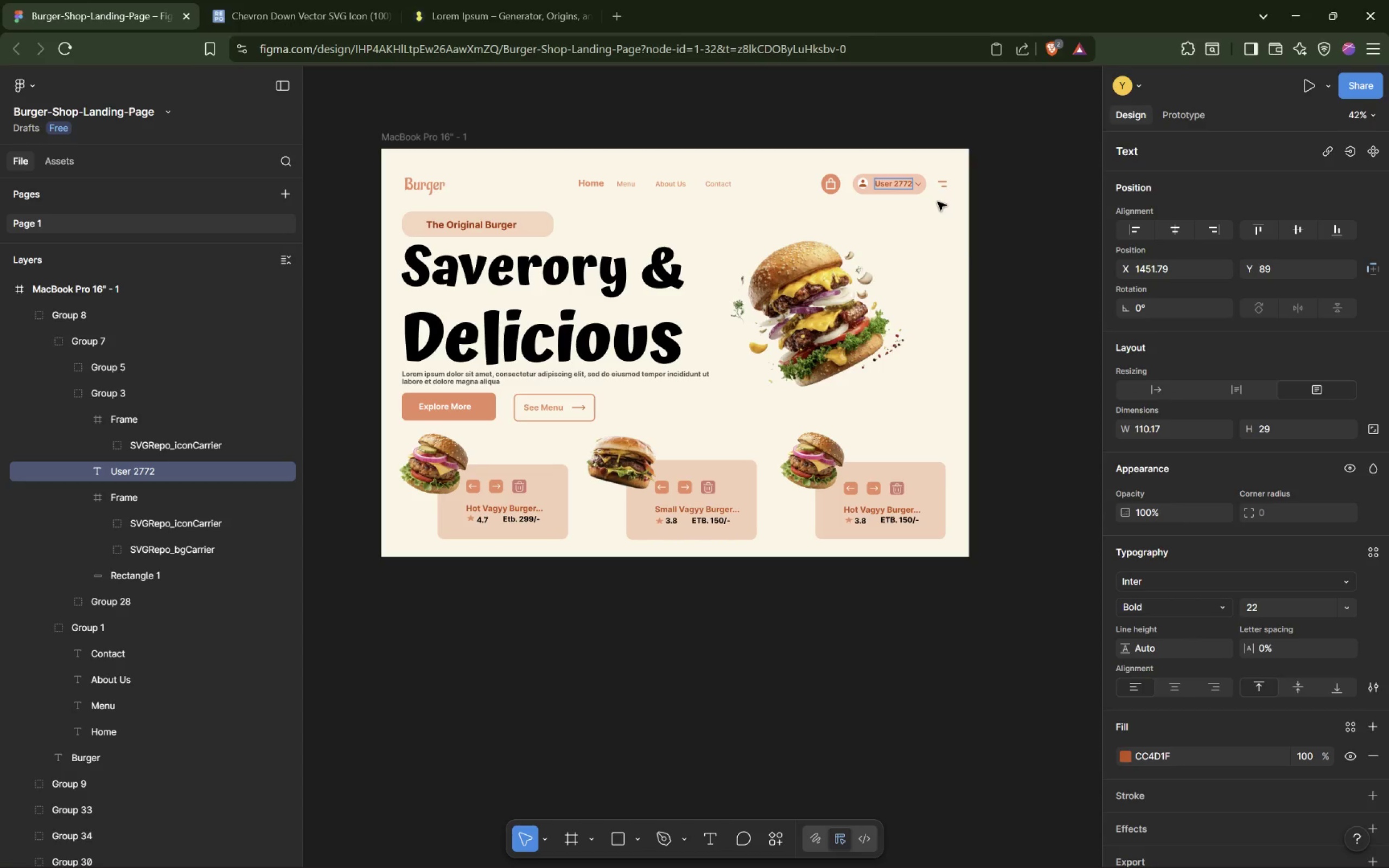 
key(Enter)
 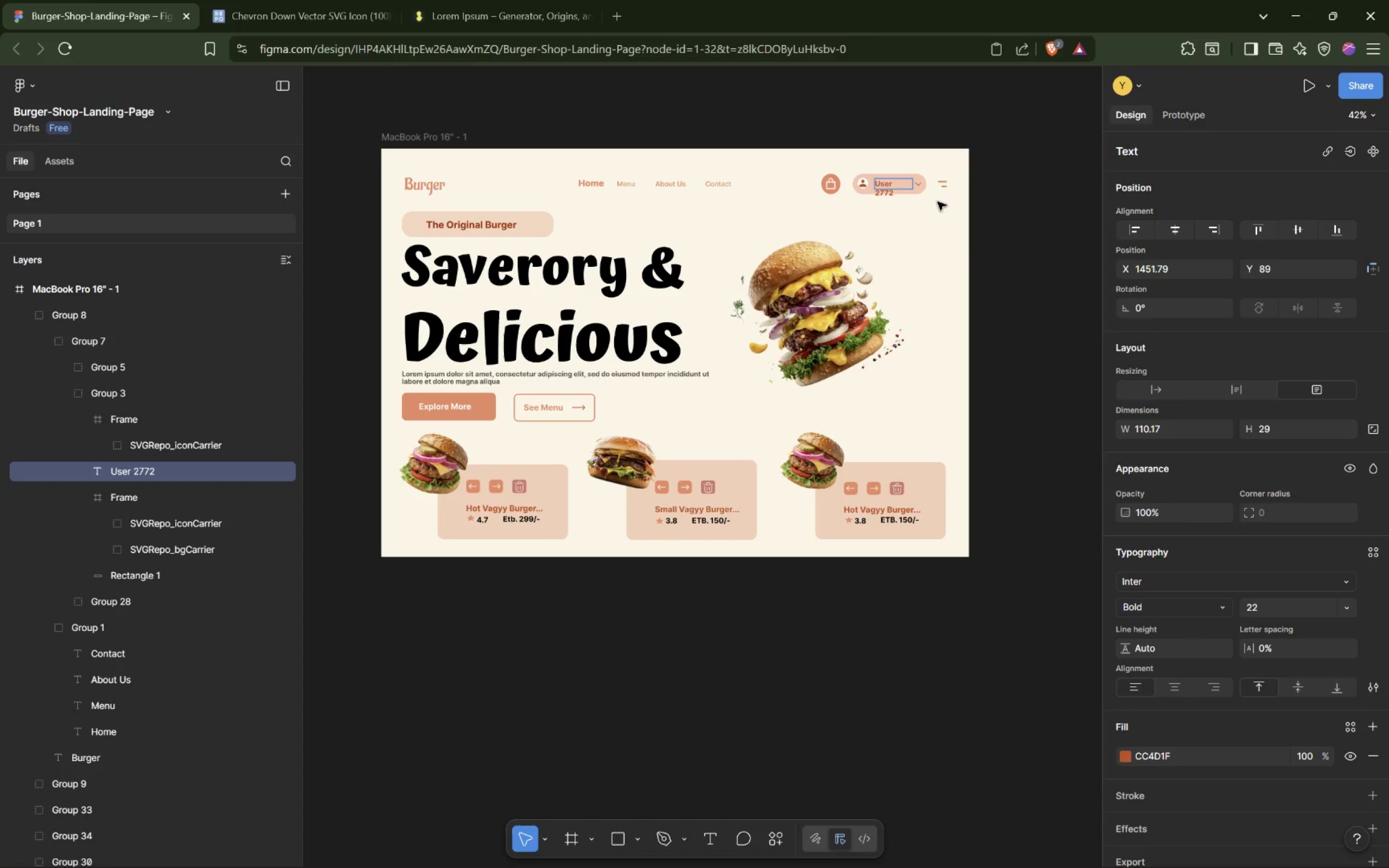 
key(Backspace)
 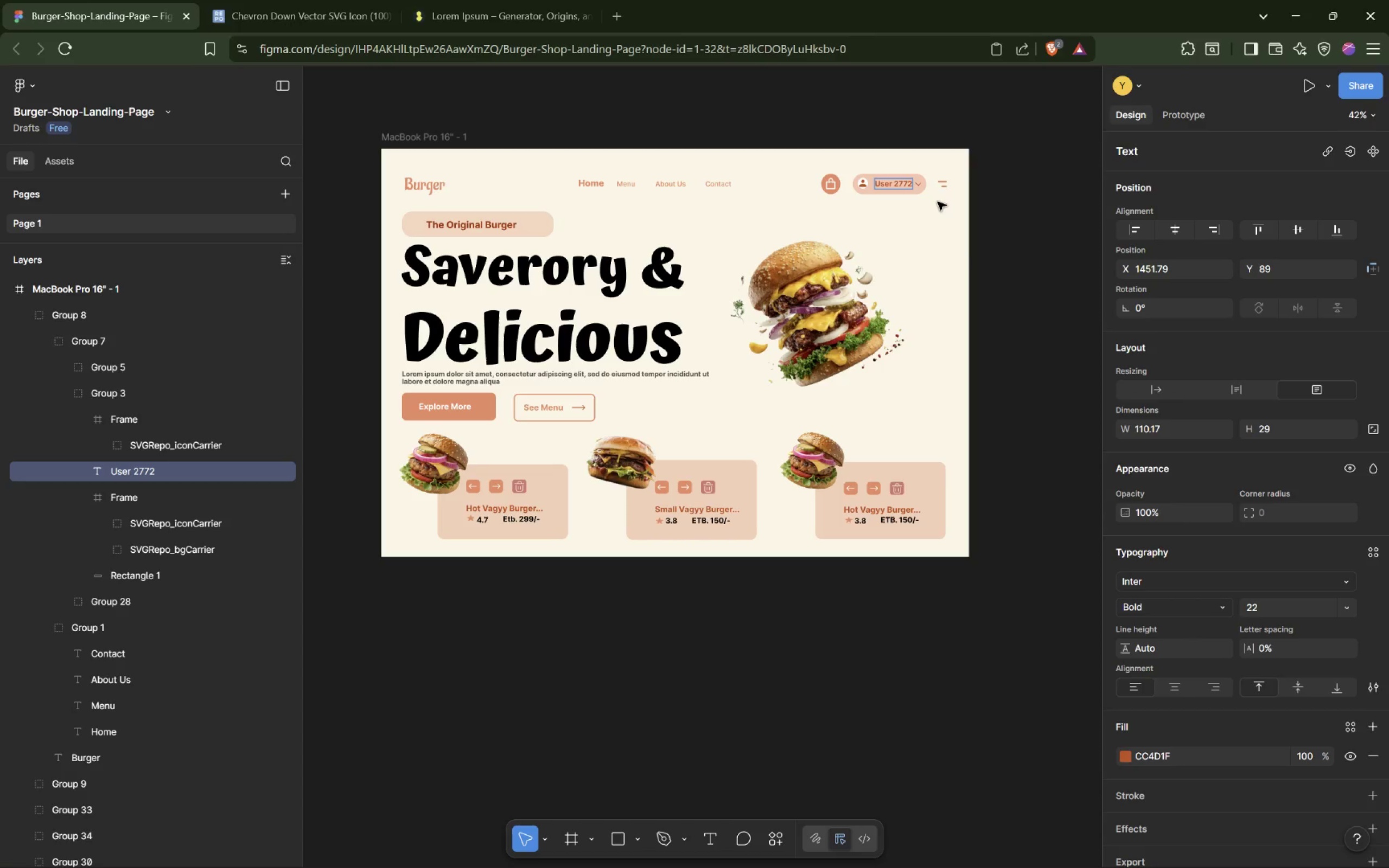 
left_click([938, 199])
 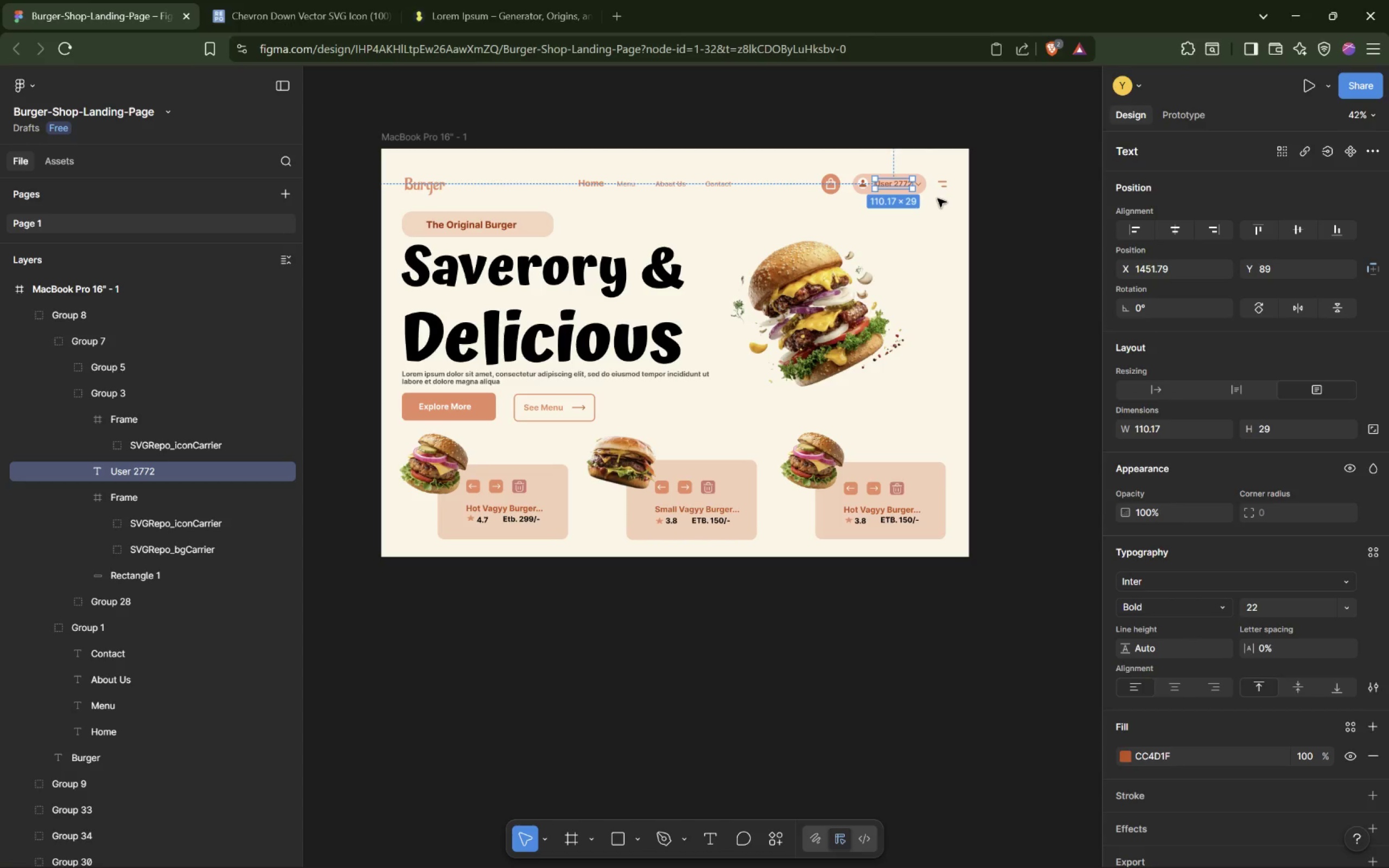 
left_click([911, 211])
 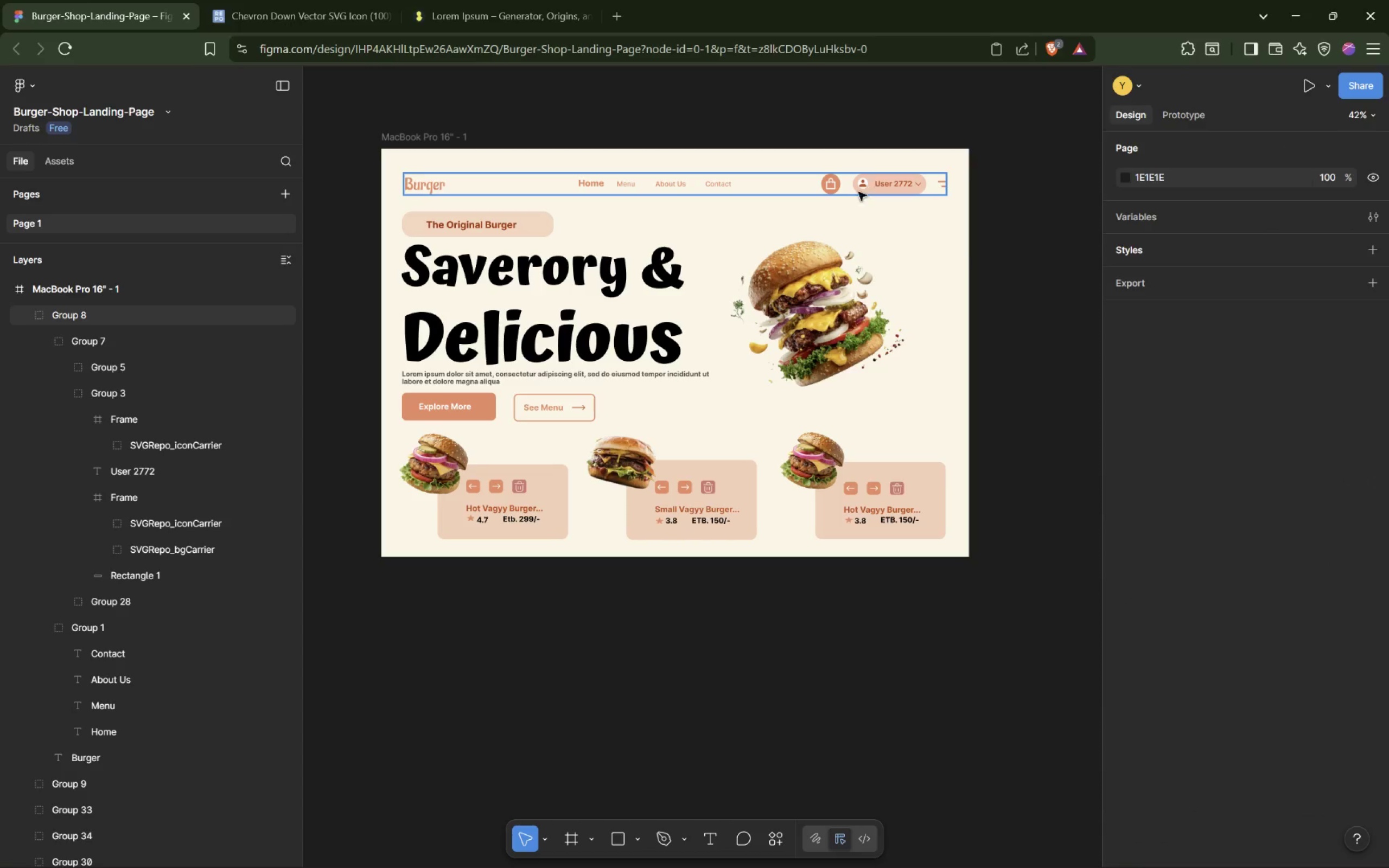 
left_click([864, 187])
 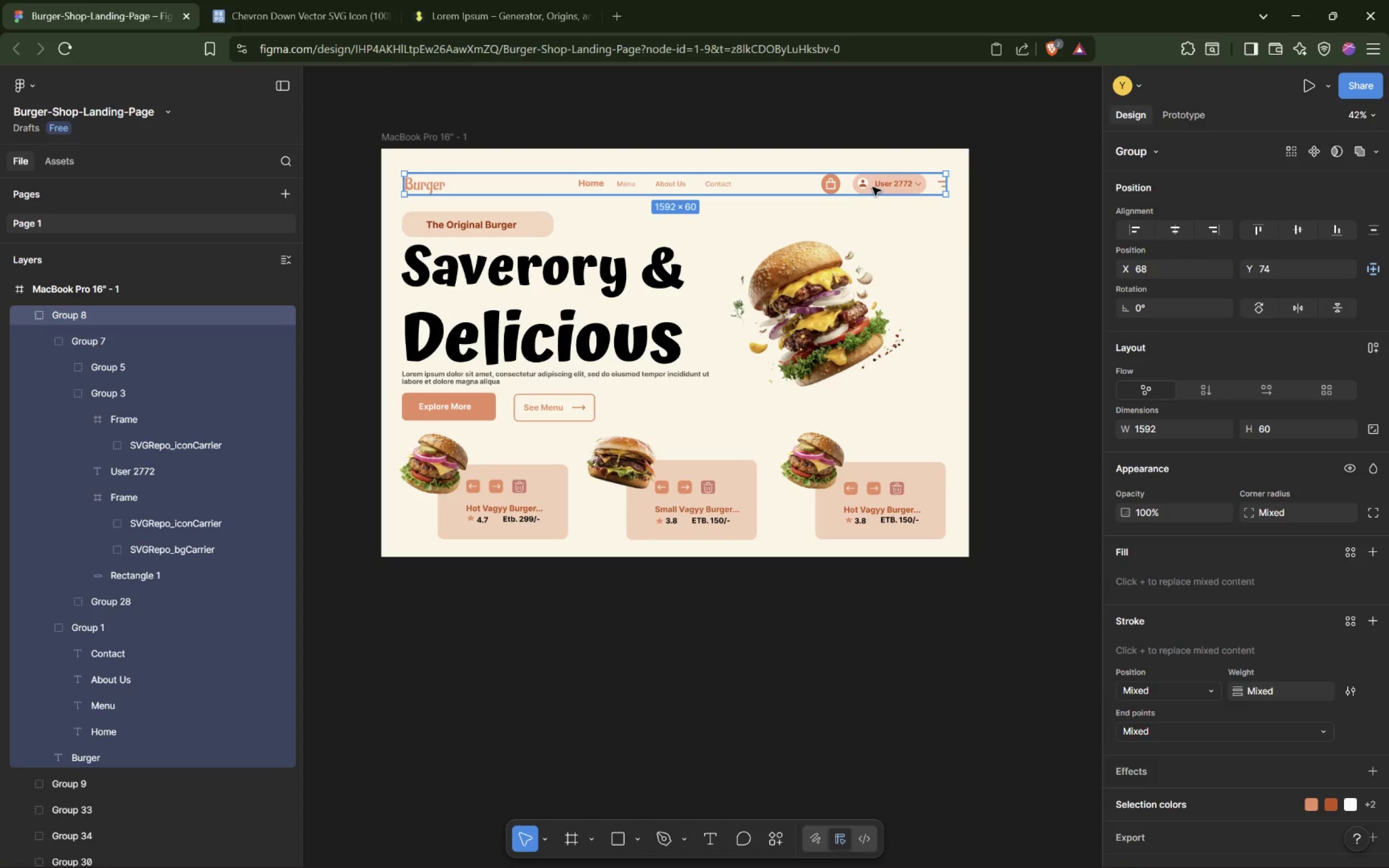 
double_click([865, 186])
 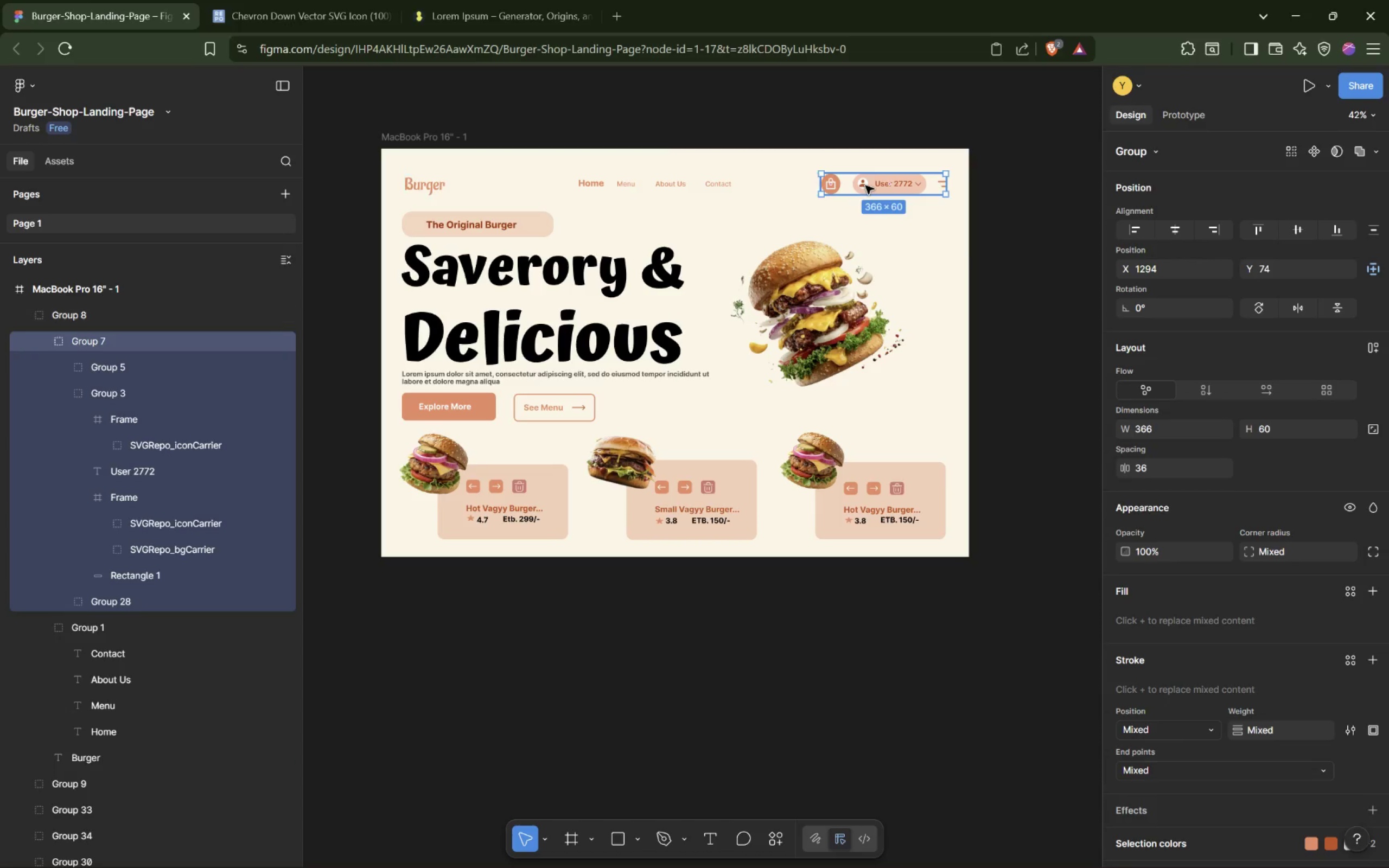 
triple_click([864, 184])
 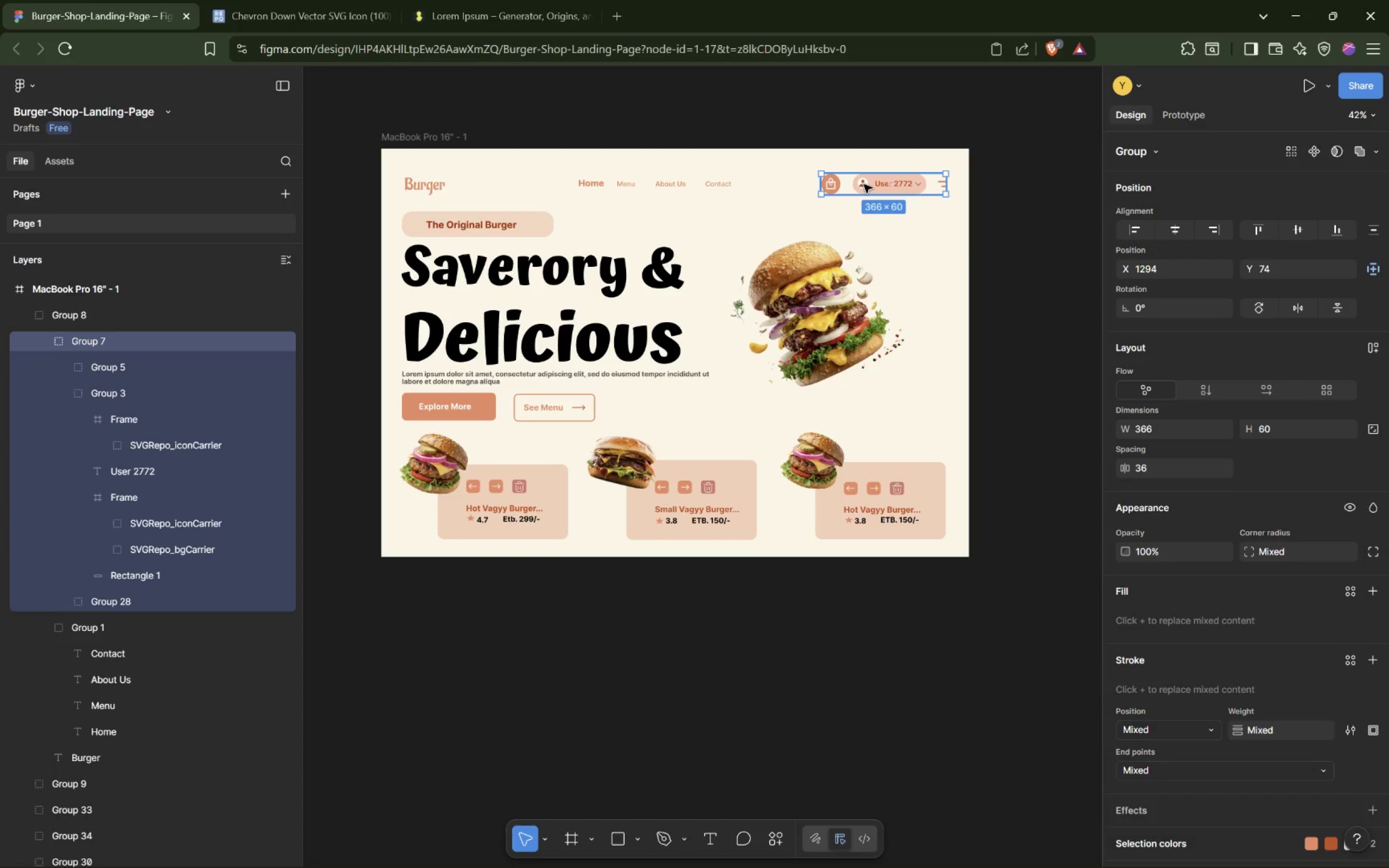 
triple_click([864, 184])
 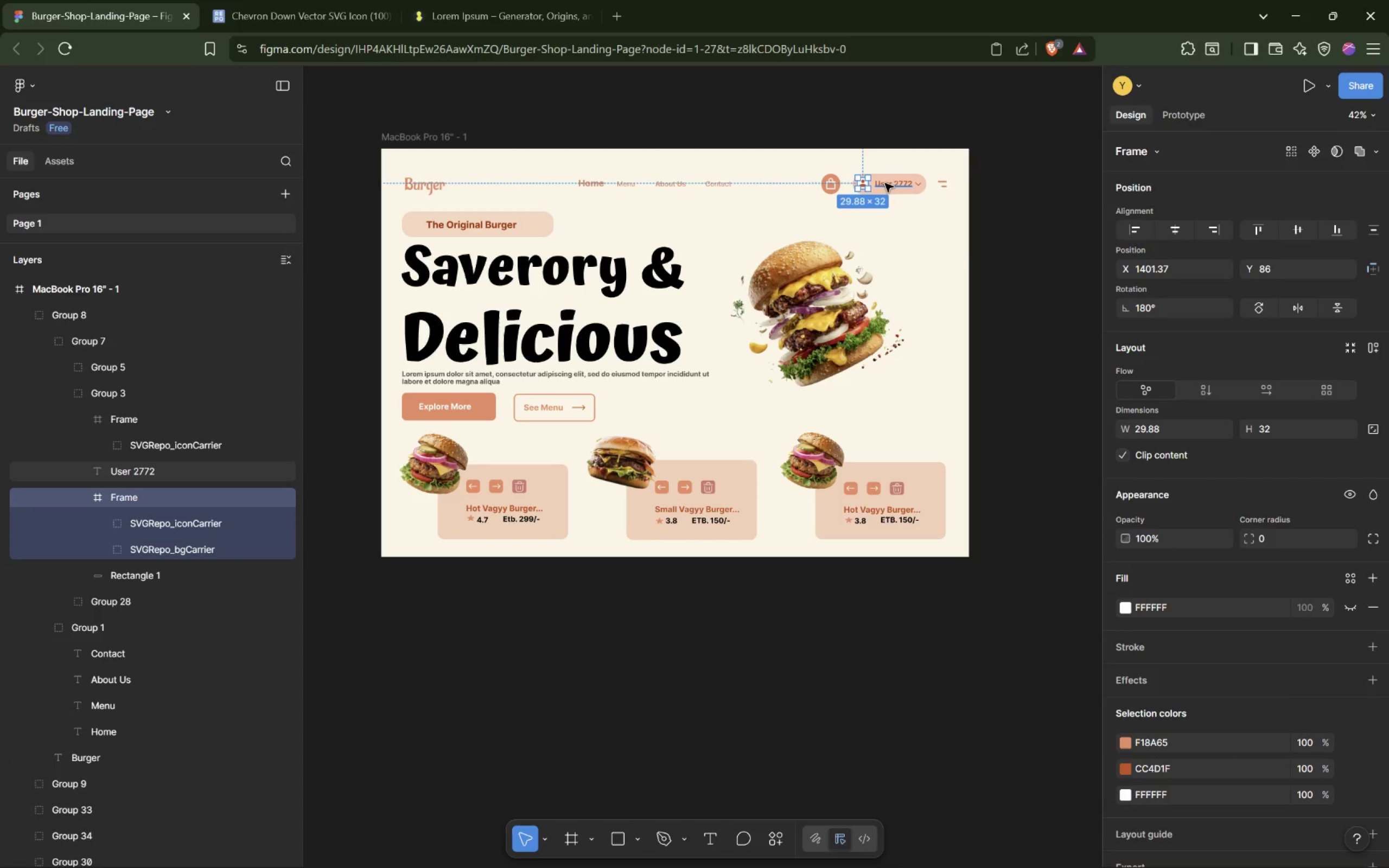 
hold_key(key=ControlLeft, duration=0.9)
left_click([893, 183])
 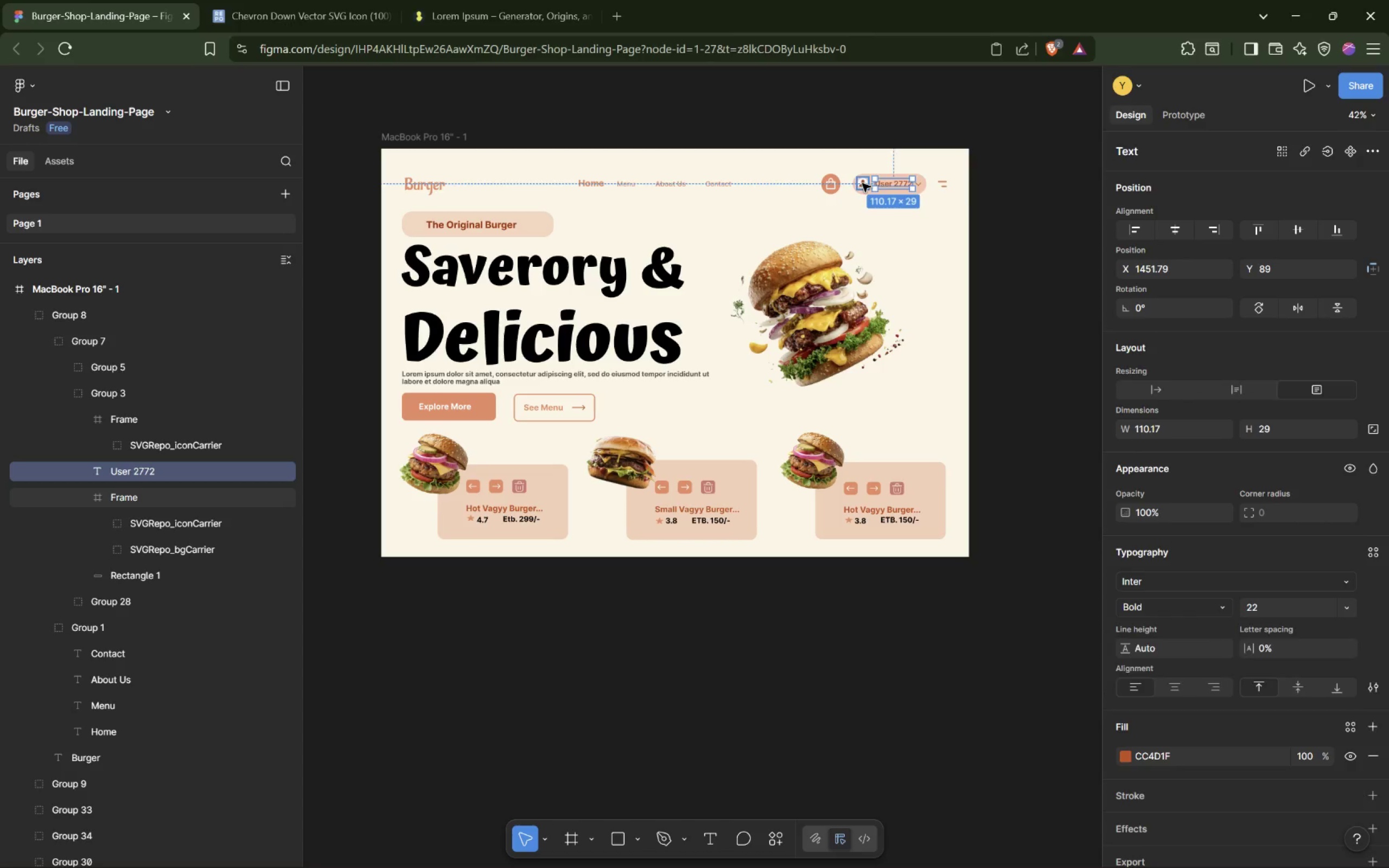 
hold_key(key=ShiftLeft, duration=0.86)
left_click([916, 185])
 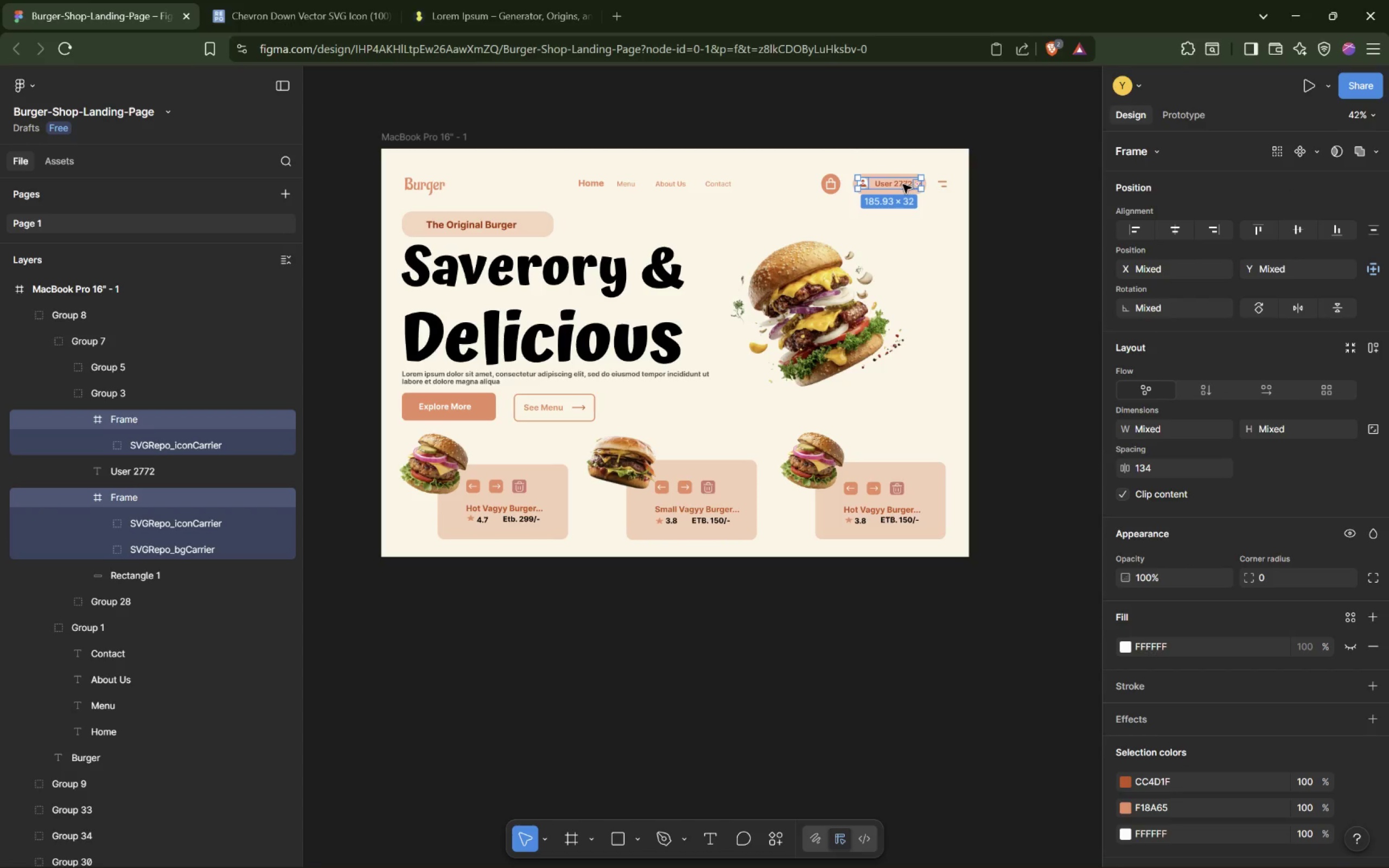 
hold_key(key=ControlLeft, duration=0.98)
 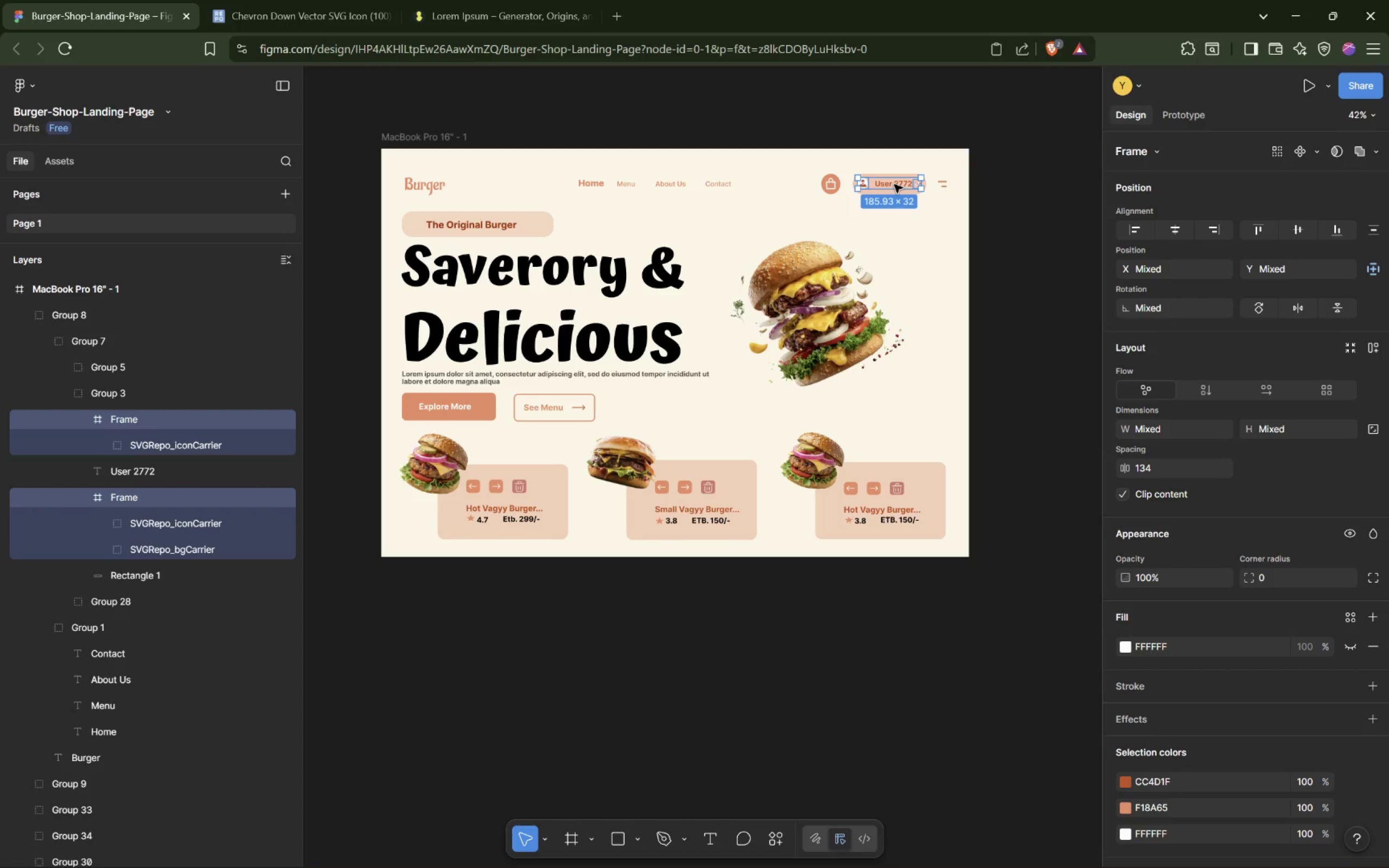 
hold_key(key=ShiftLeft, duration=0.83)
left_click([894, 184])
 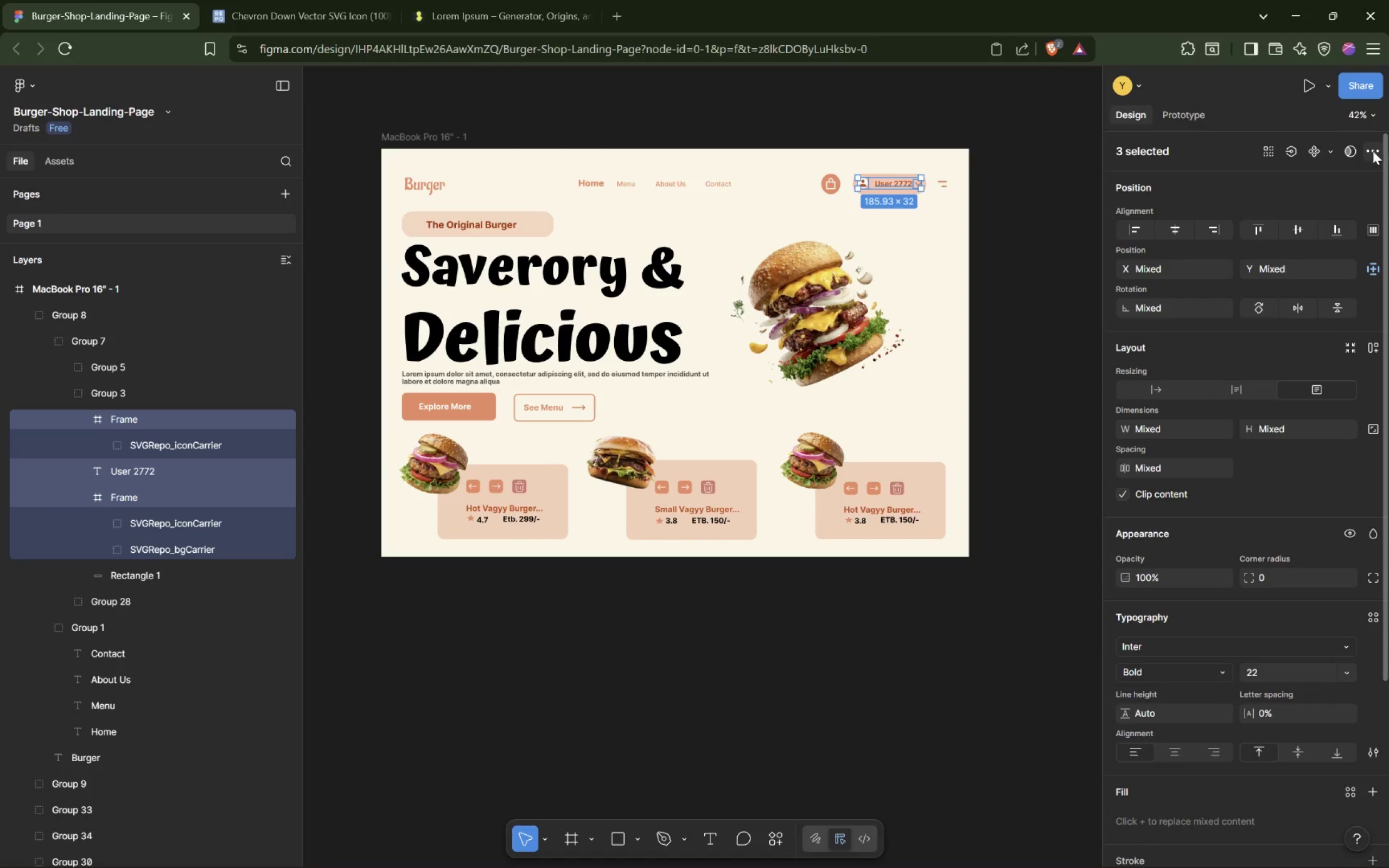 
left_click([1368, 226])
 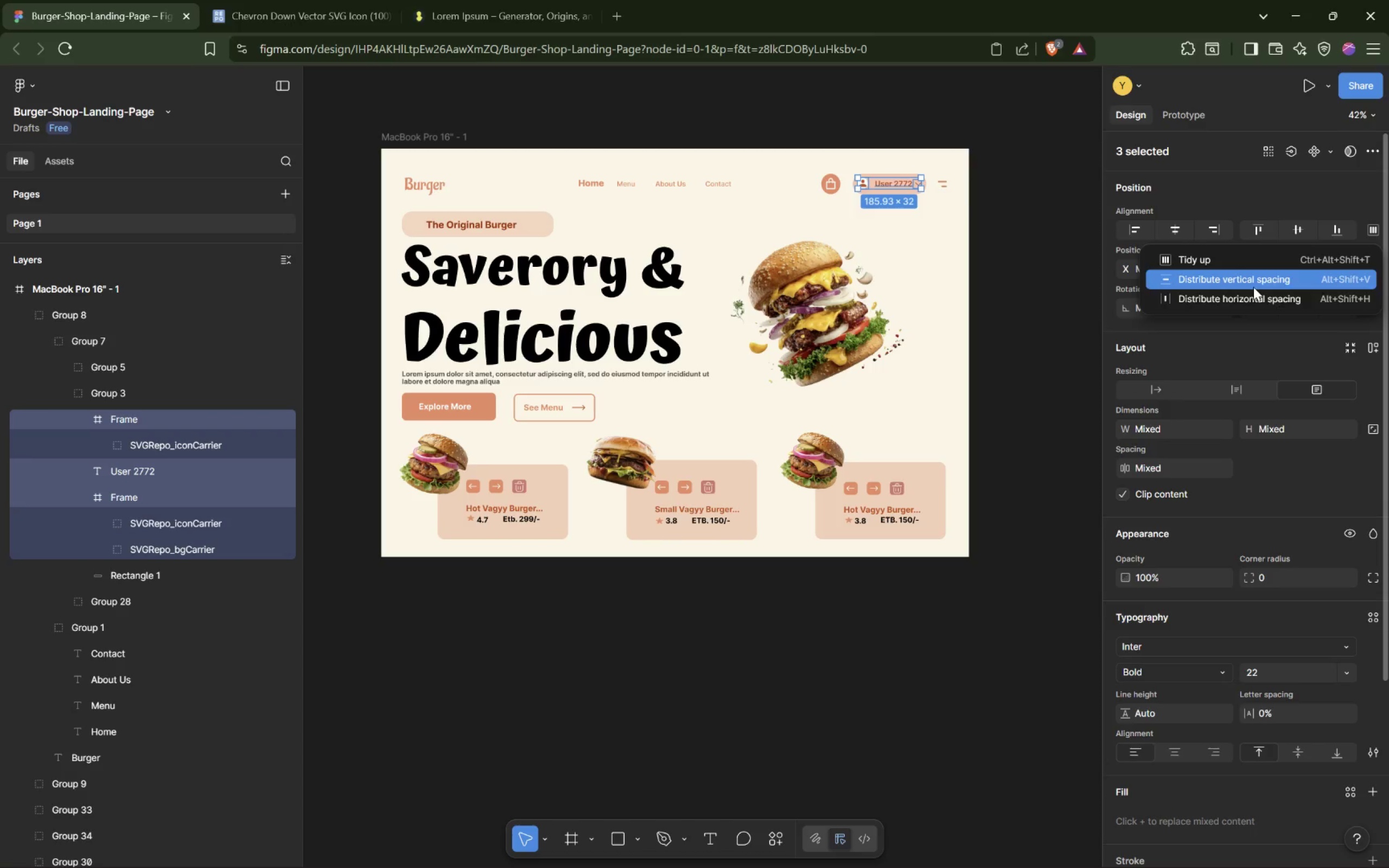 
left_click([1248, 296])
 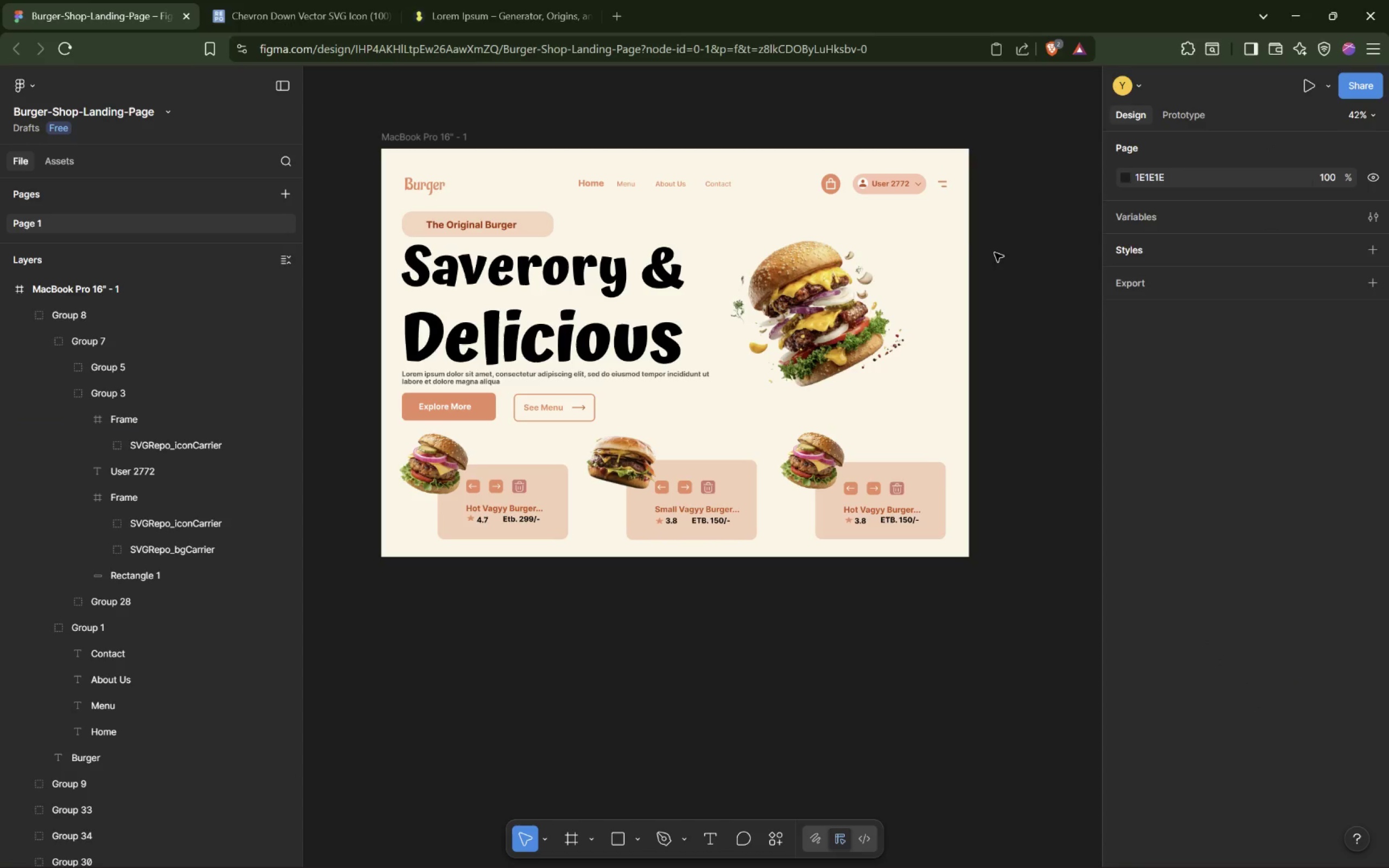 
wait(6.14)
 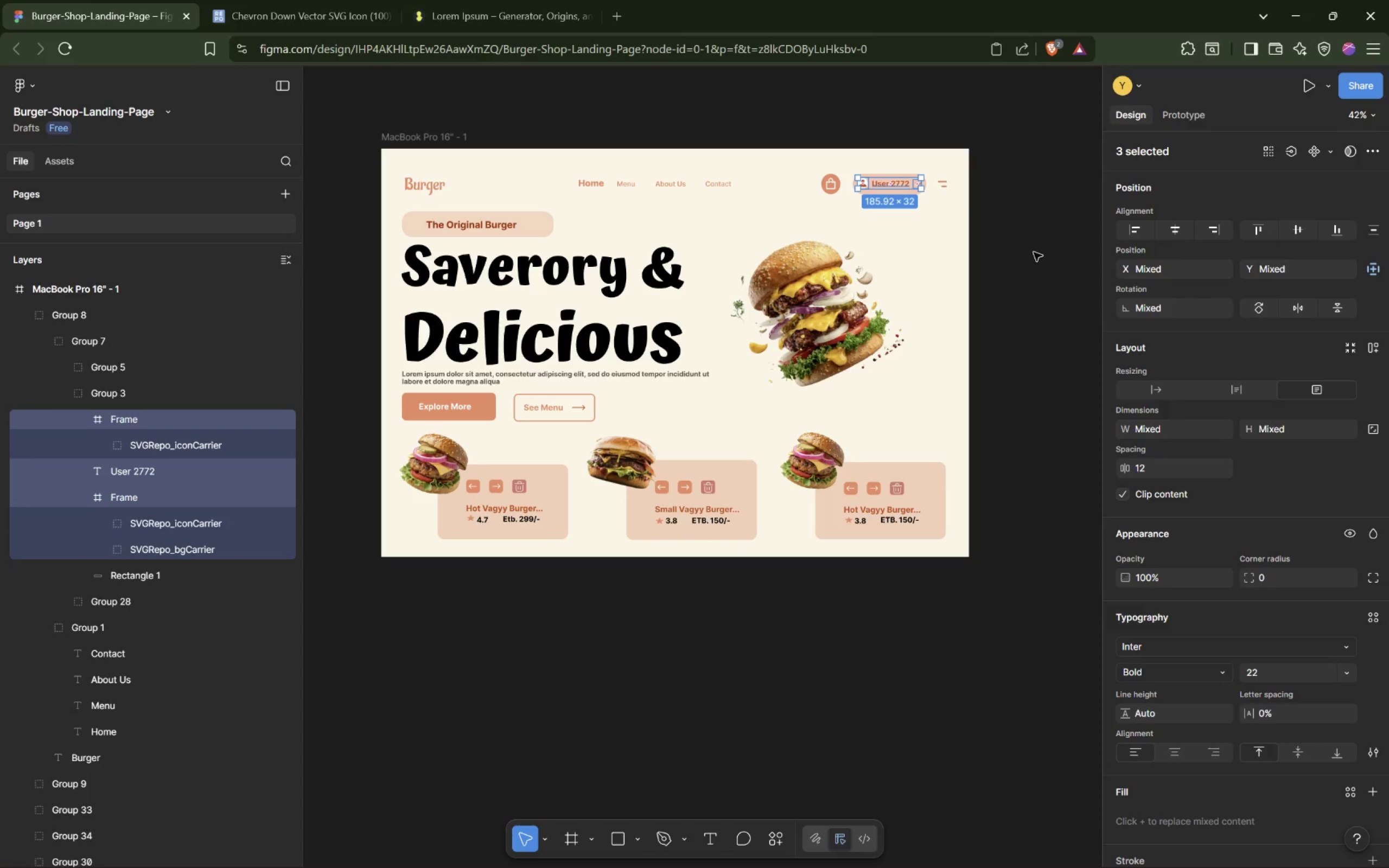 
left_click([825, 181])
 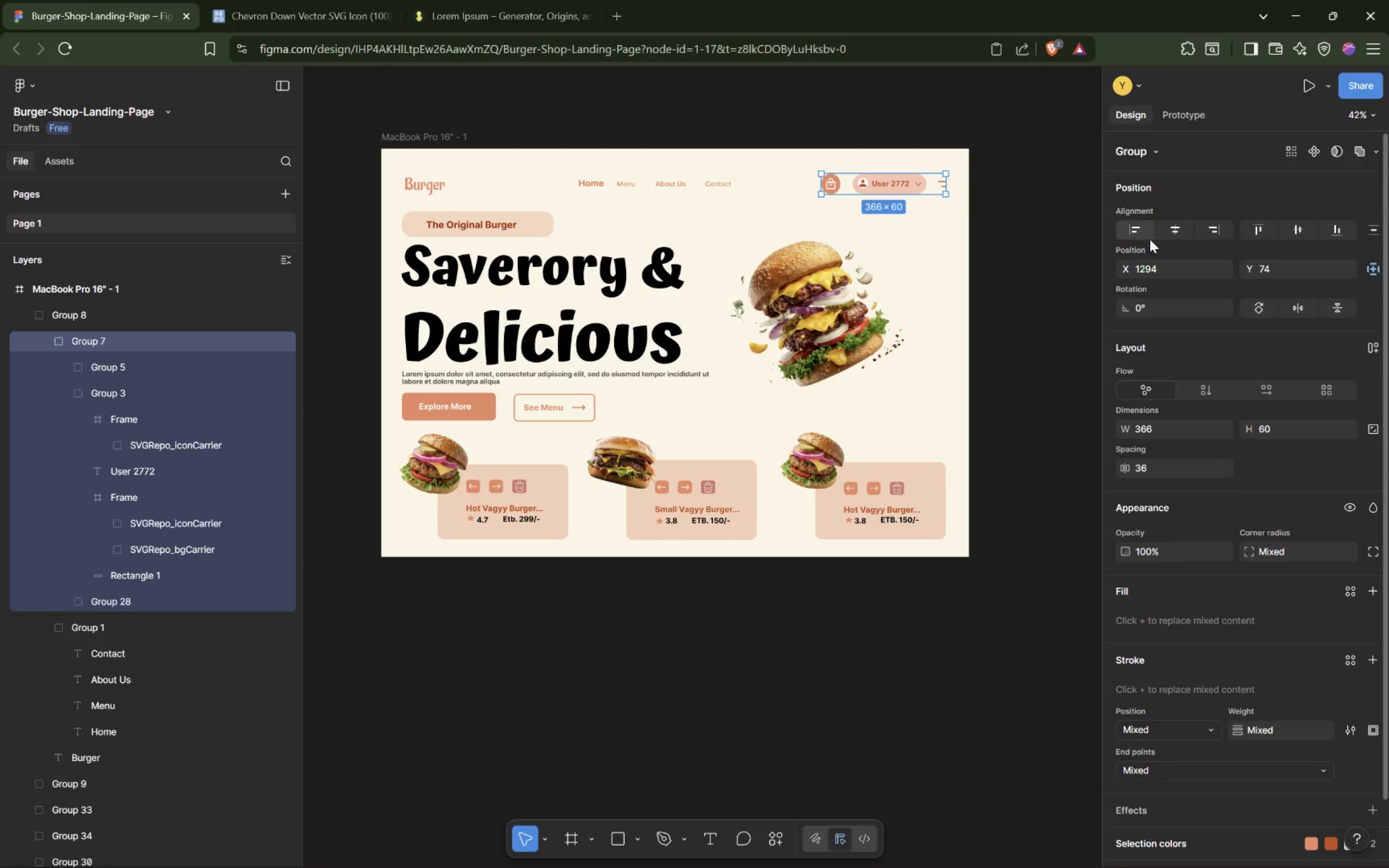 
left_click([1367, 227])
 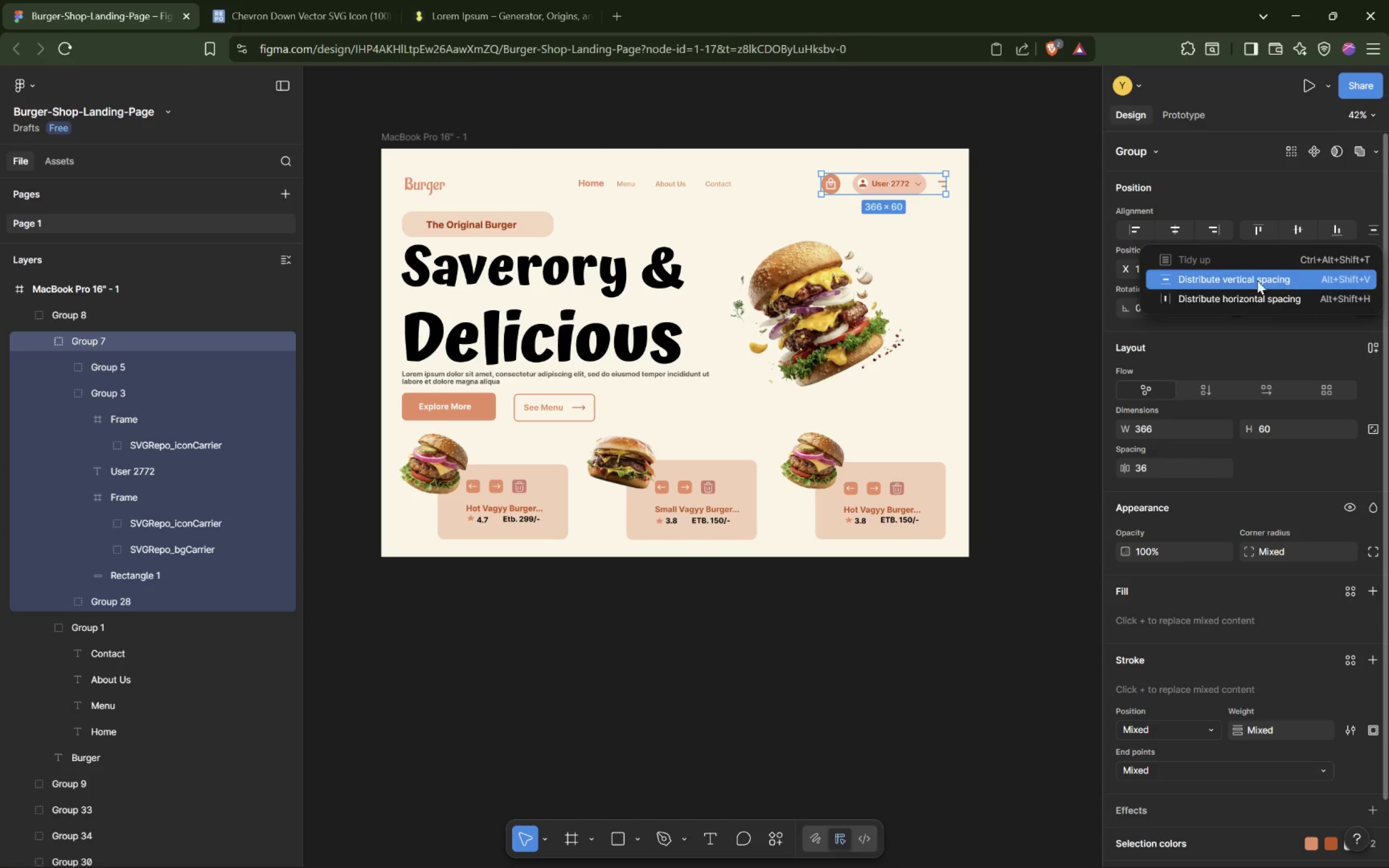 
left_click([1247, 279])
 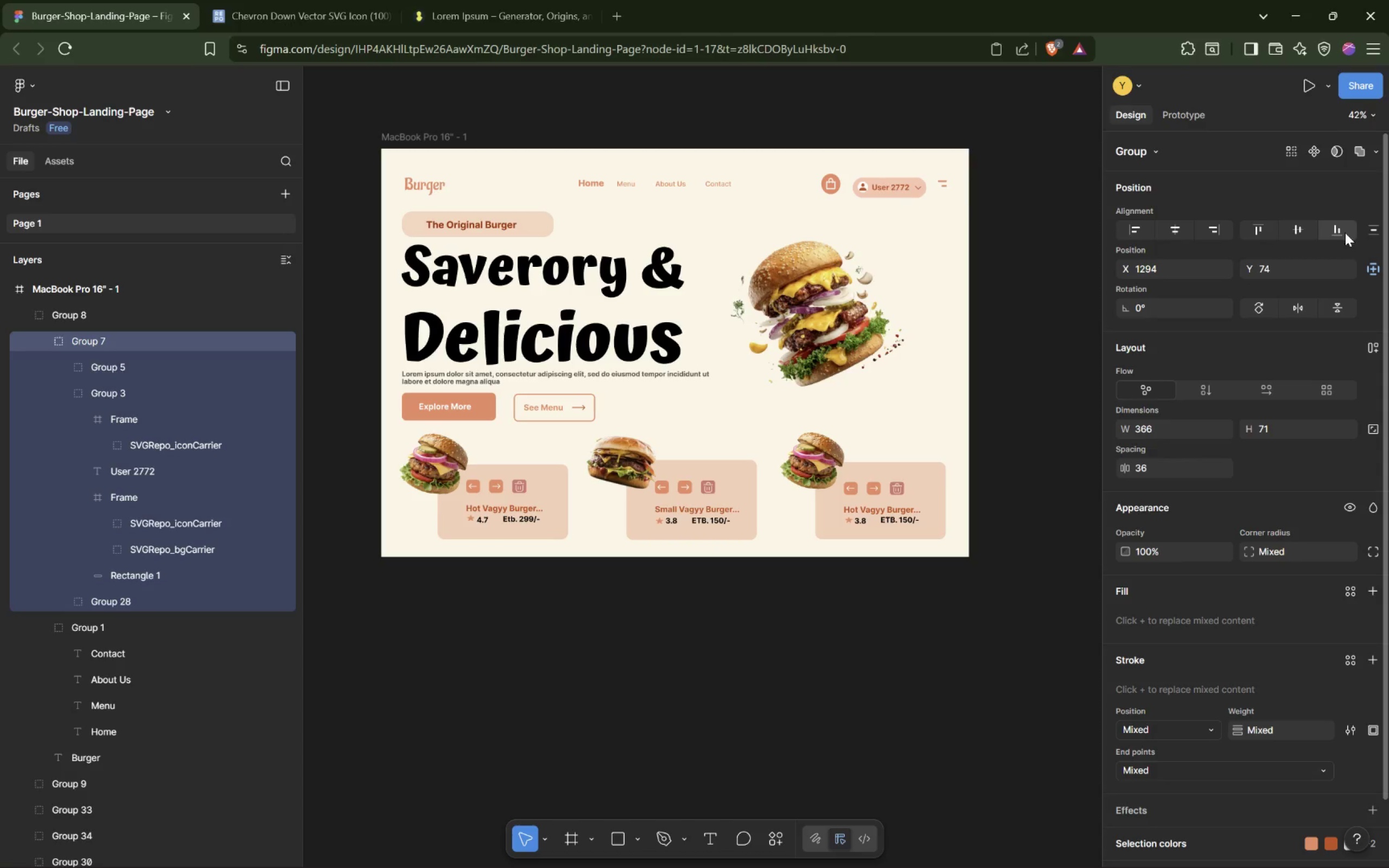 
key(Shift+ShiftLeft)
 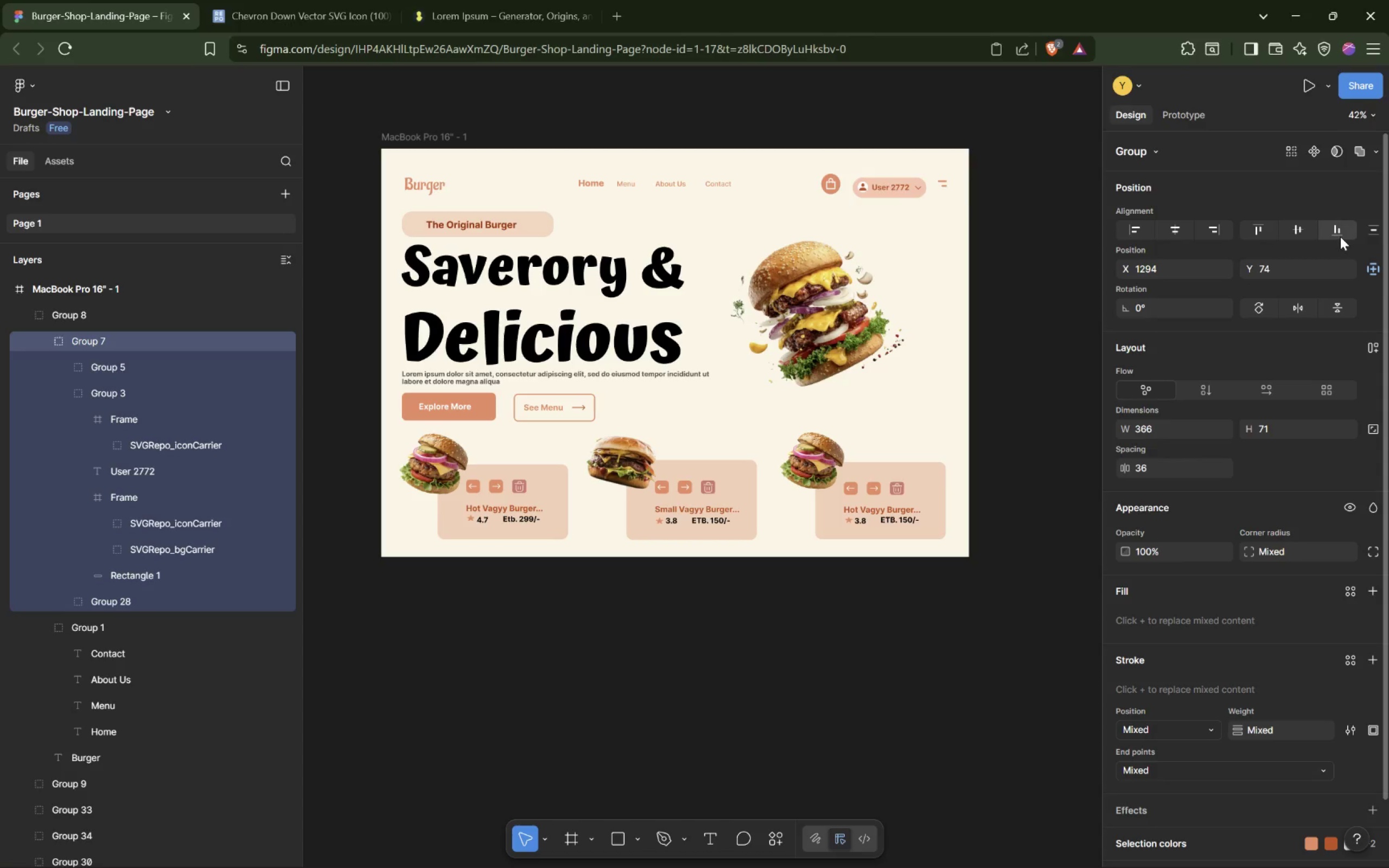 
key(Control+Z)
 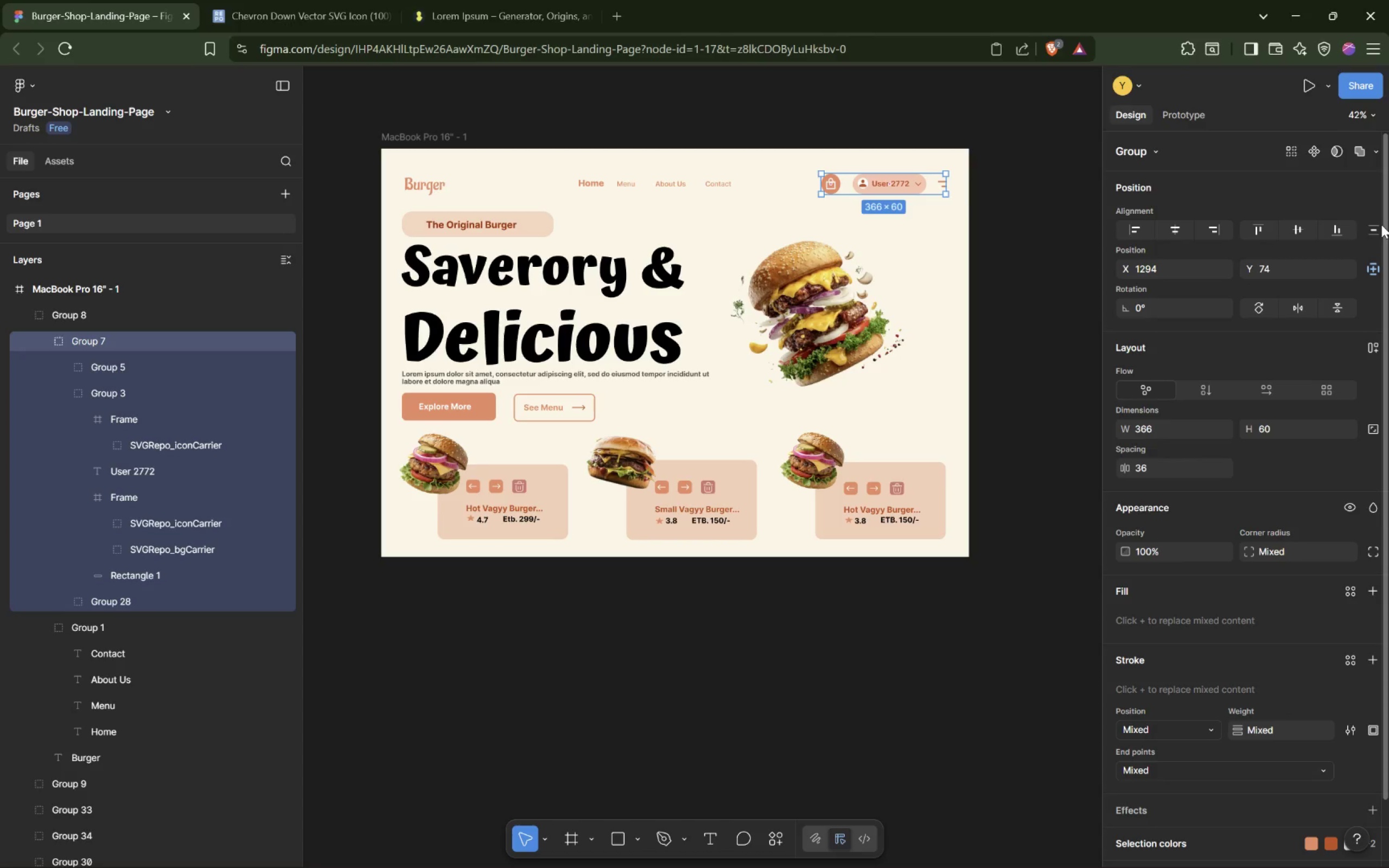 
left_click([1377, 231])
 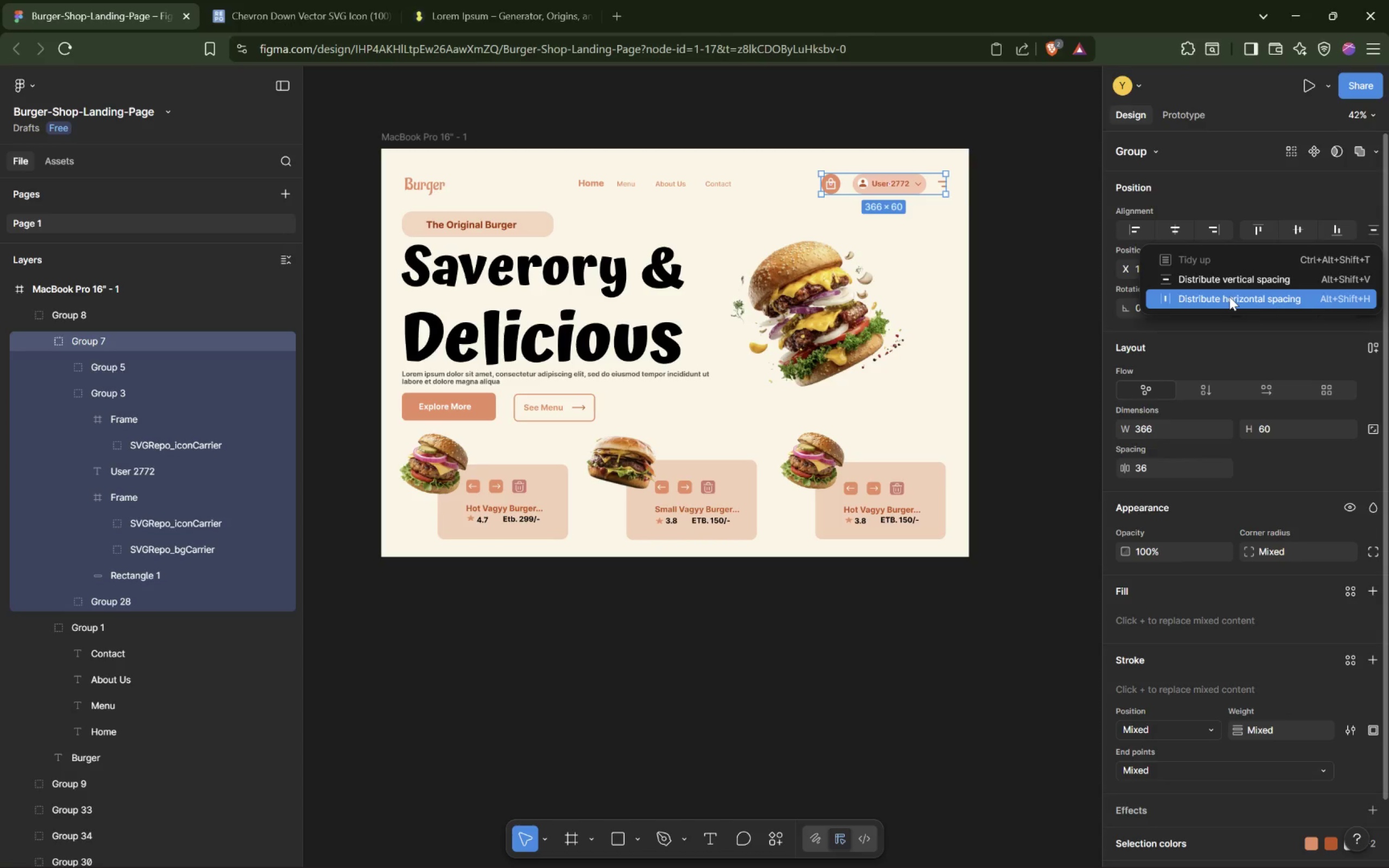 
left_click([1229, 296])
 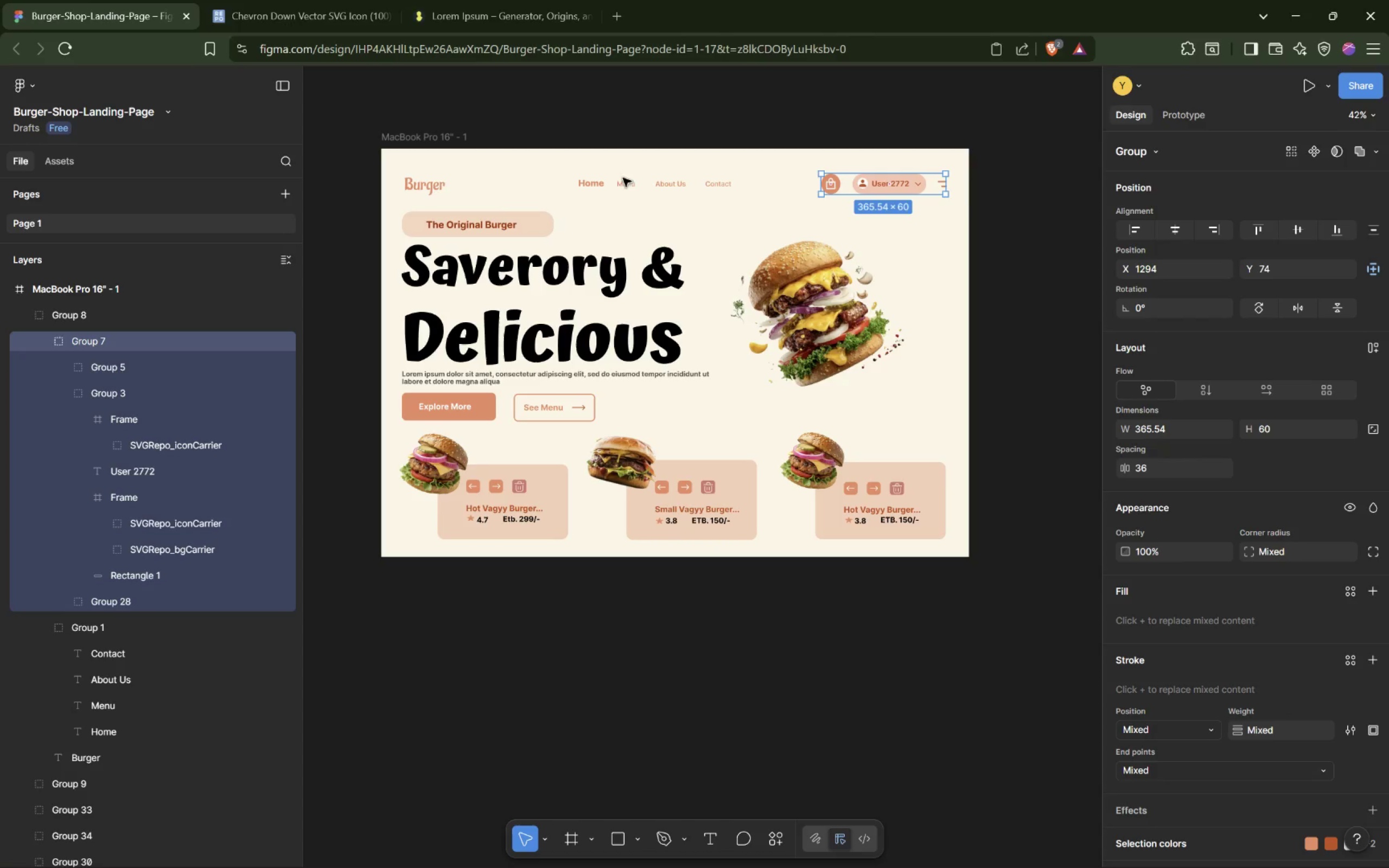 
left_click([616, 187])
 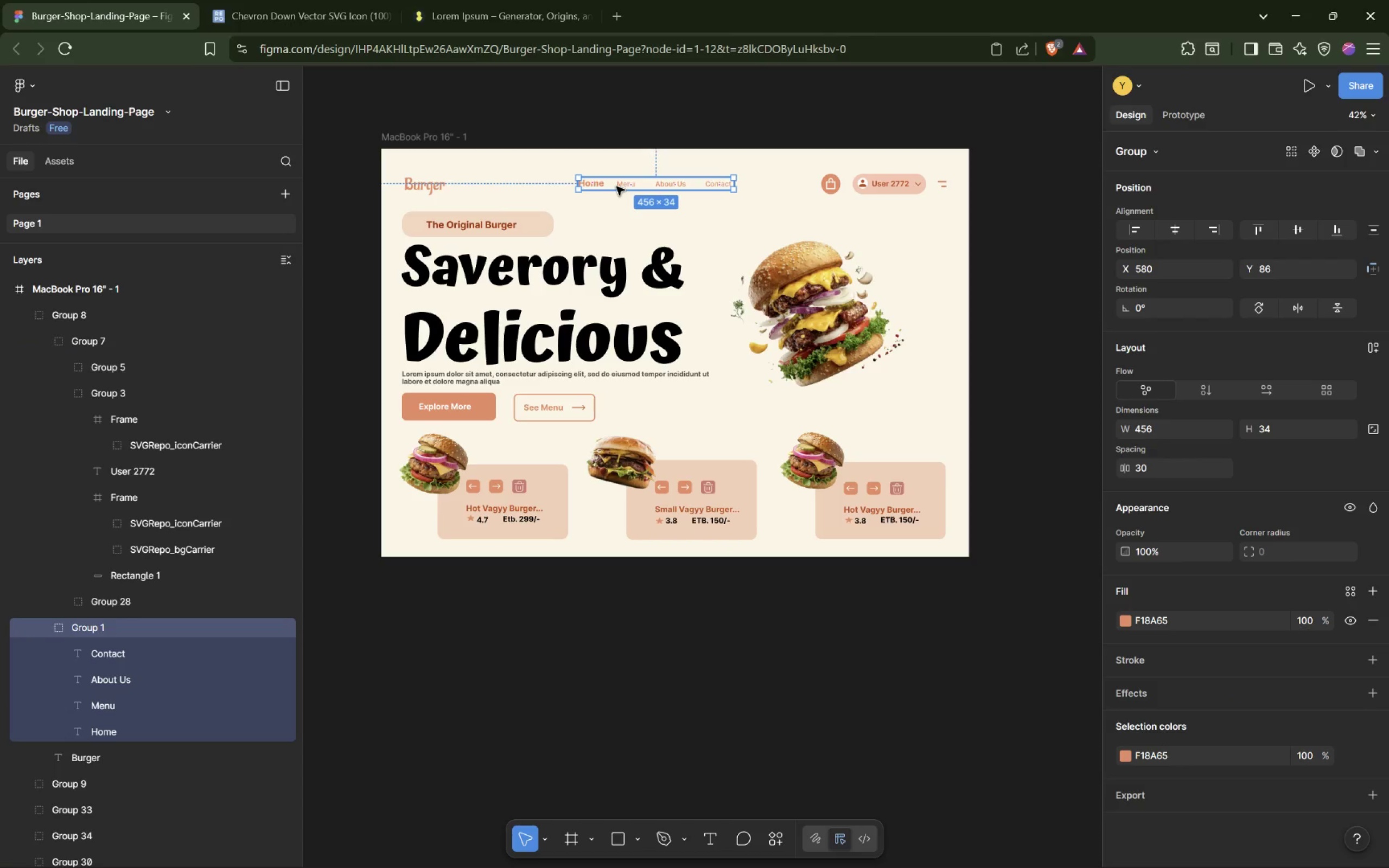 
double_click([617, 185])
 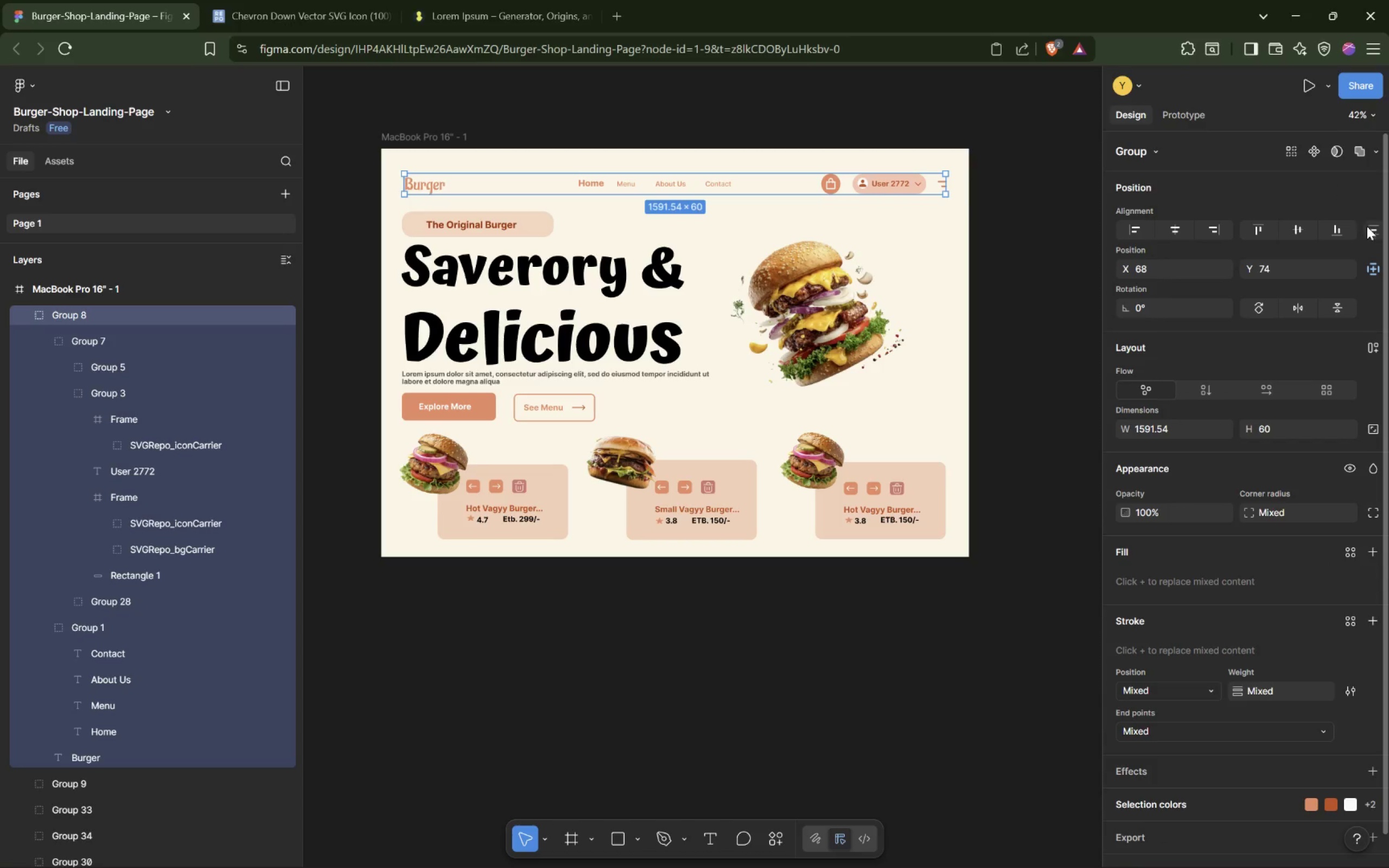 
wait(6.63)
 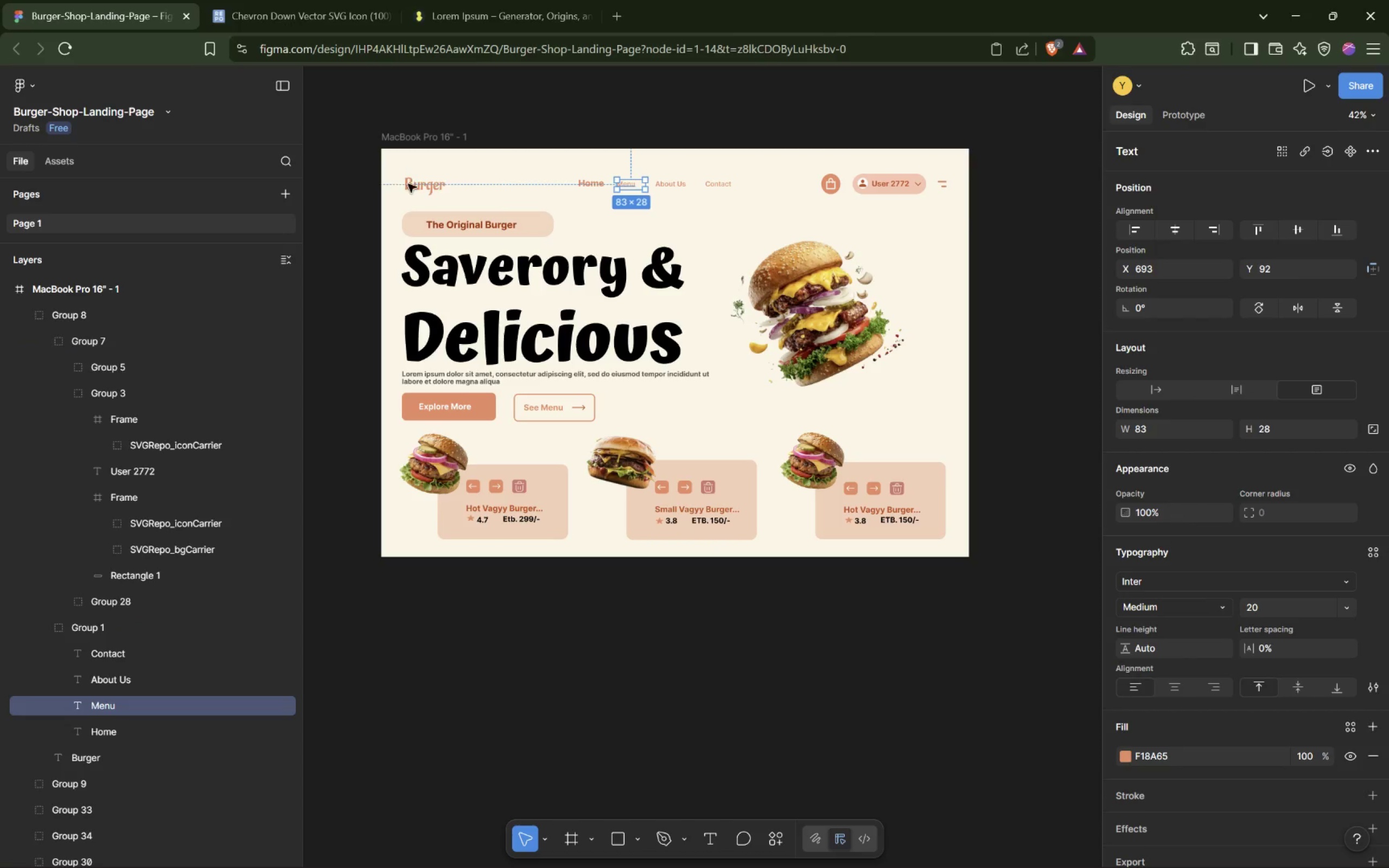 
left_click([1261, 298])
 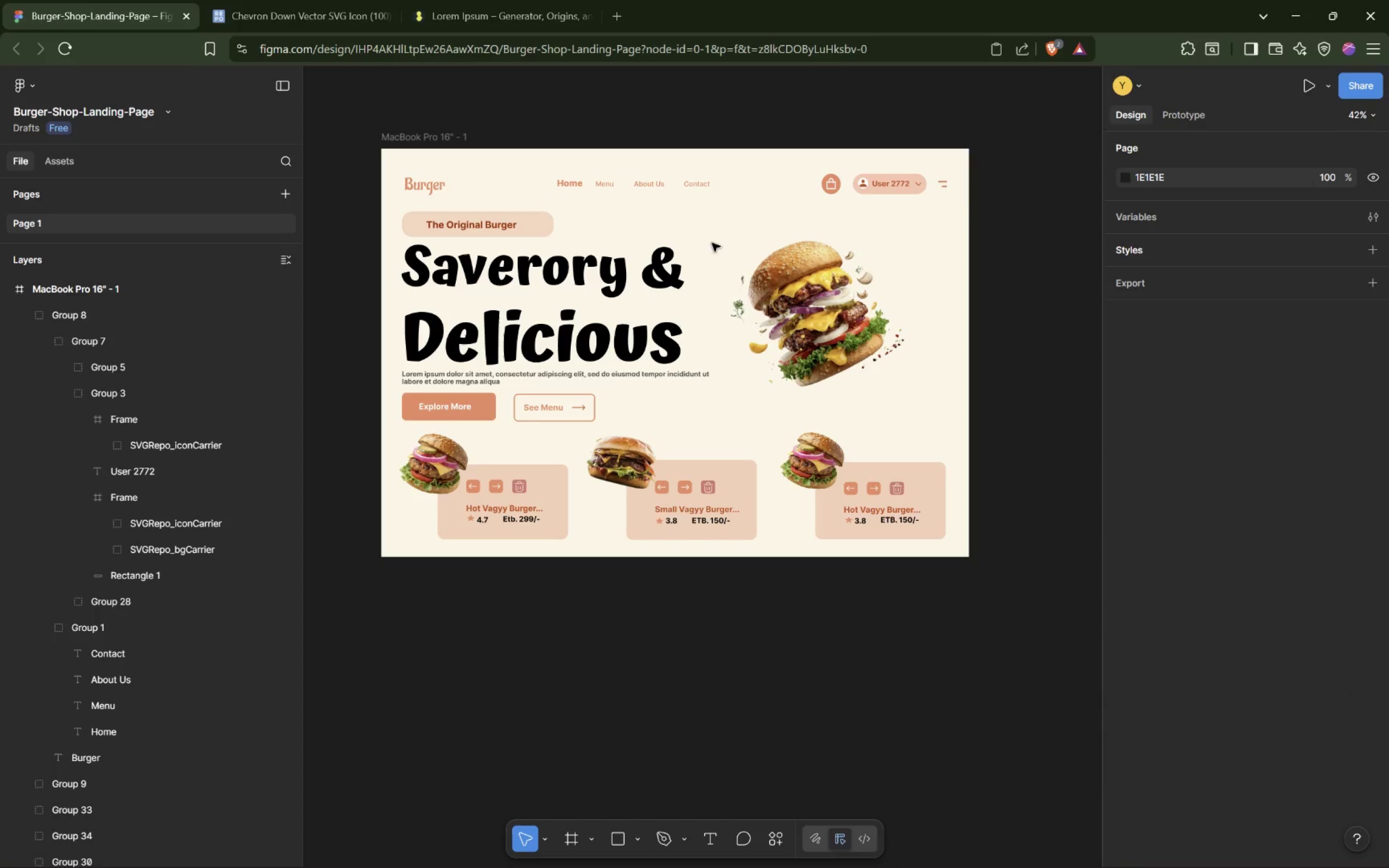 
scroll: coordinate [739, 243], scroll_direction: down, amount: 1.0
 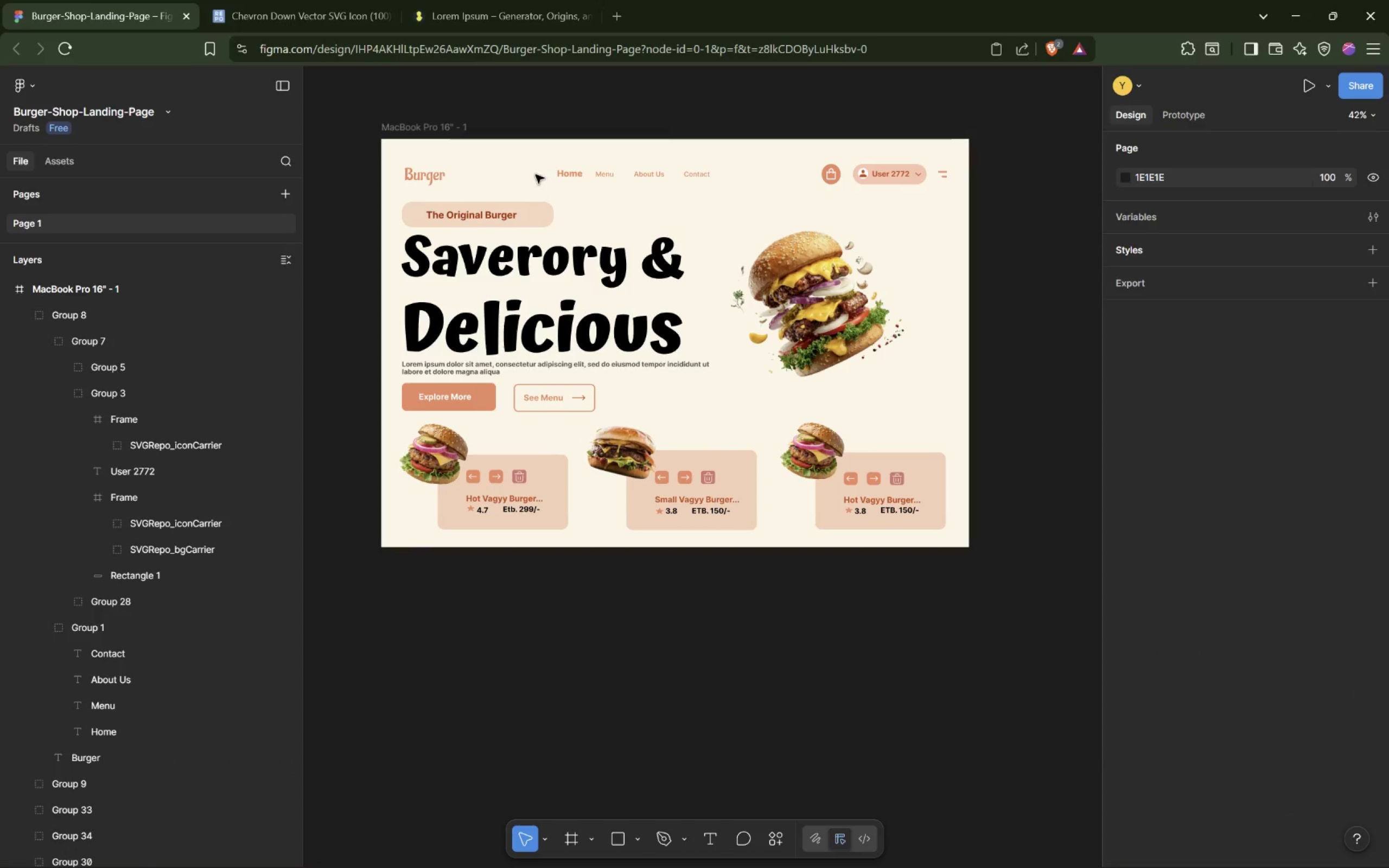 
double_click([434, 176])
 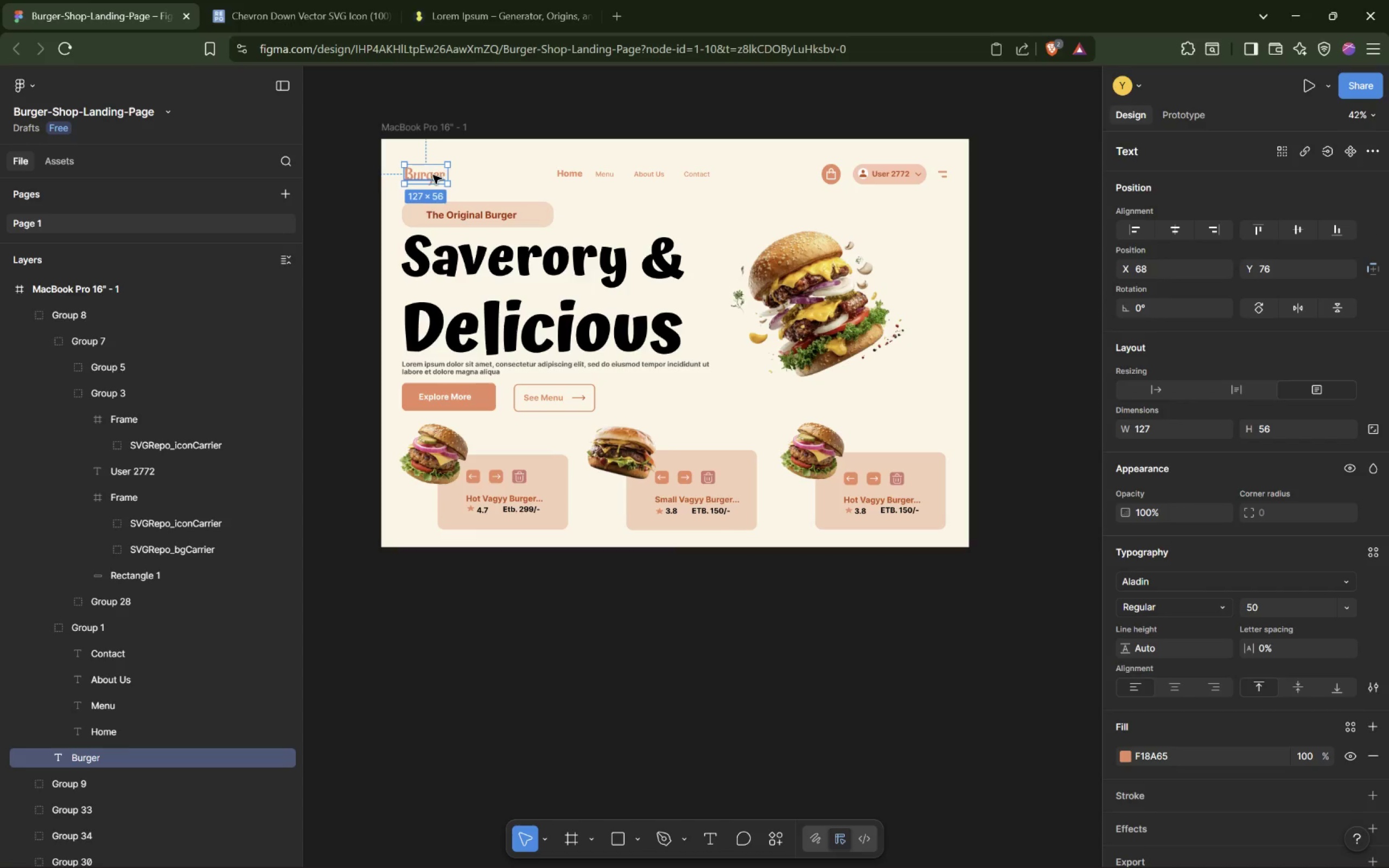 
triple_click([431, 175])
 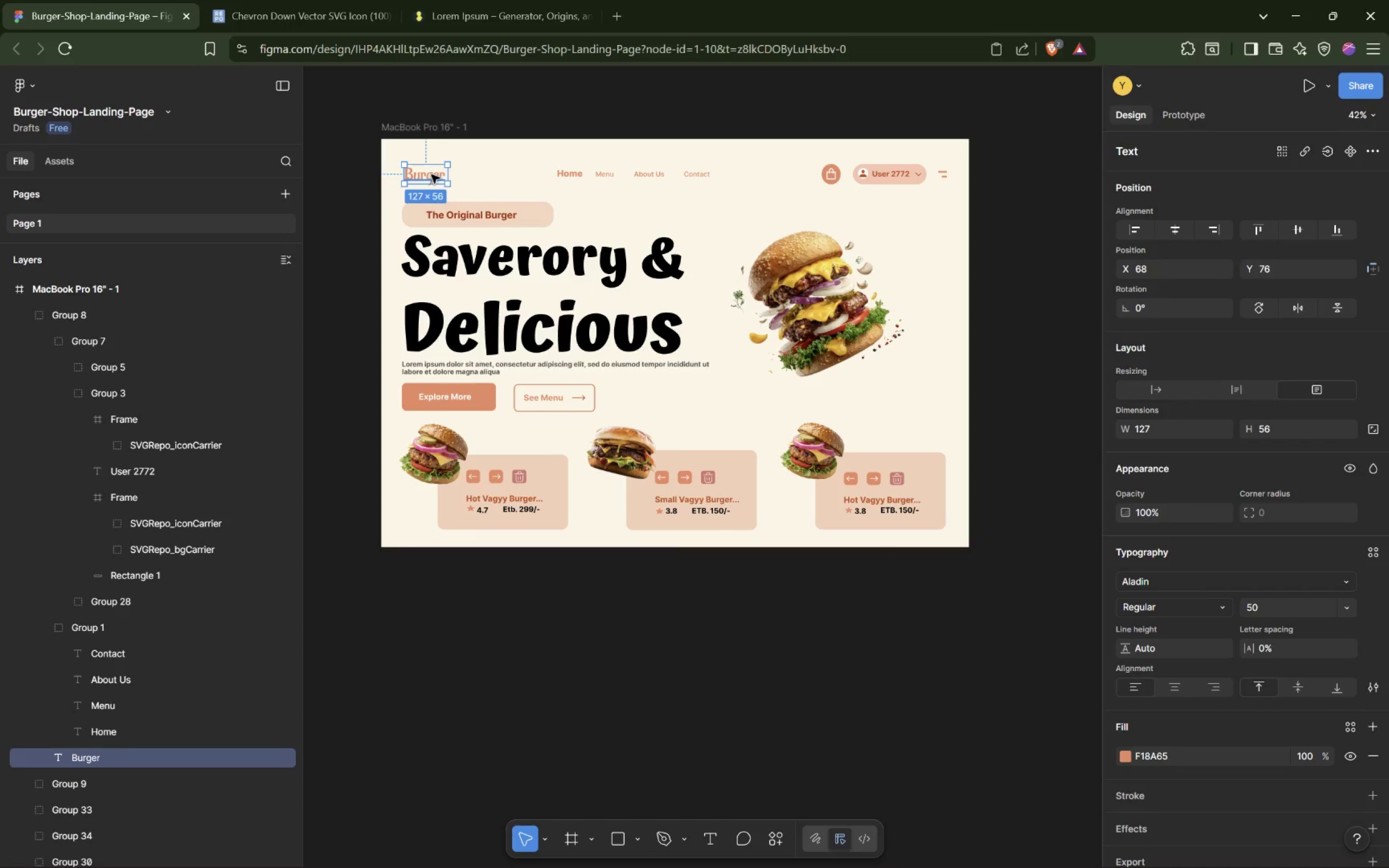 
triple_click([431, 174])
 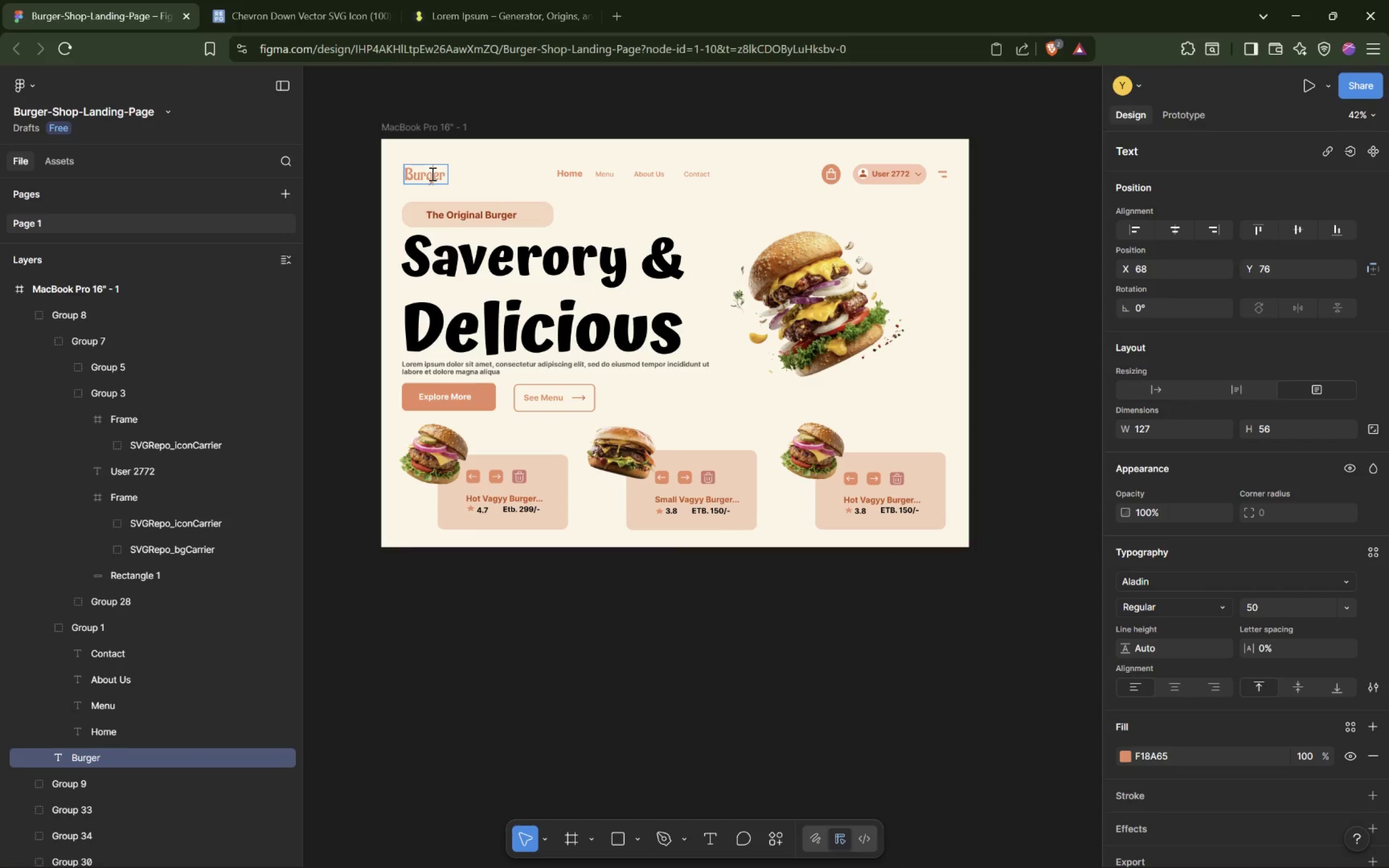 
left_click([435, 173])
 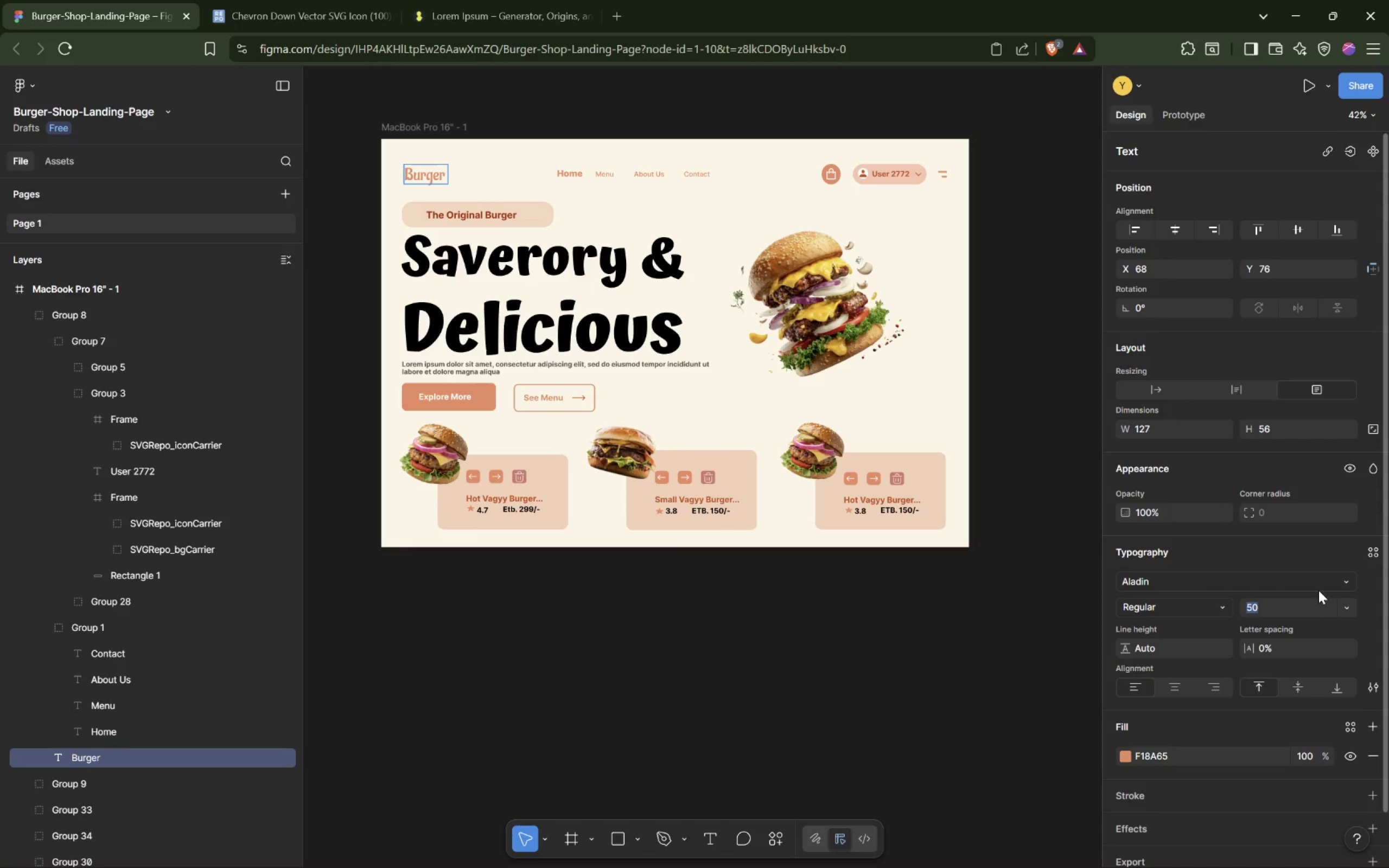 
type(70)
 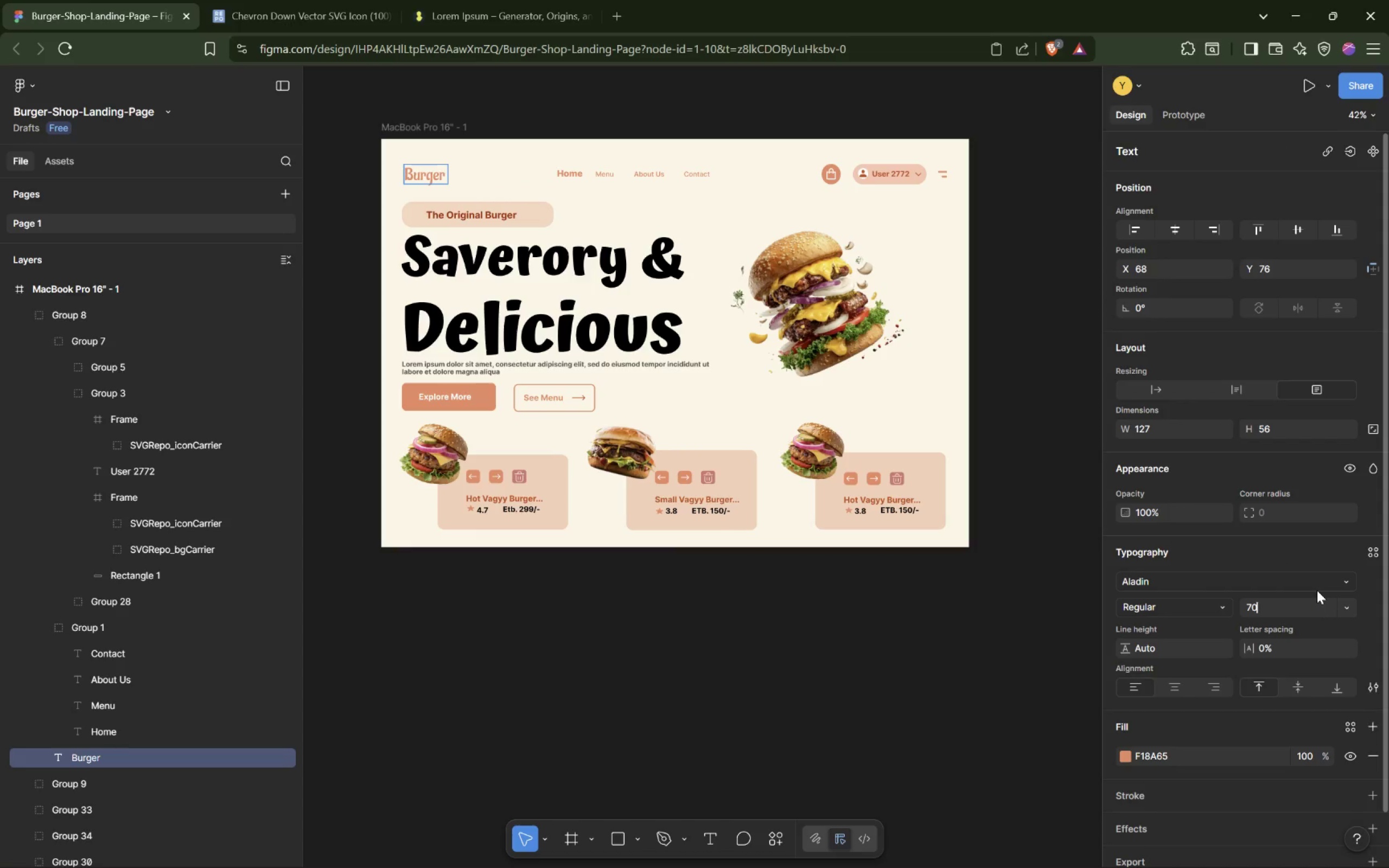 
key(Enter)
 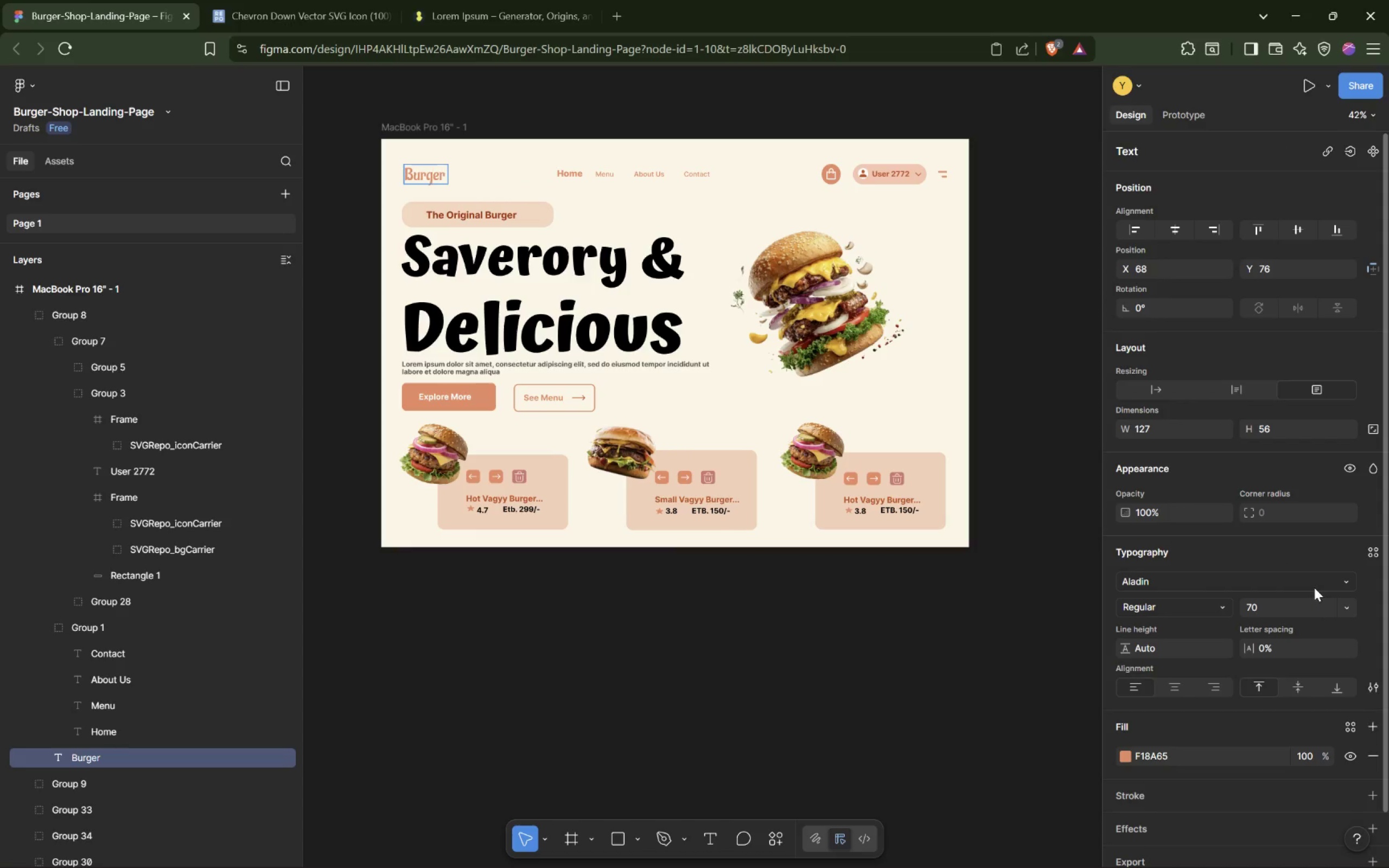 
left_click([1283, 608])
 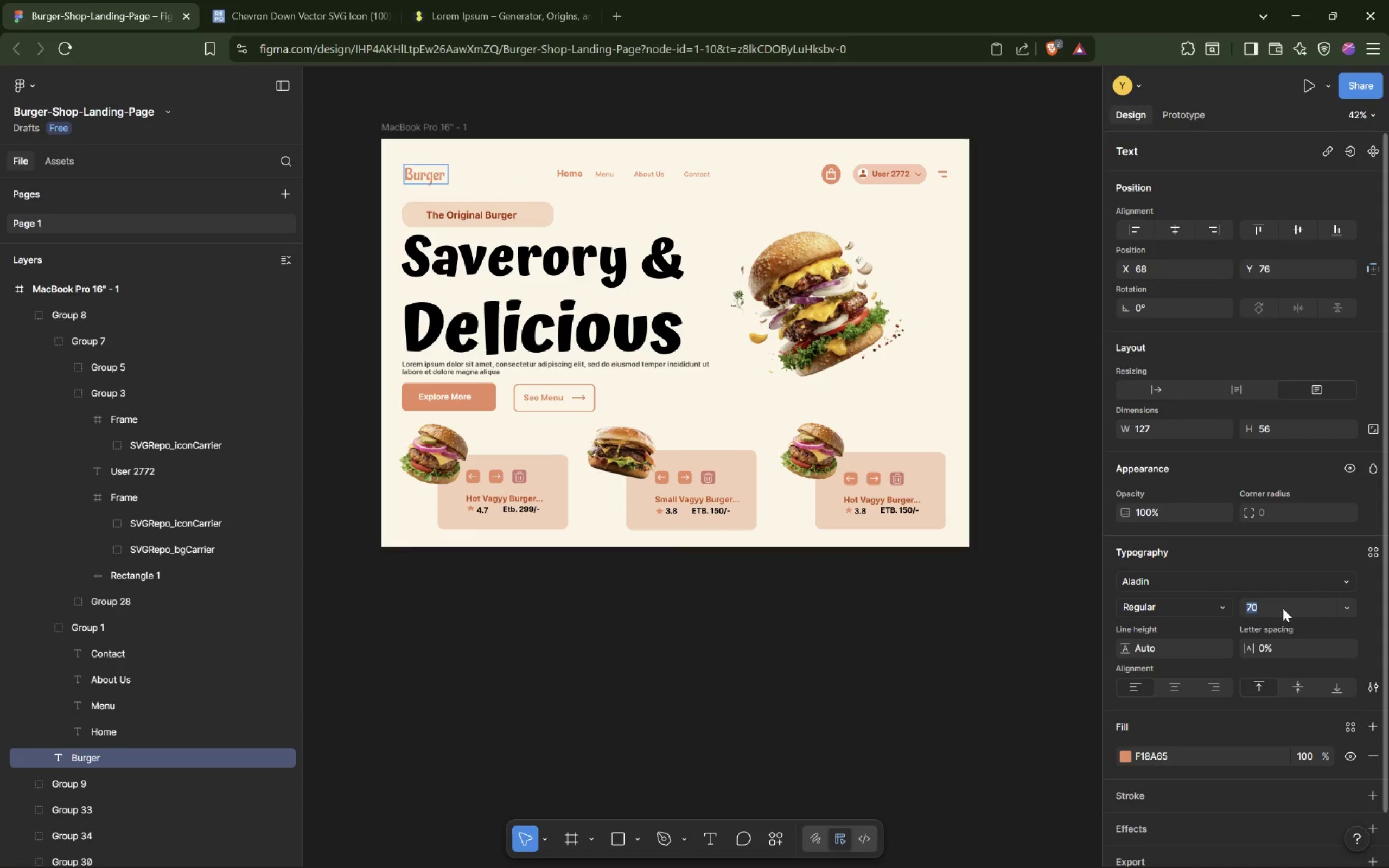 
hold_key(key=ArrowUp, duration=1.53)
 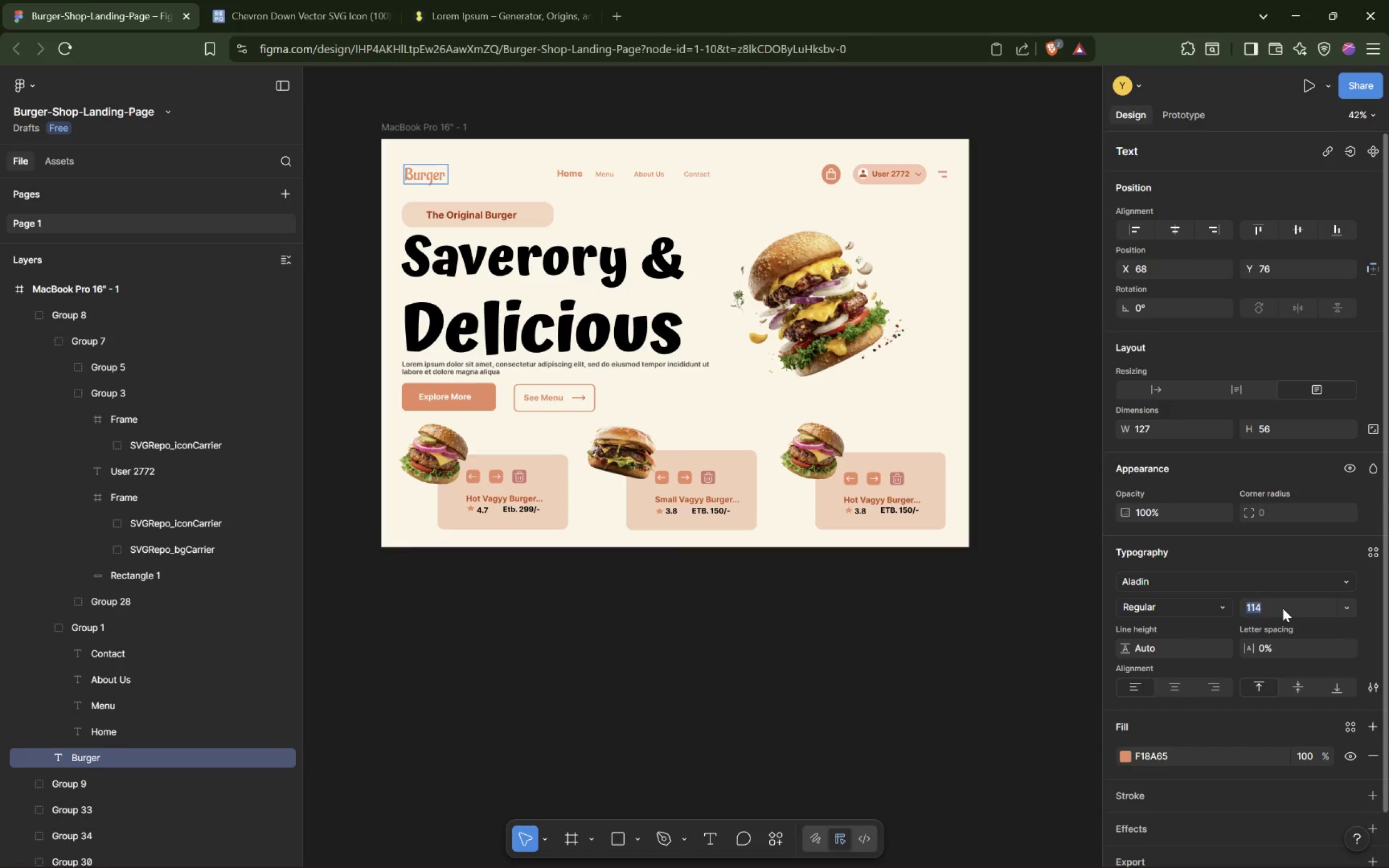 
hold_key(key=ArrowUp, duration=1.36)
 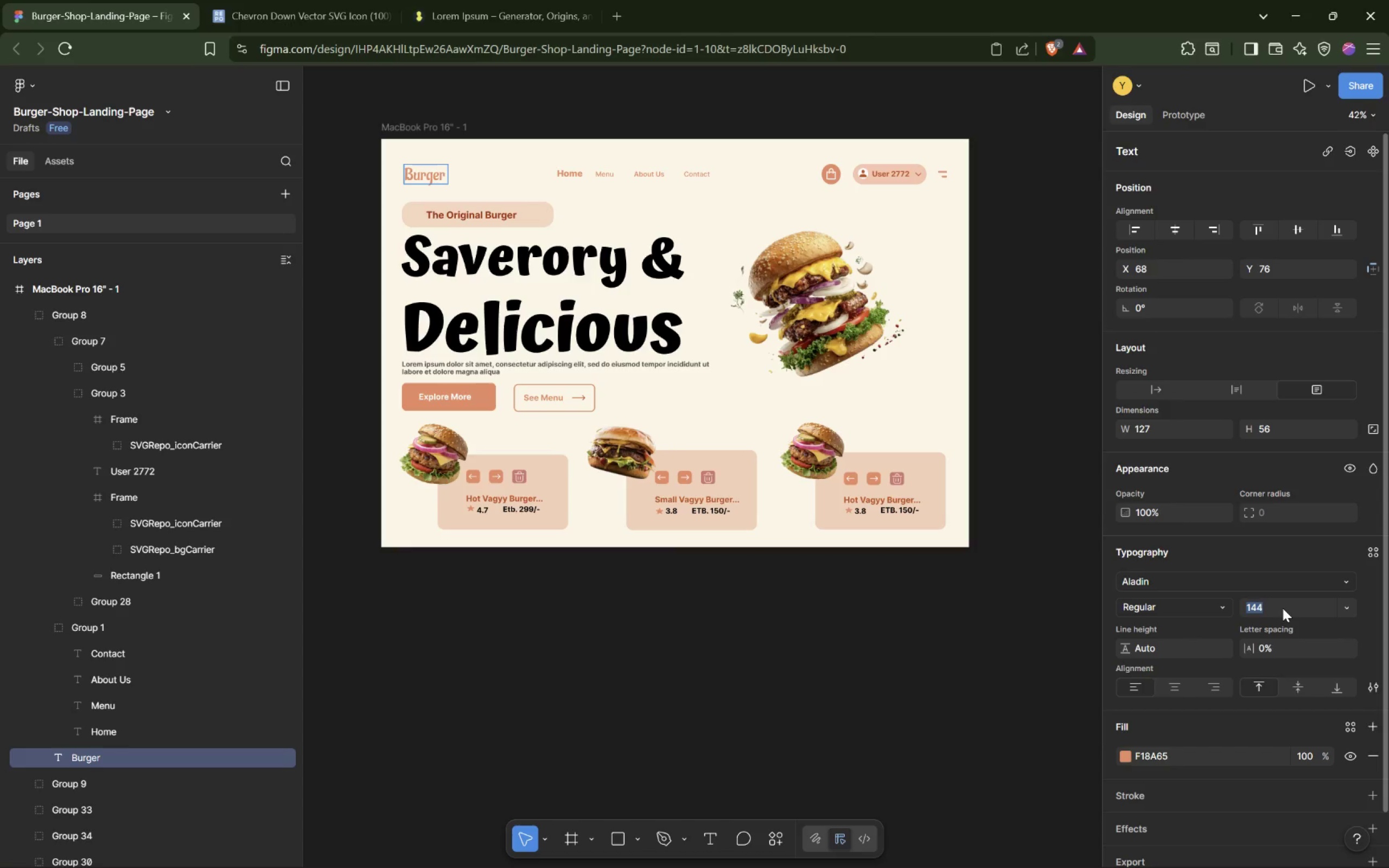 
key(Enter)
 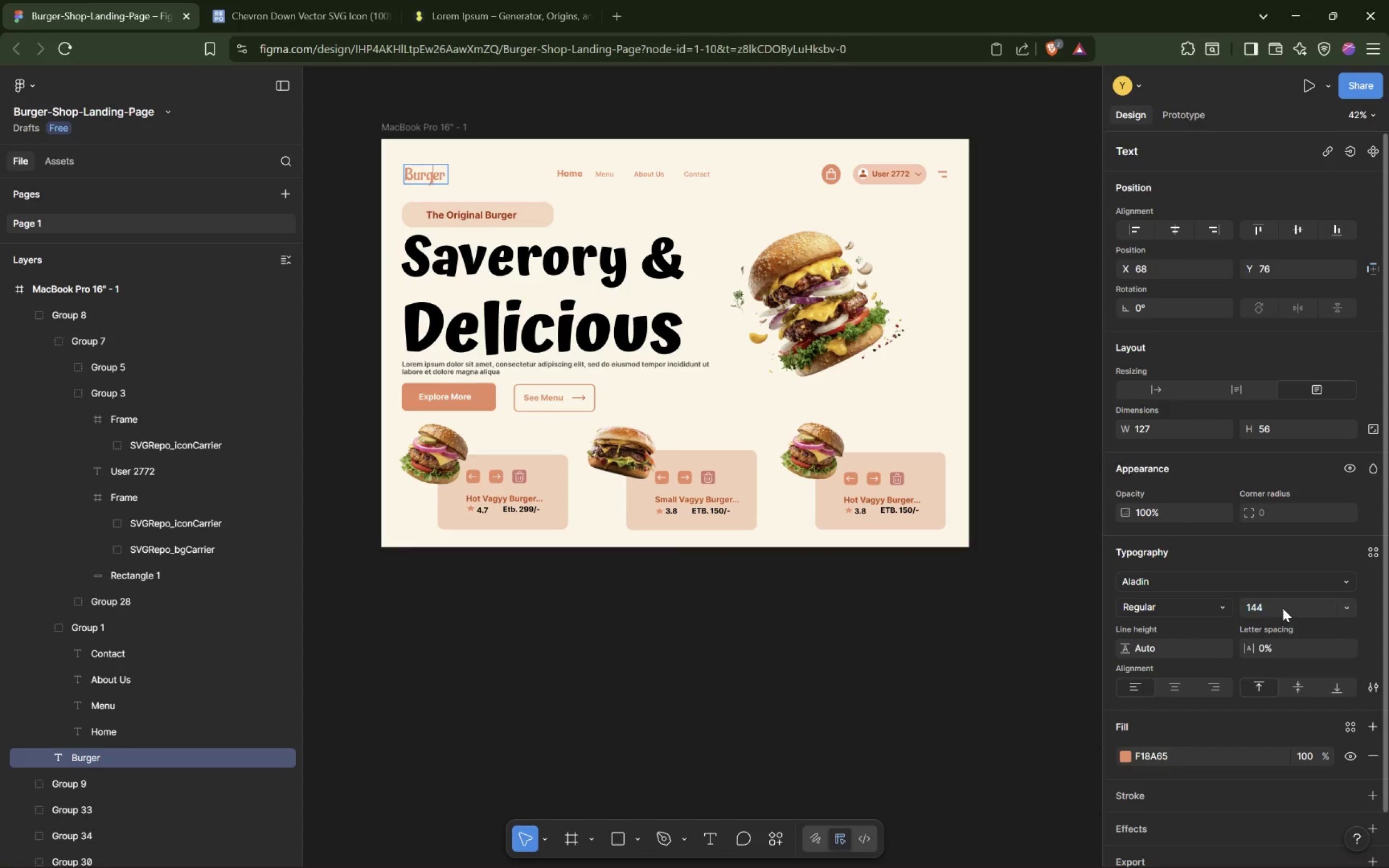 
key(Backslash)
 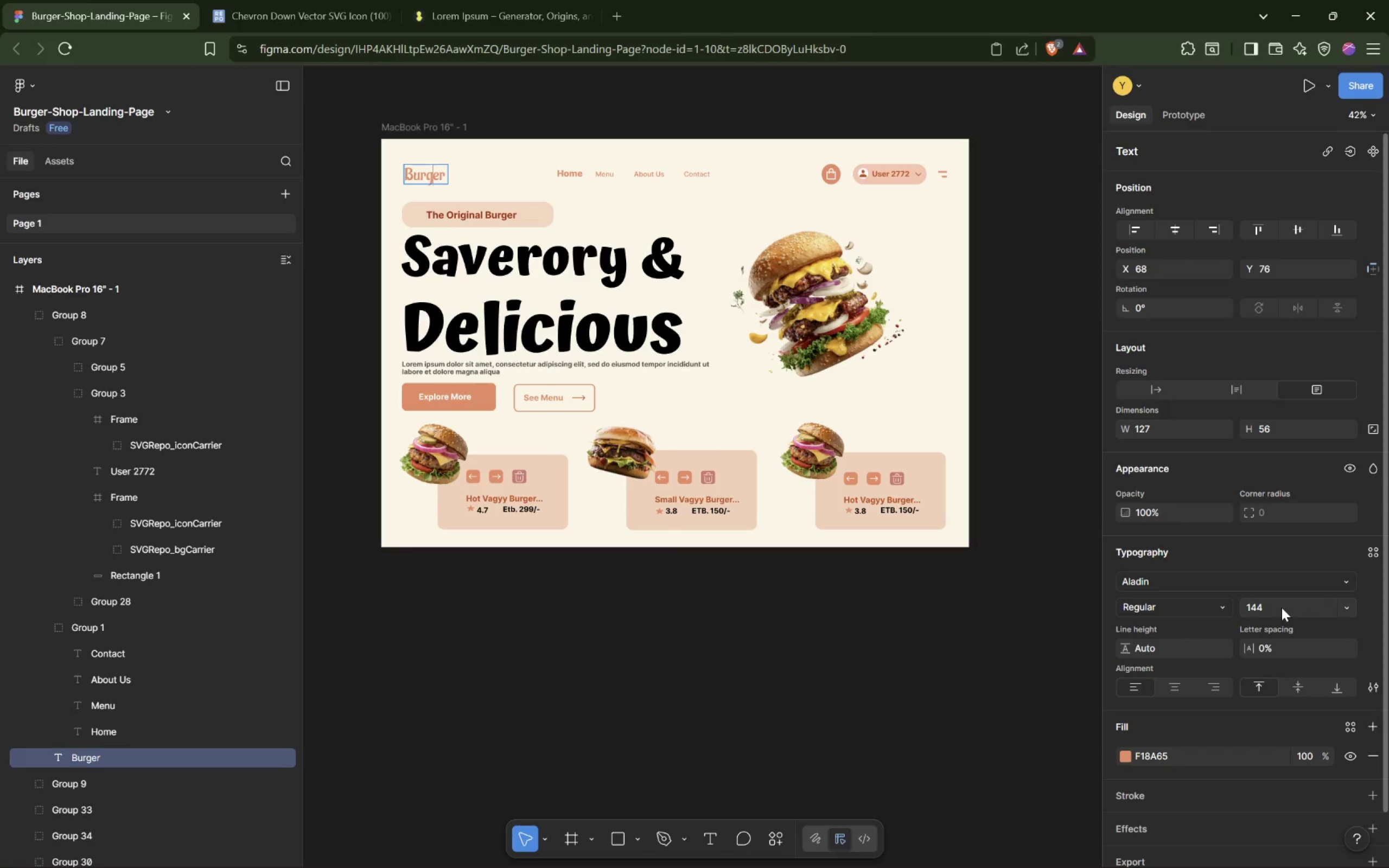 
double_click([1281, 606])
 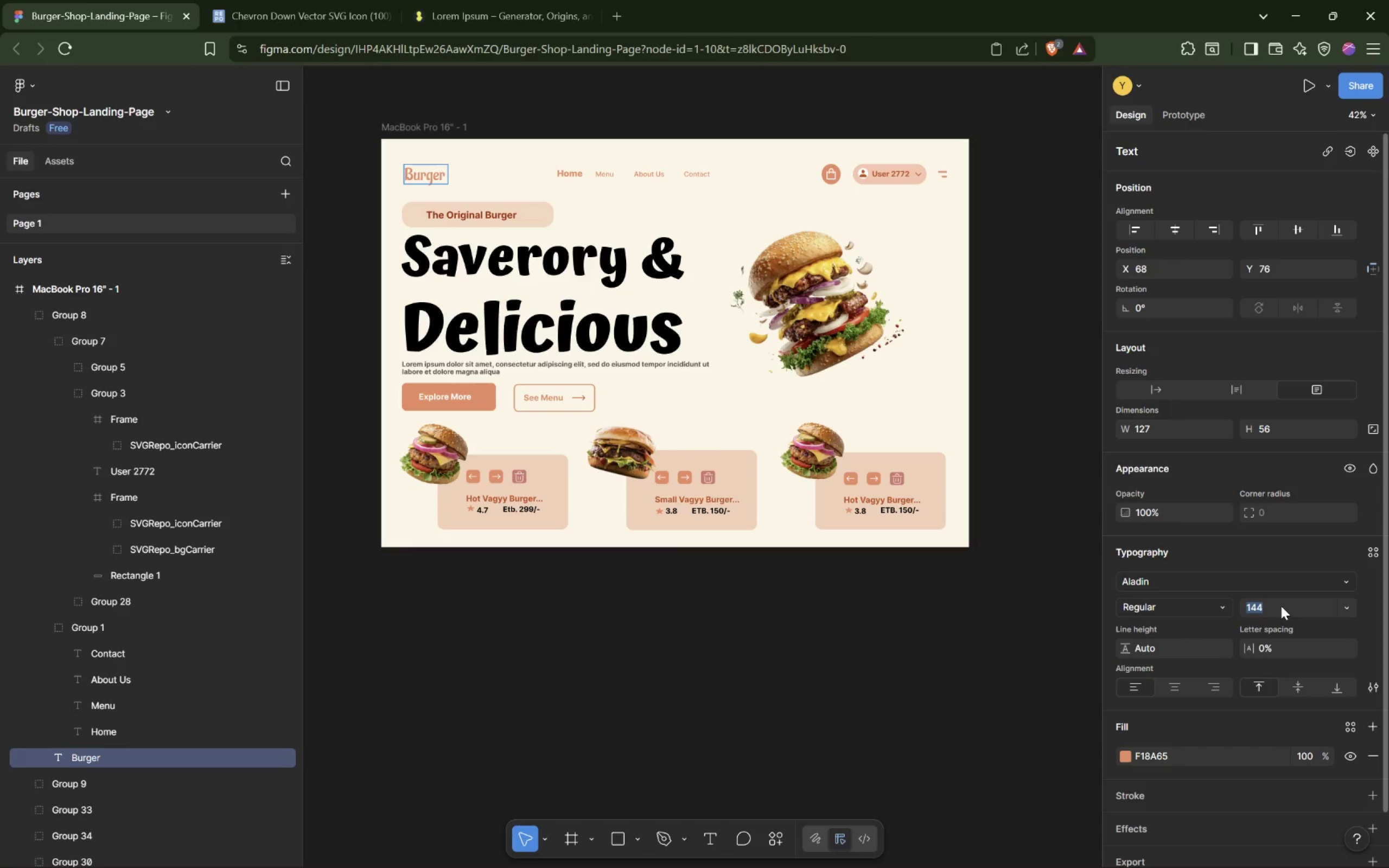 
type(50)
 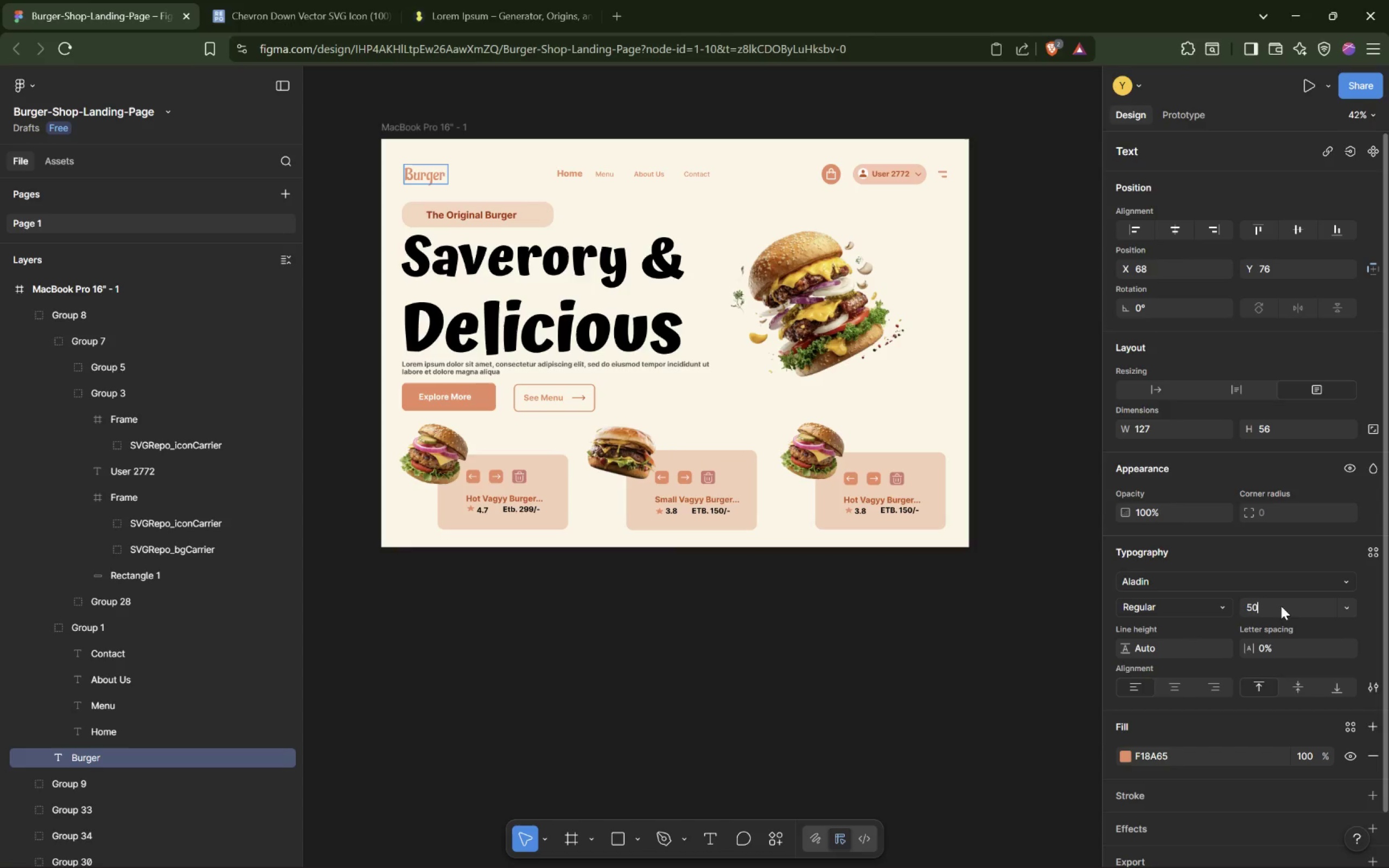 
key(Enter)
 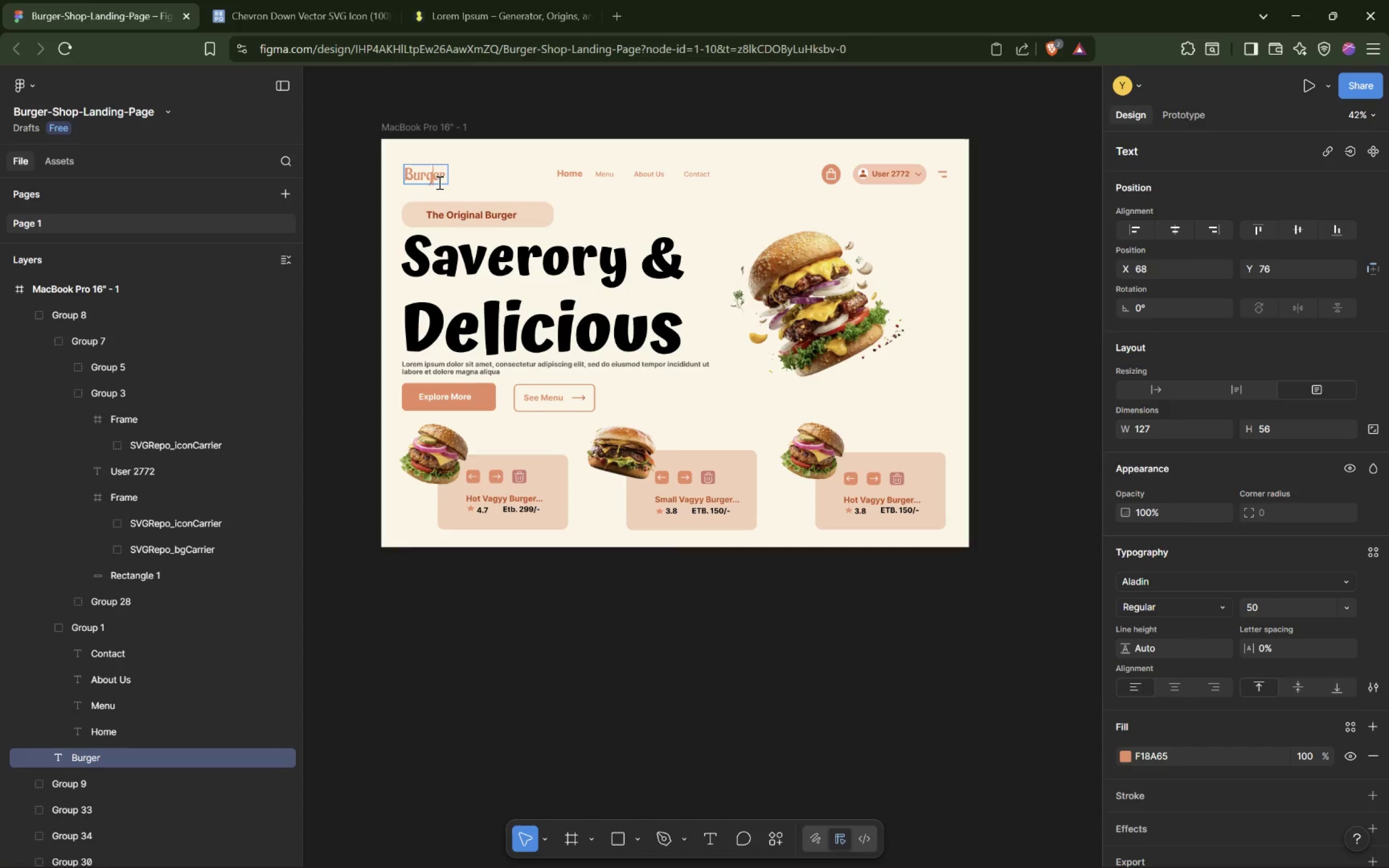 
double_click([458, 175])
 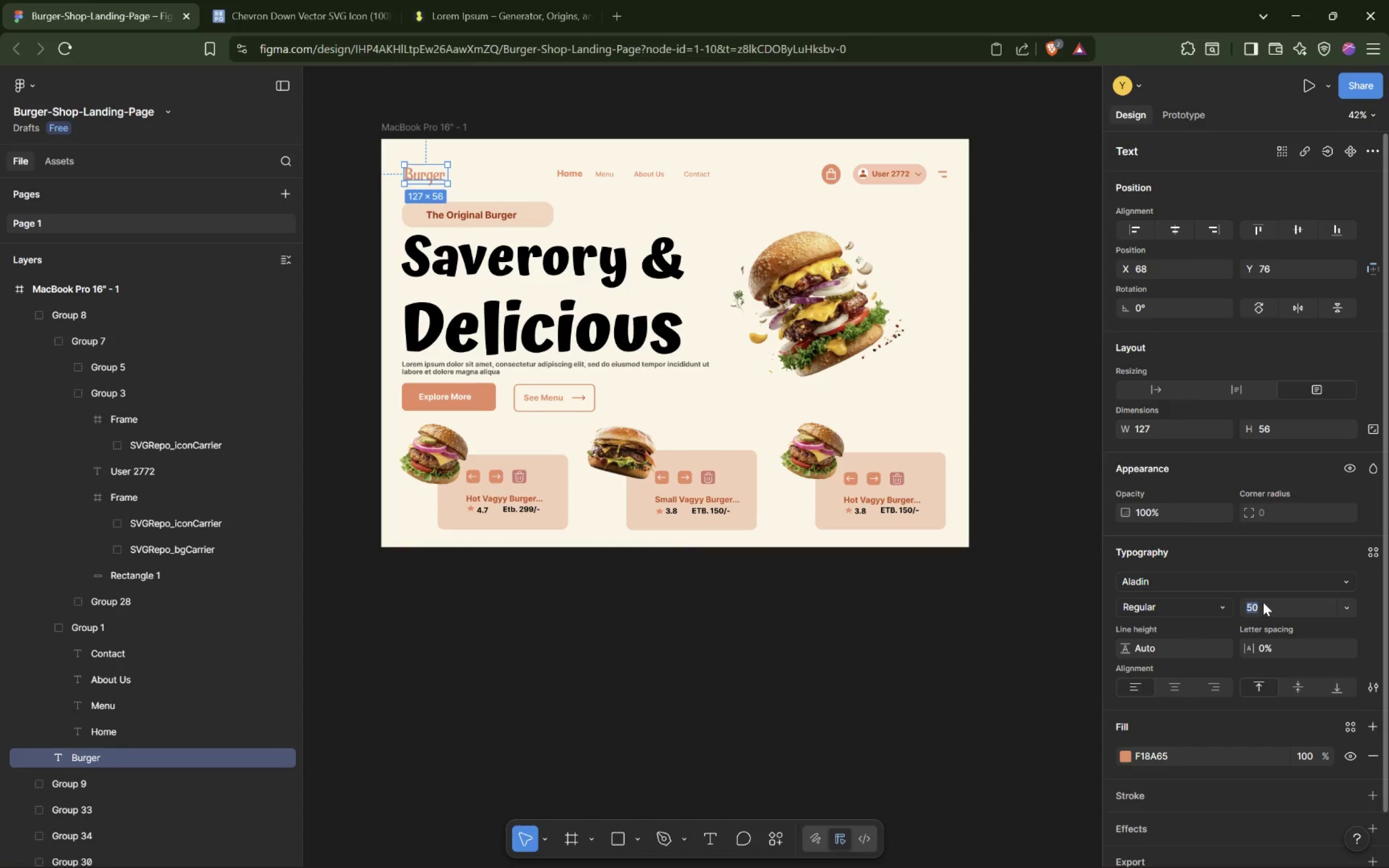 
hold_key(key=ArrowUp, duration=1.08)
 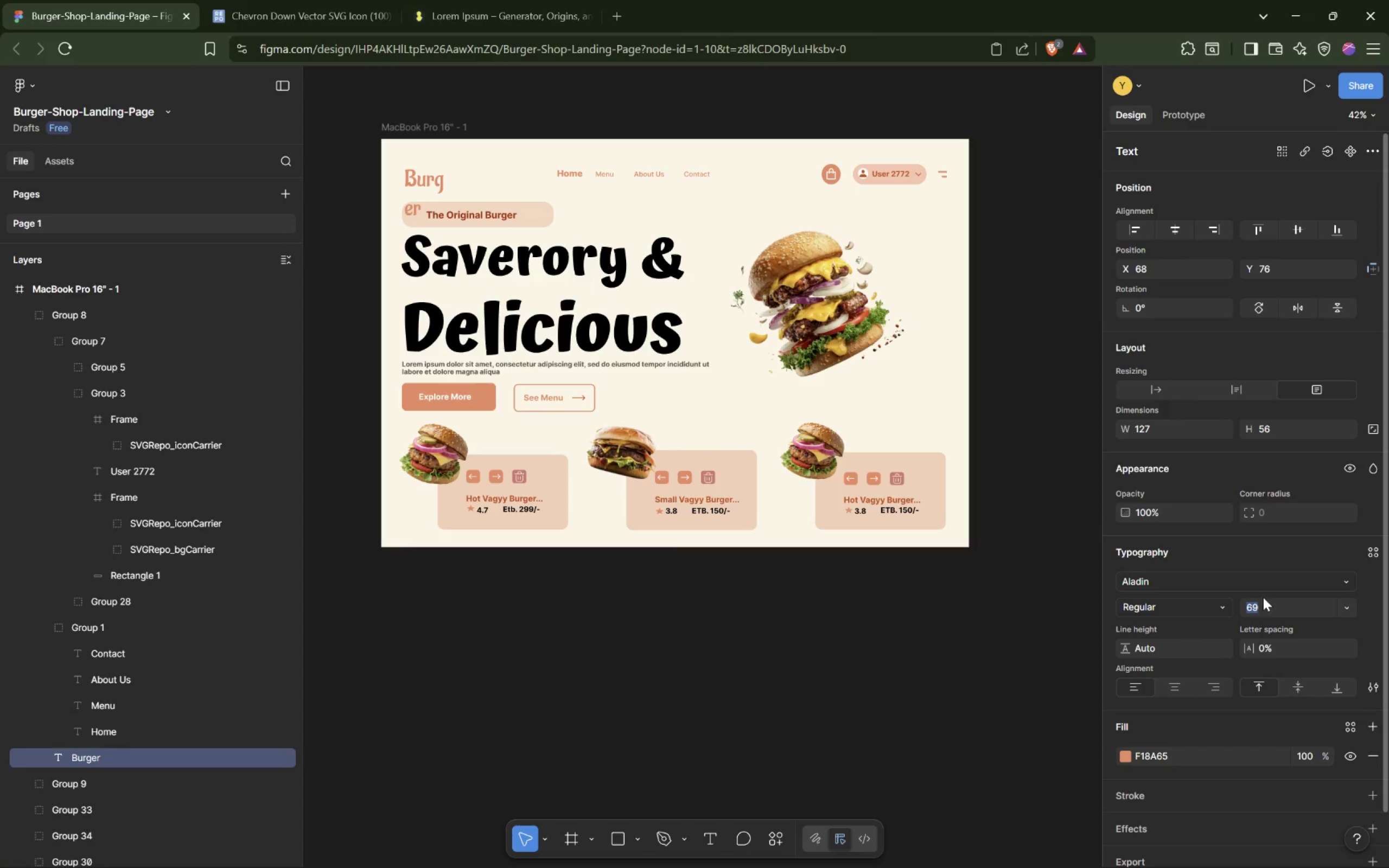 
key(ArrowUp)
 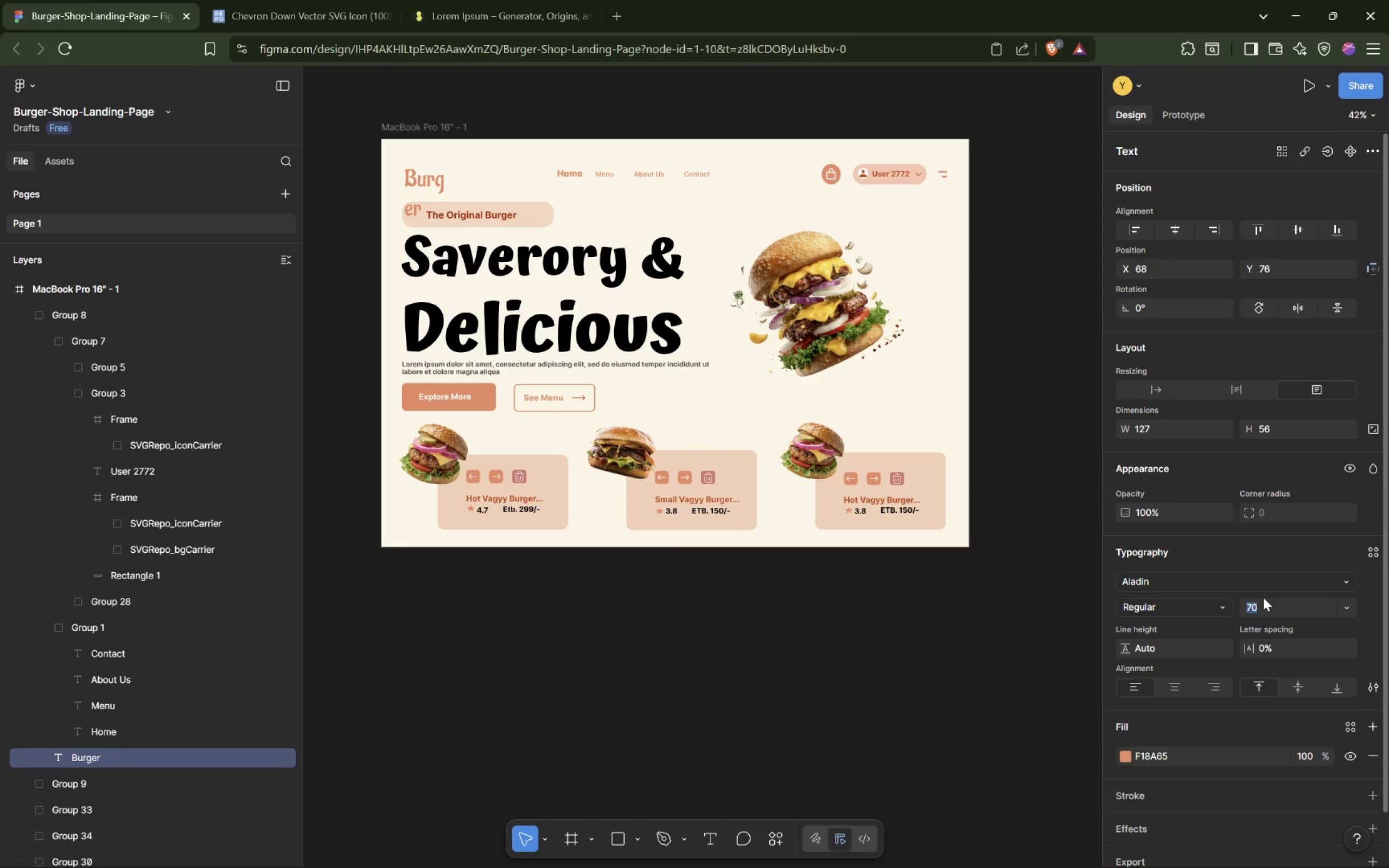 
key(ArrowUp)
 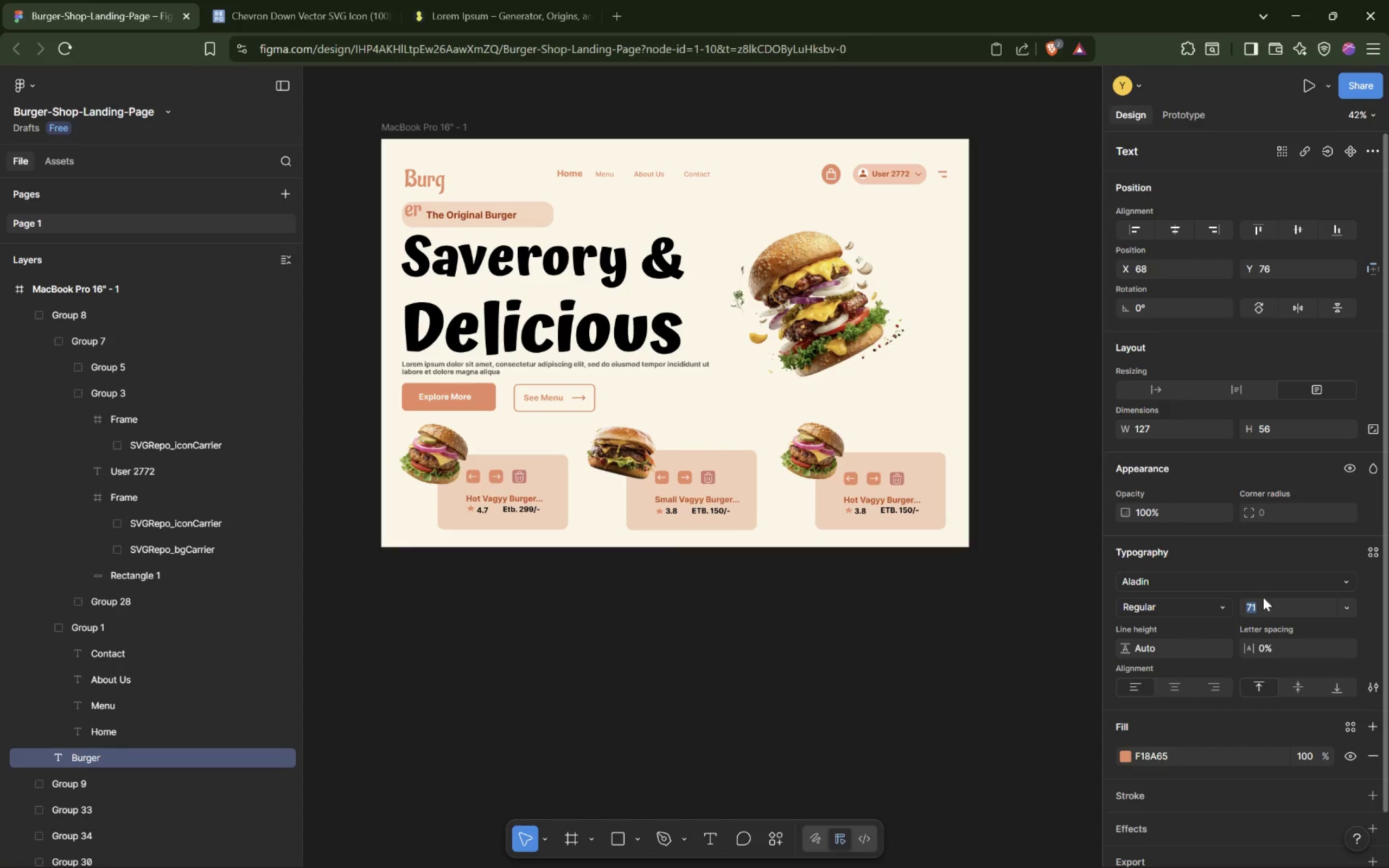 
key(ArrowUp)
 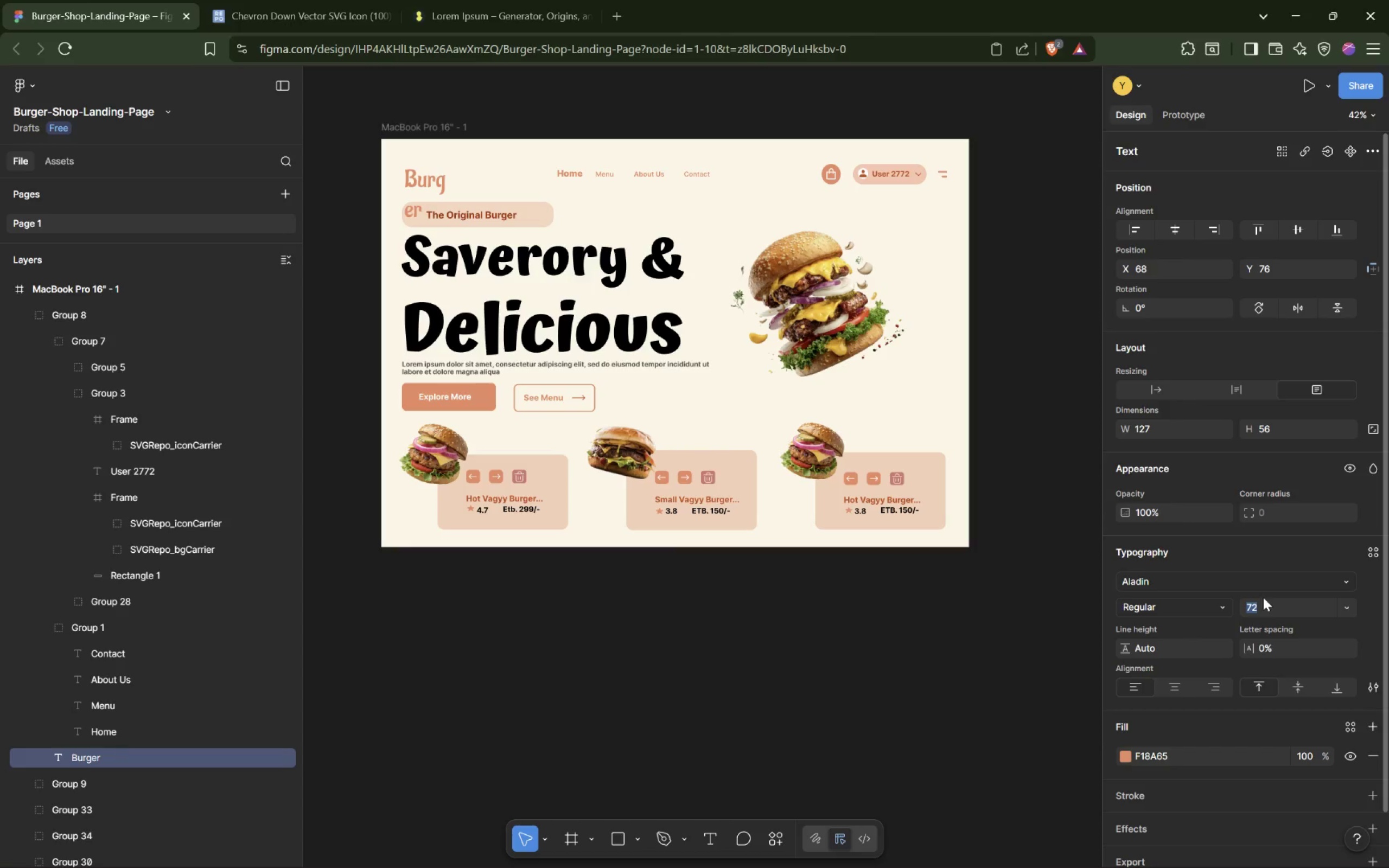 
key(ArrowUp)
 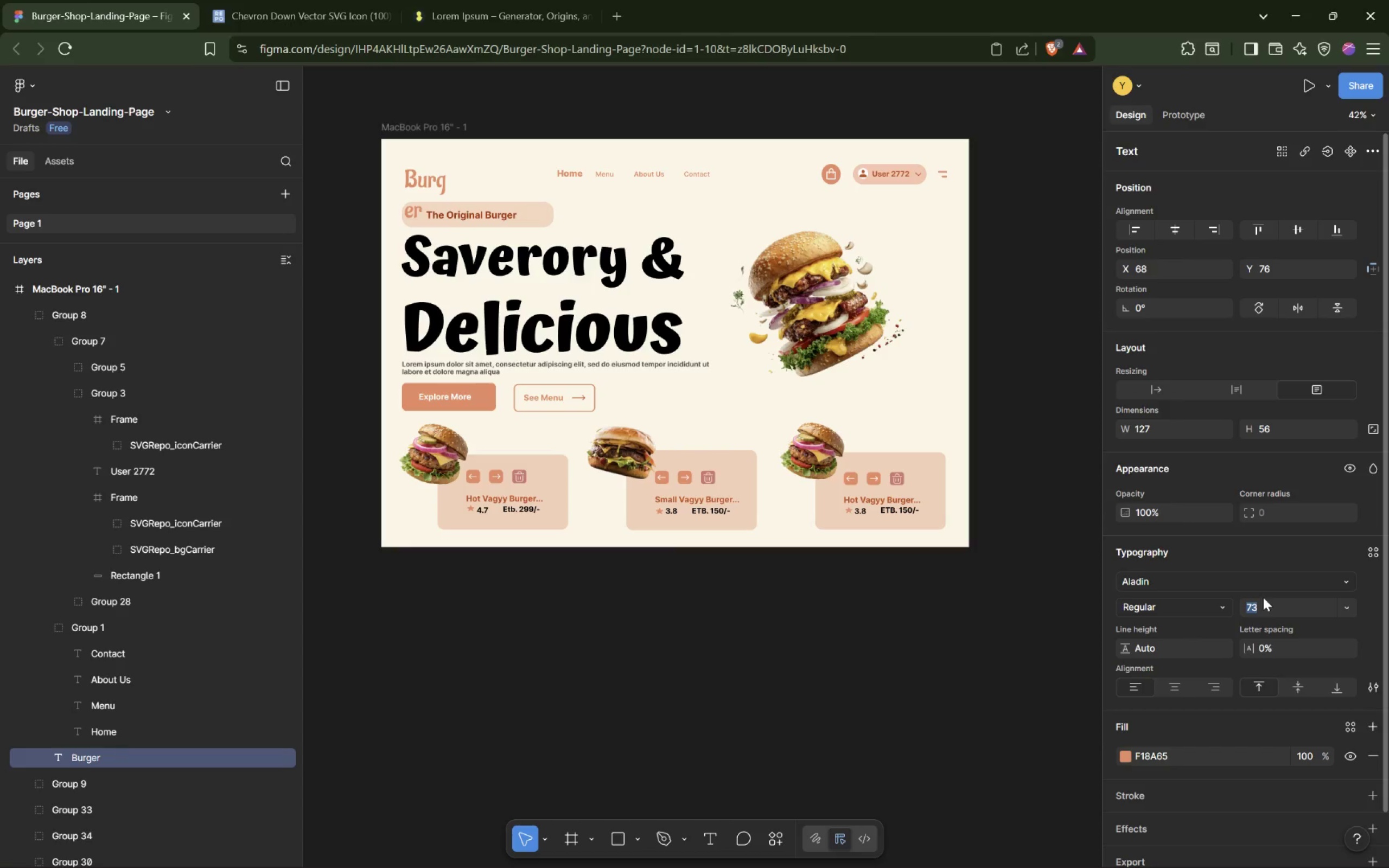 
key(ArrowUp)
 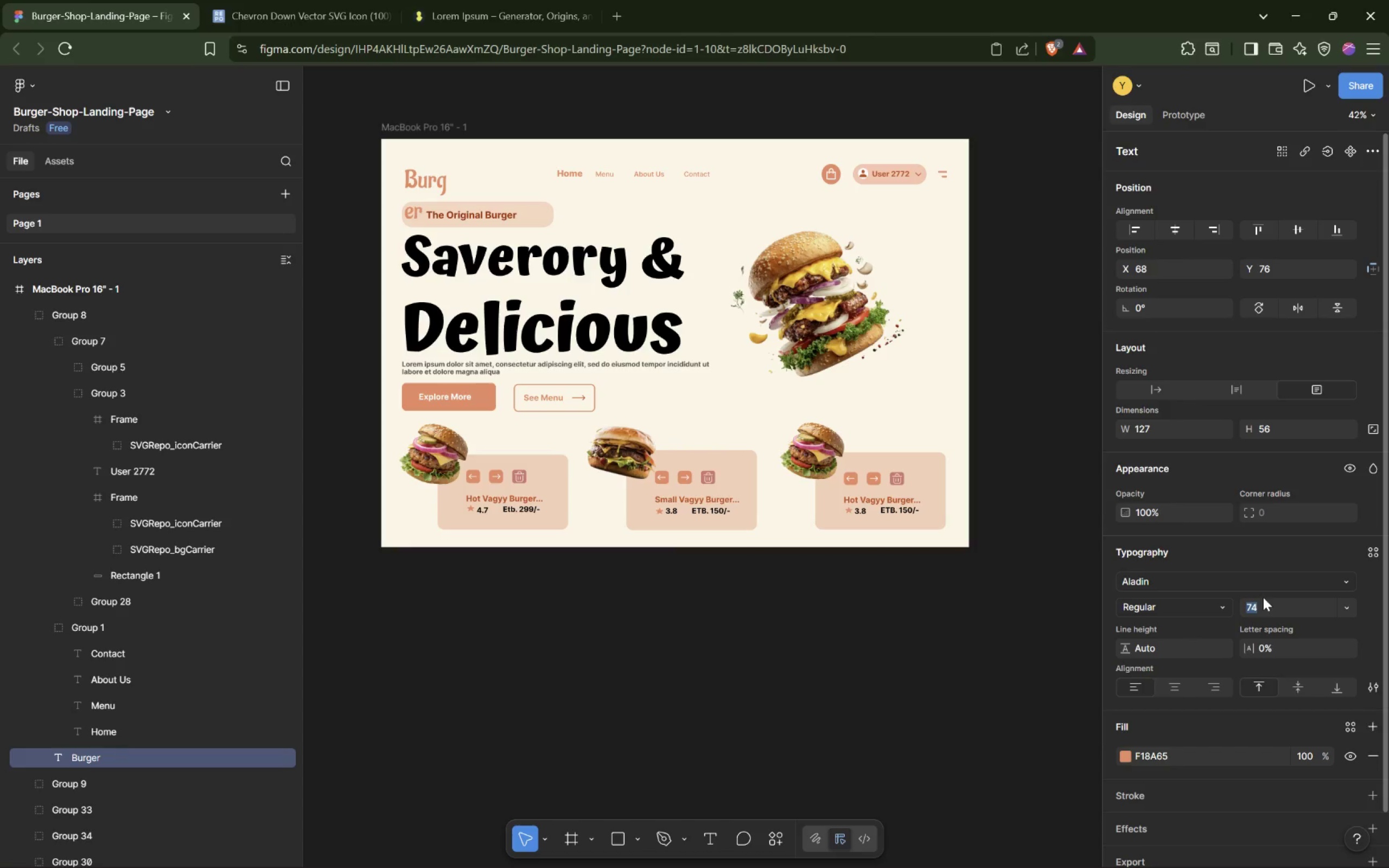 
key(ArrowUp)
 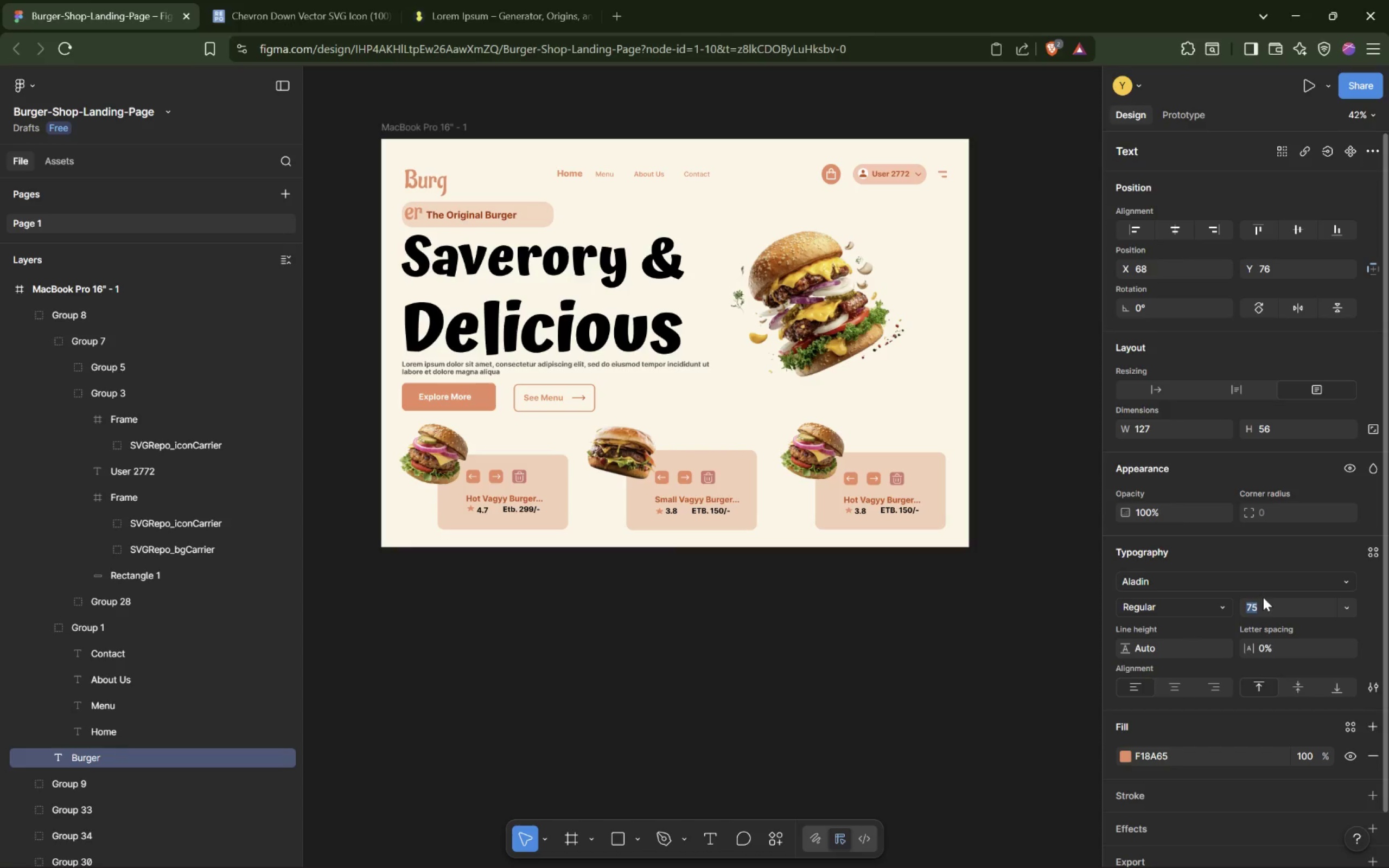 
key(ArrowUp)
 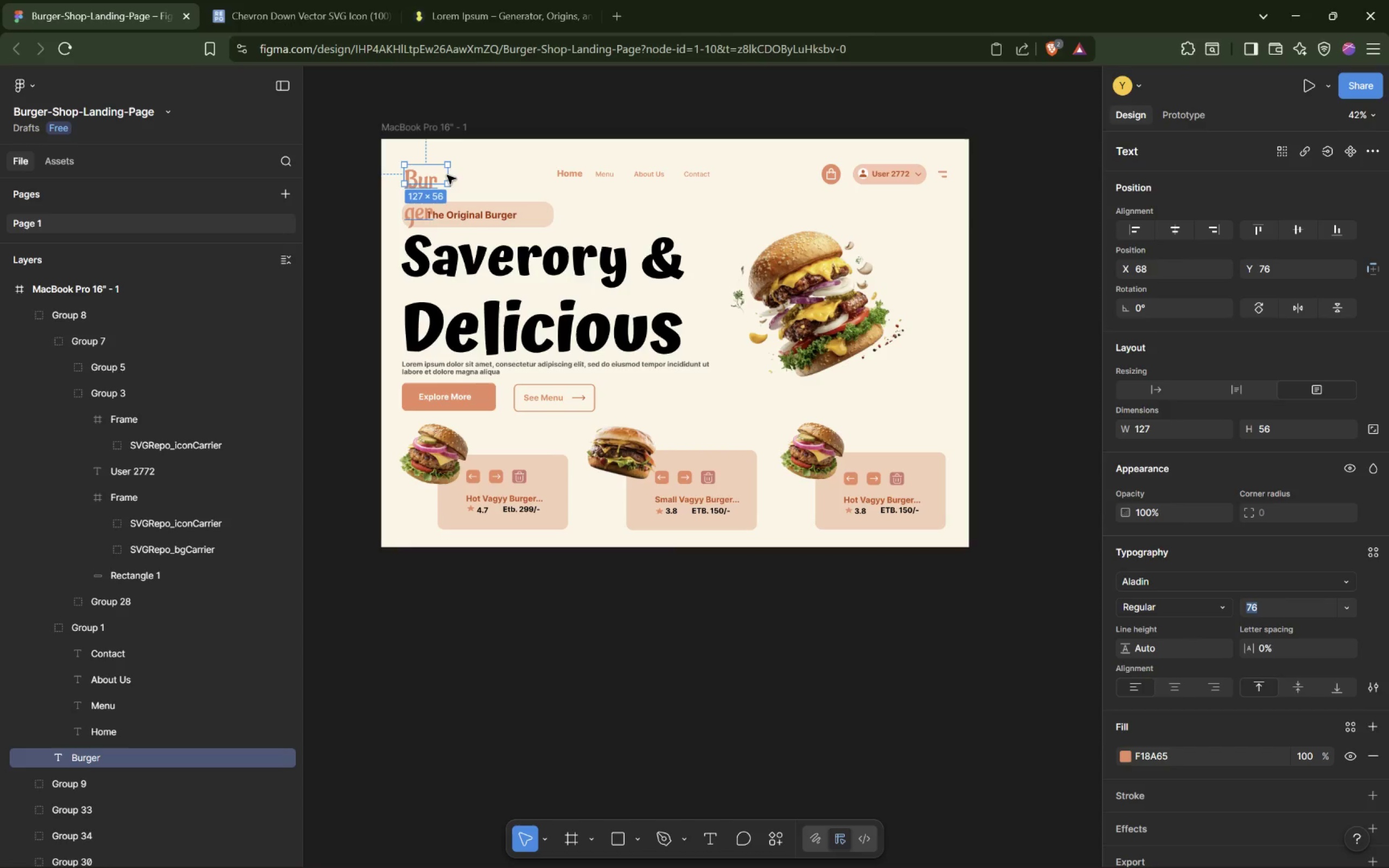 
left_click_drag(start_coordinate=[453, 174], to_coordinate=[509, 181])
 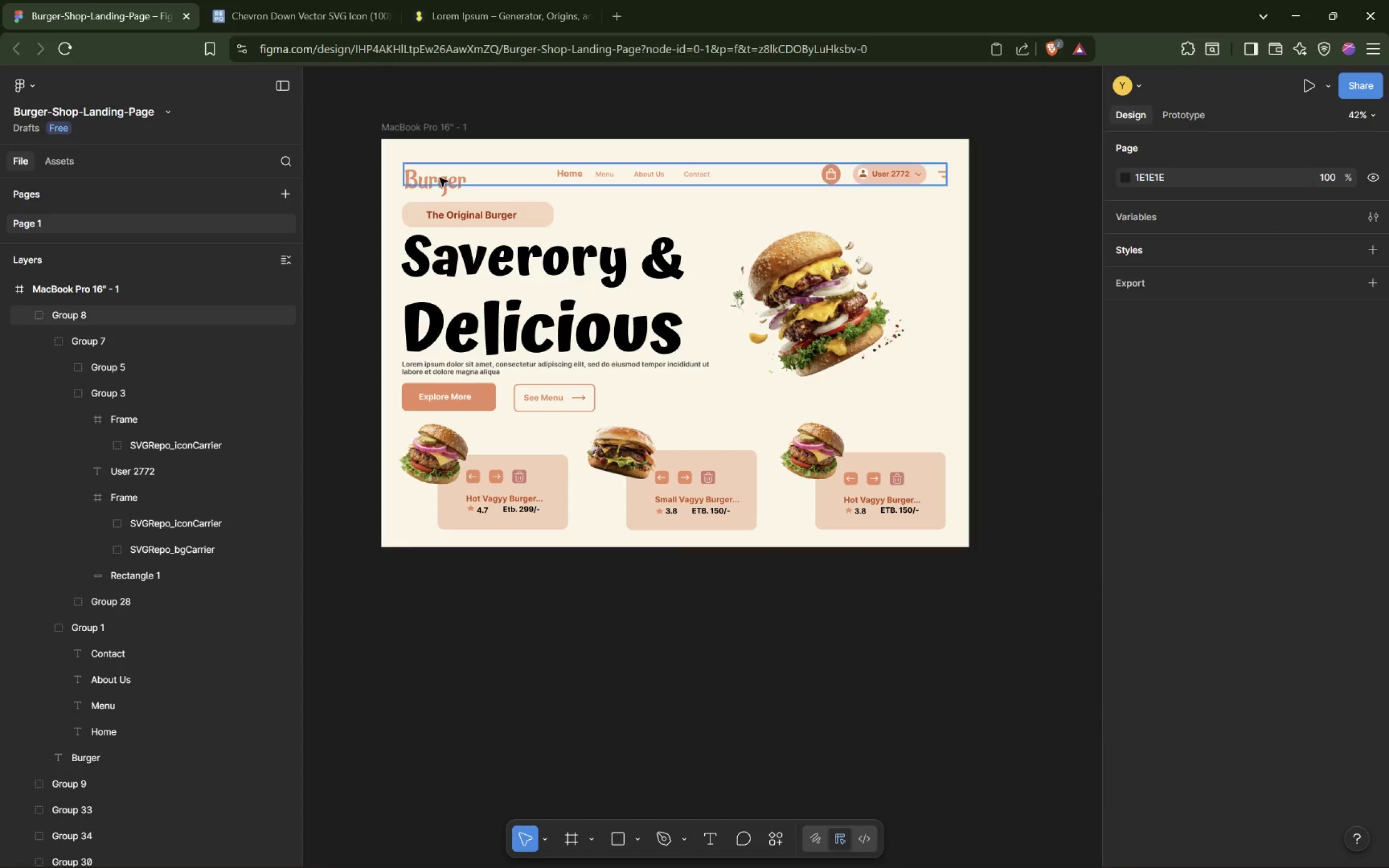 
left_click([437, 180])
 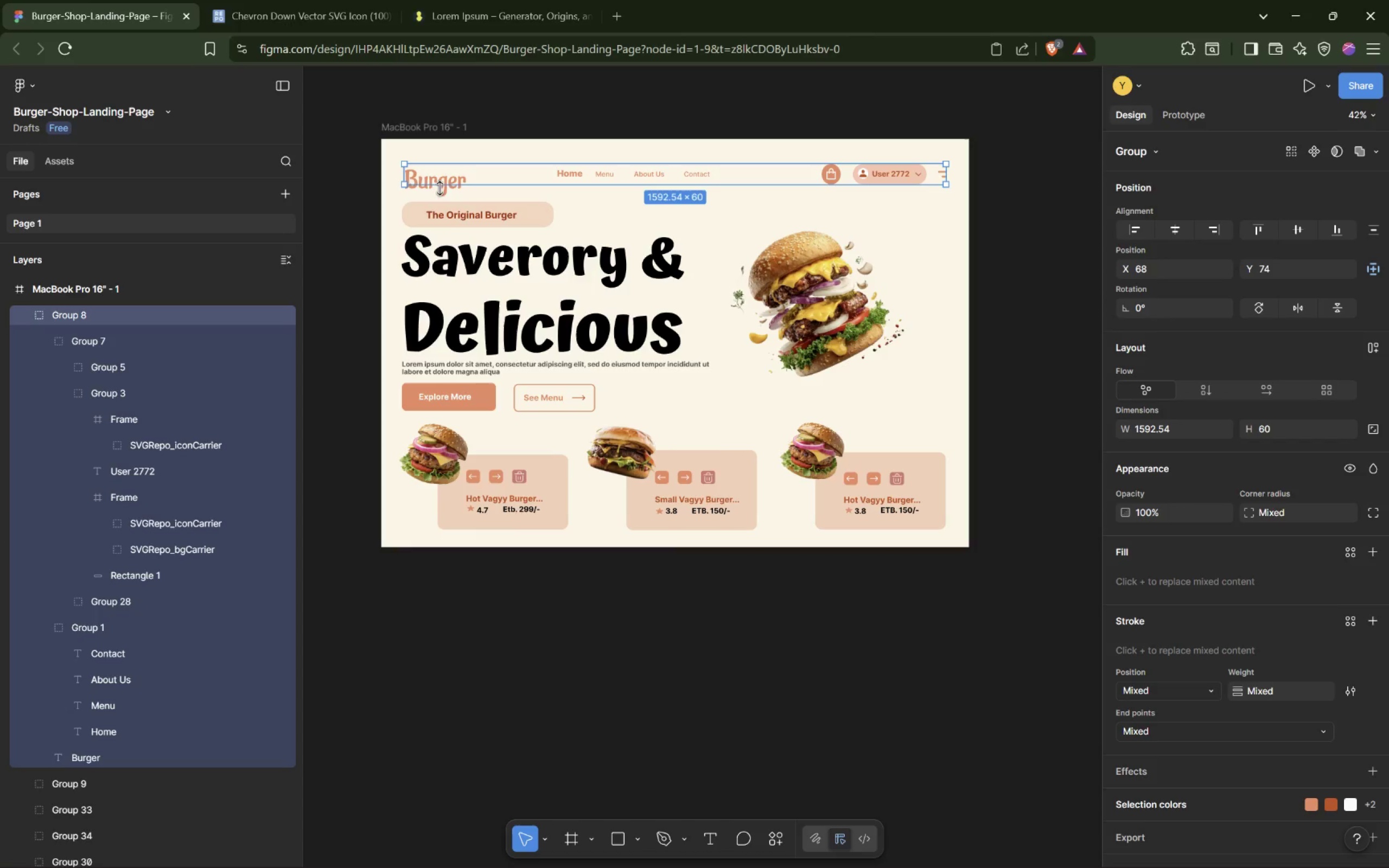 
double_click([438, 188])
 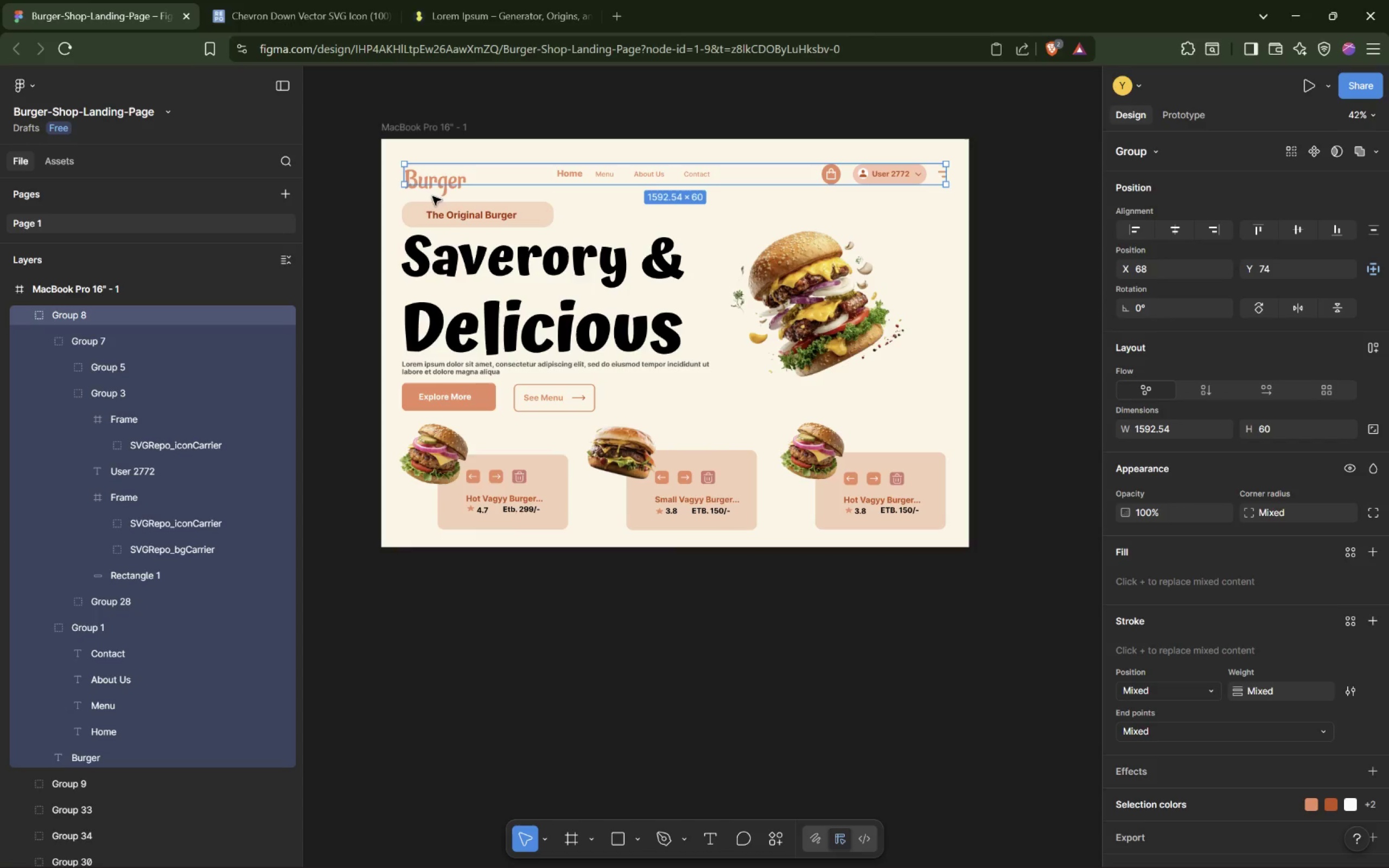 
left_click([438, 193])
 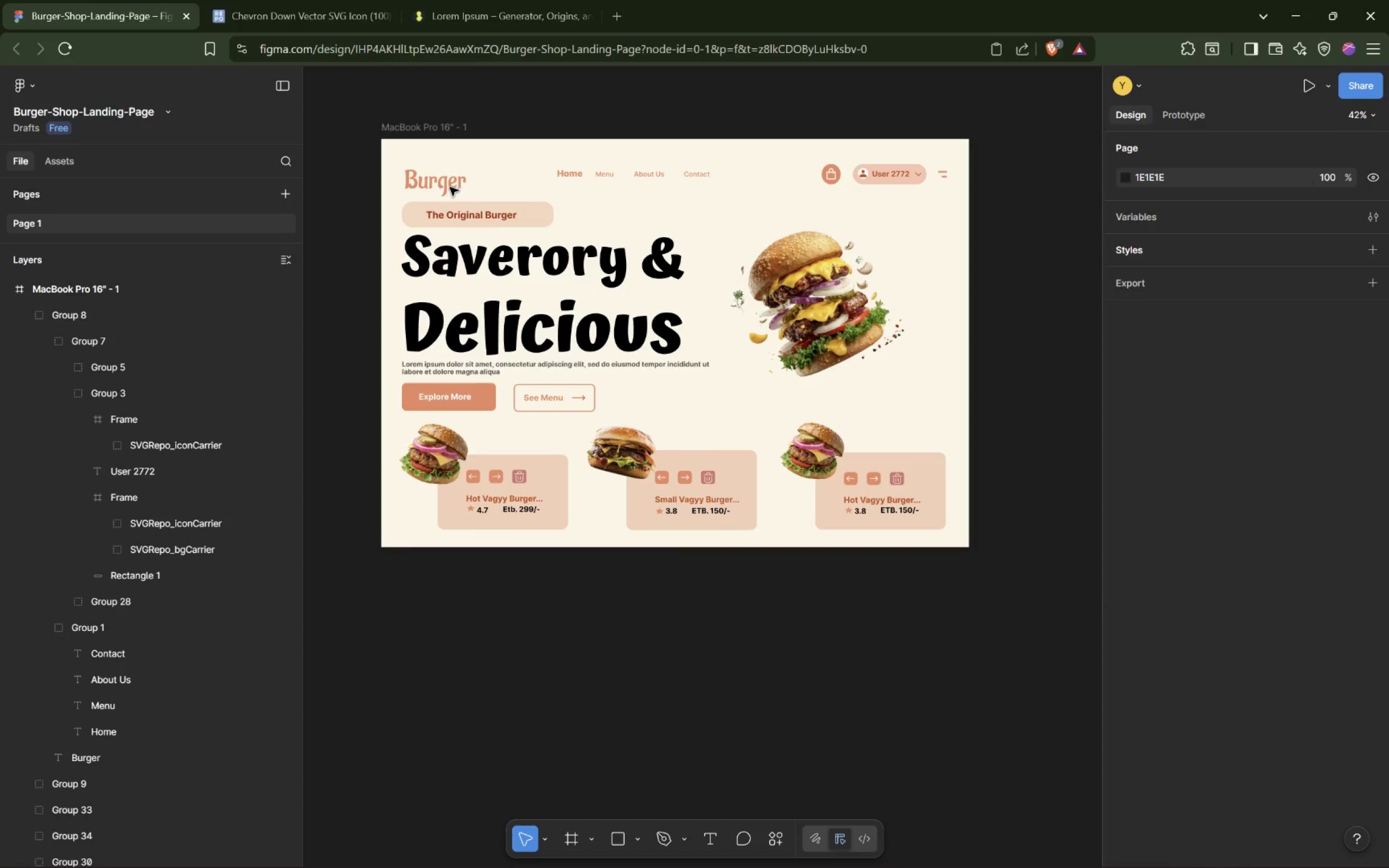 
double_click([446, 187])
 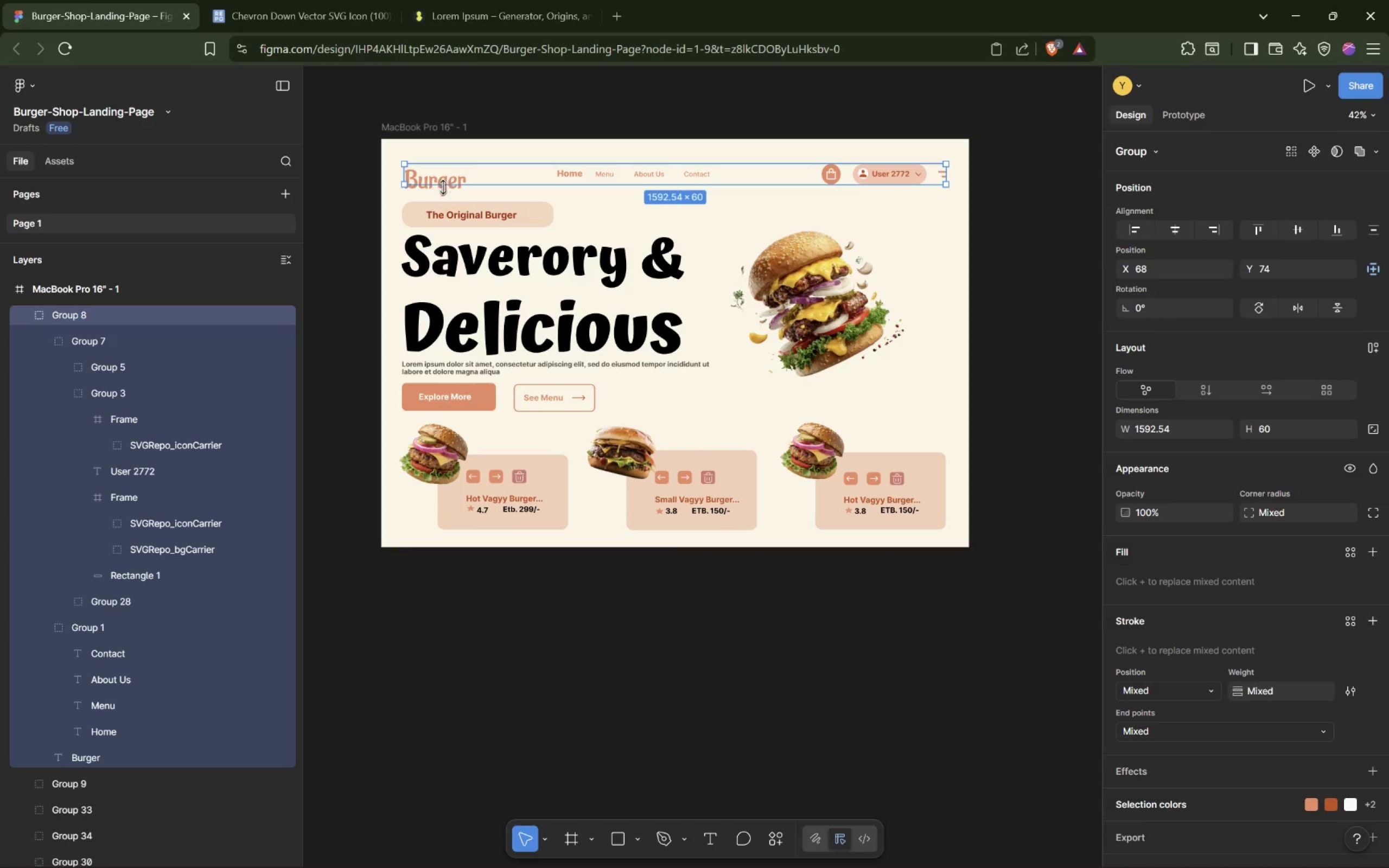 
double_click([442, 187])
 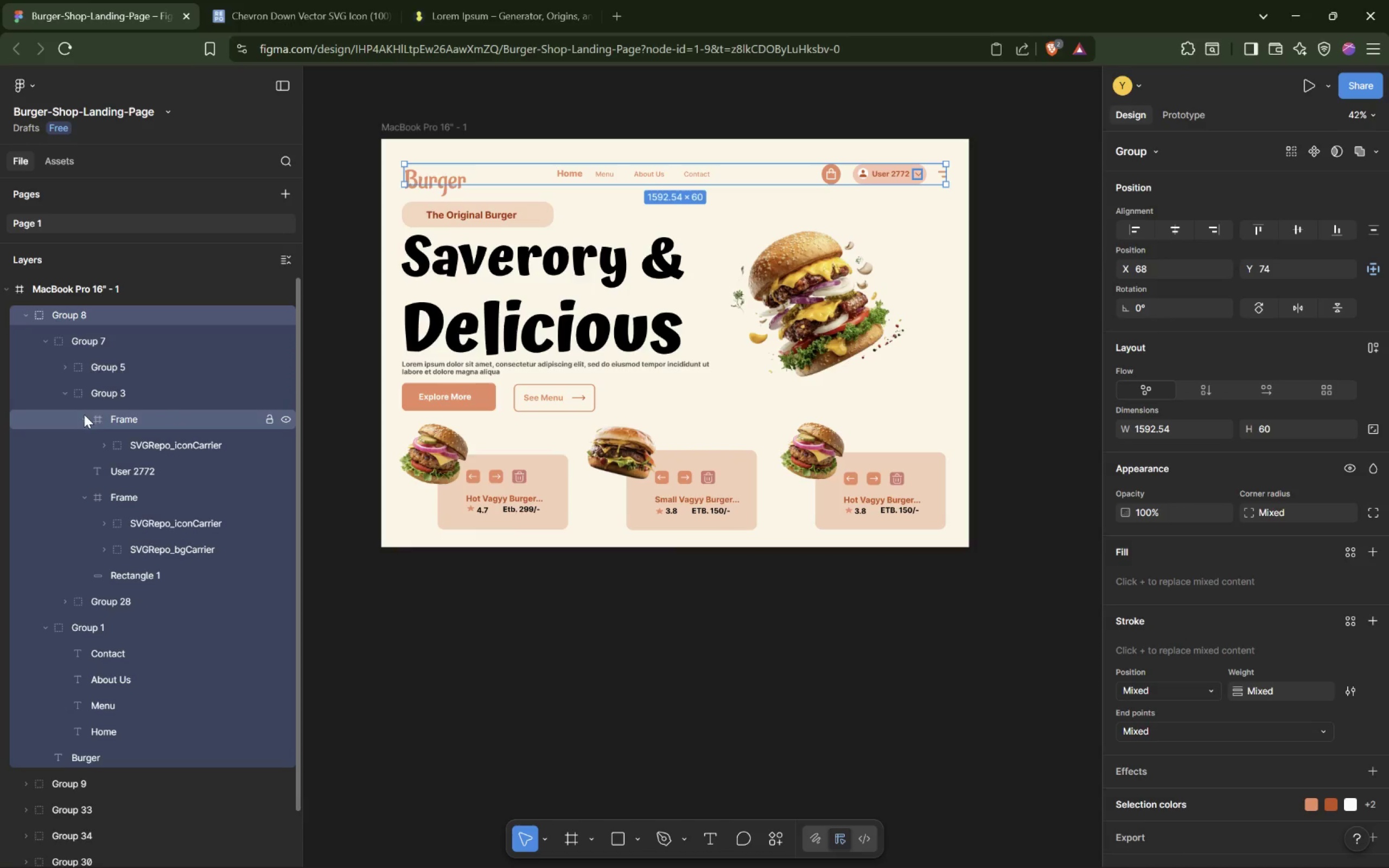 
wait(7.14)
 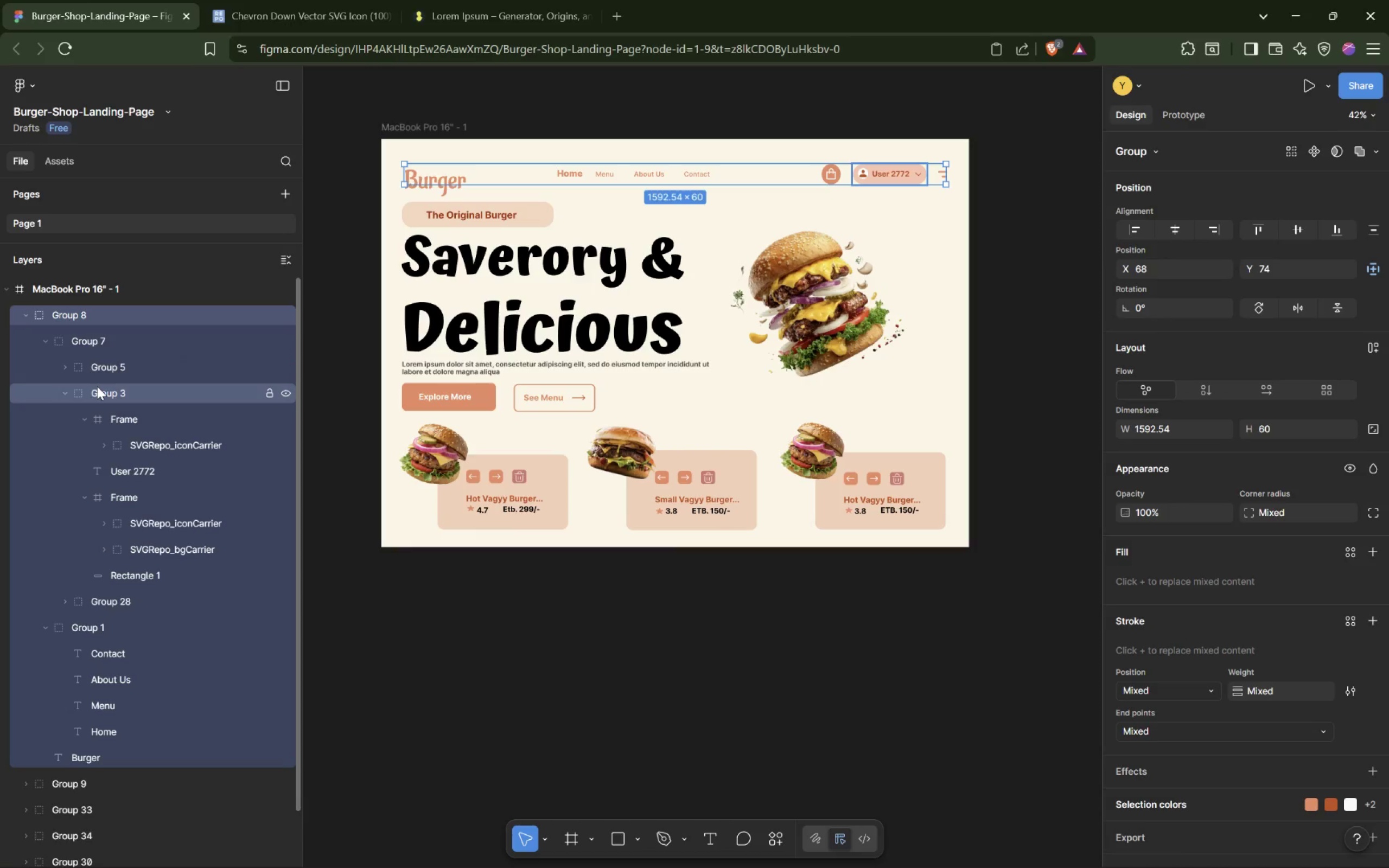 
left_click([46, 341])
 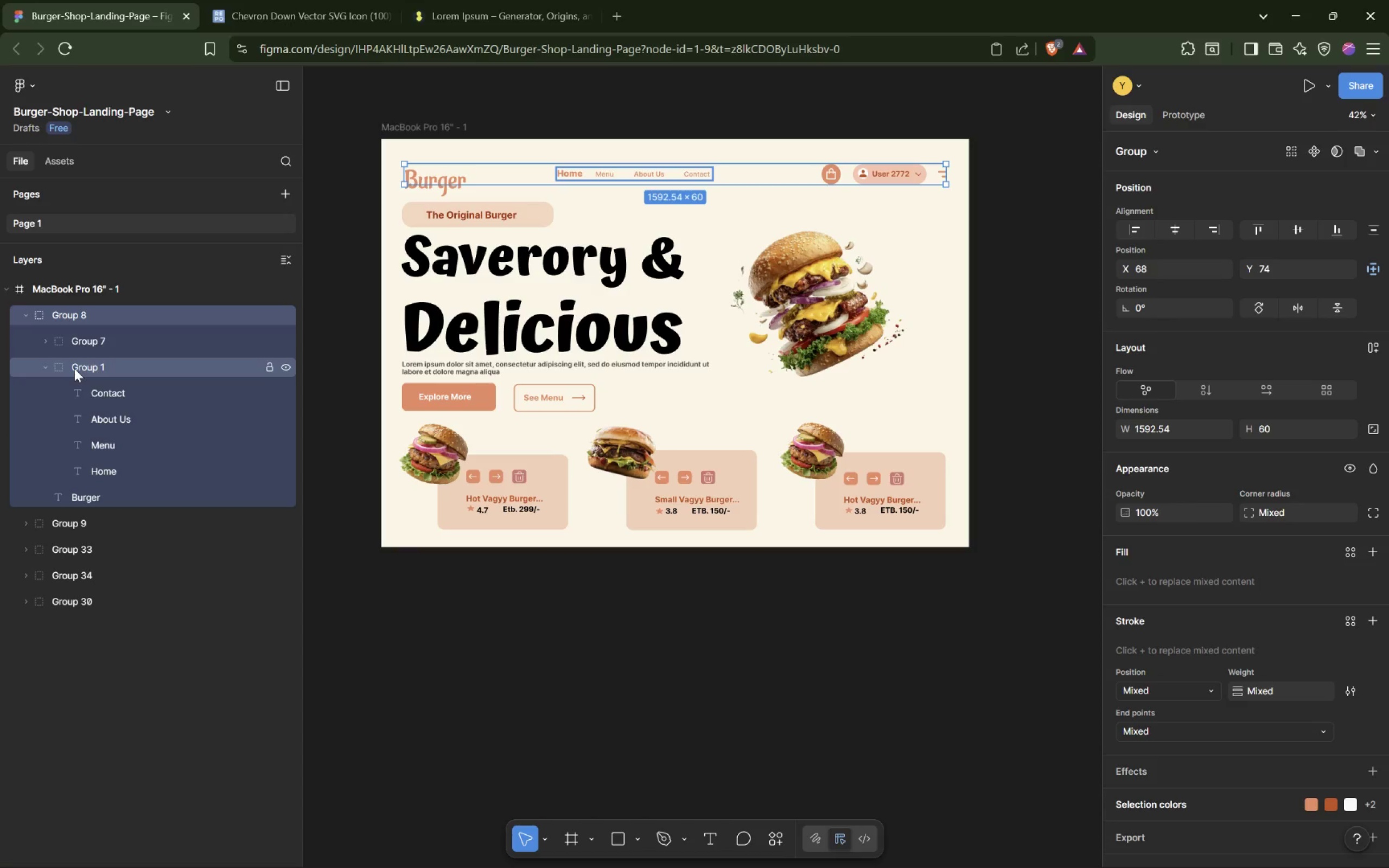 
left_click([74, 367])
 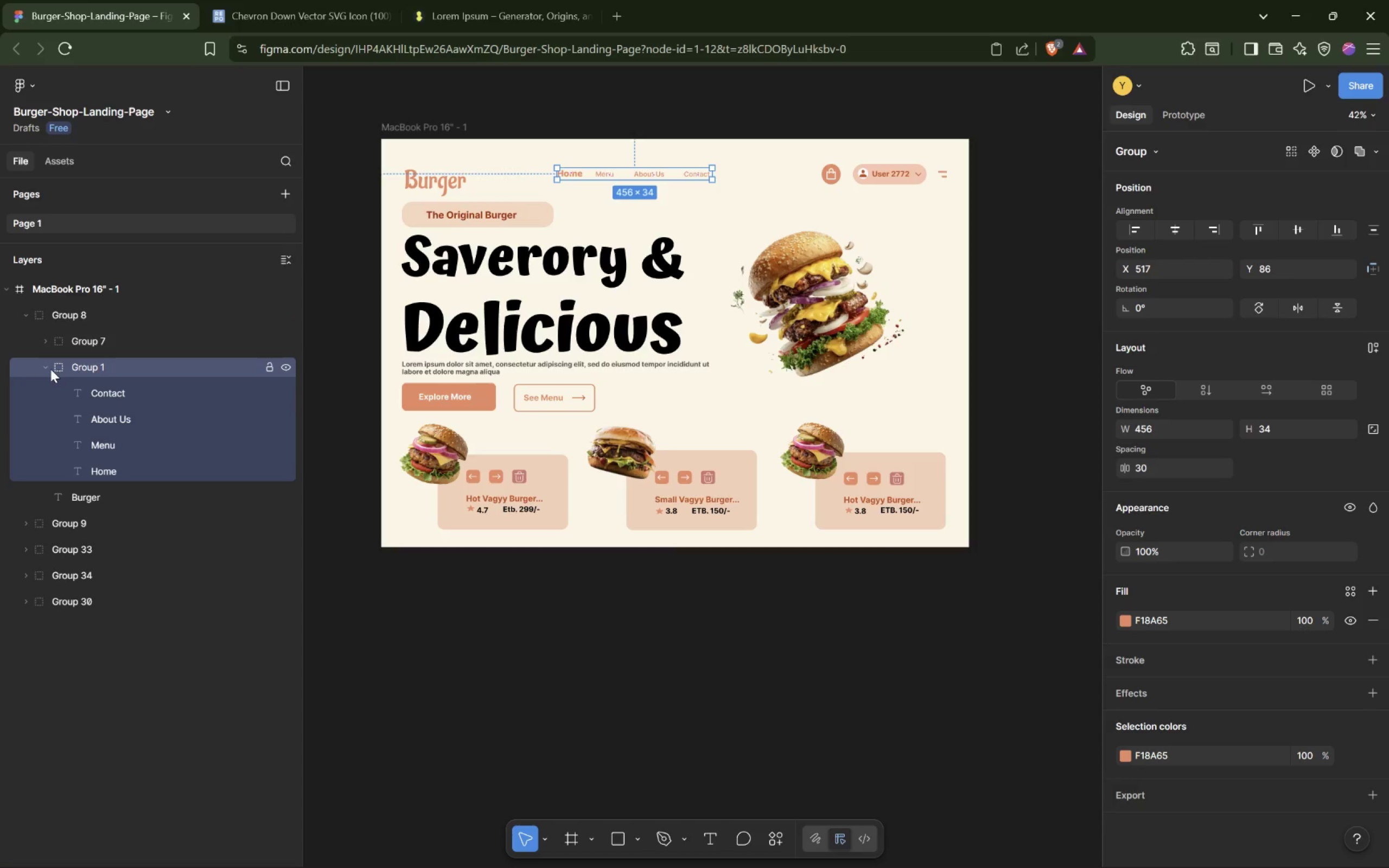 
left_click([46, 368])
 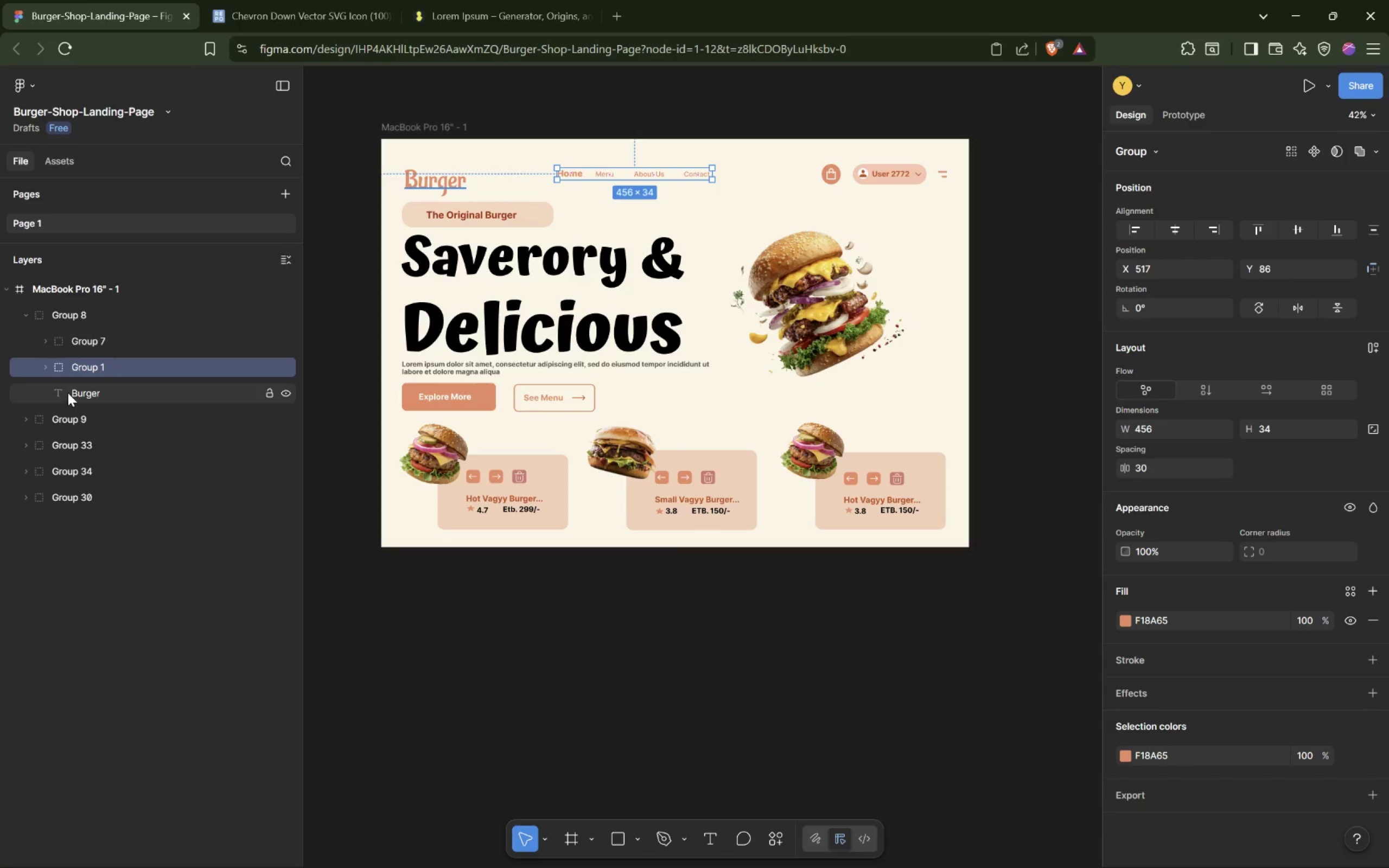 
left_click([69, 393])
 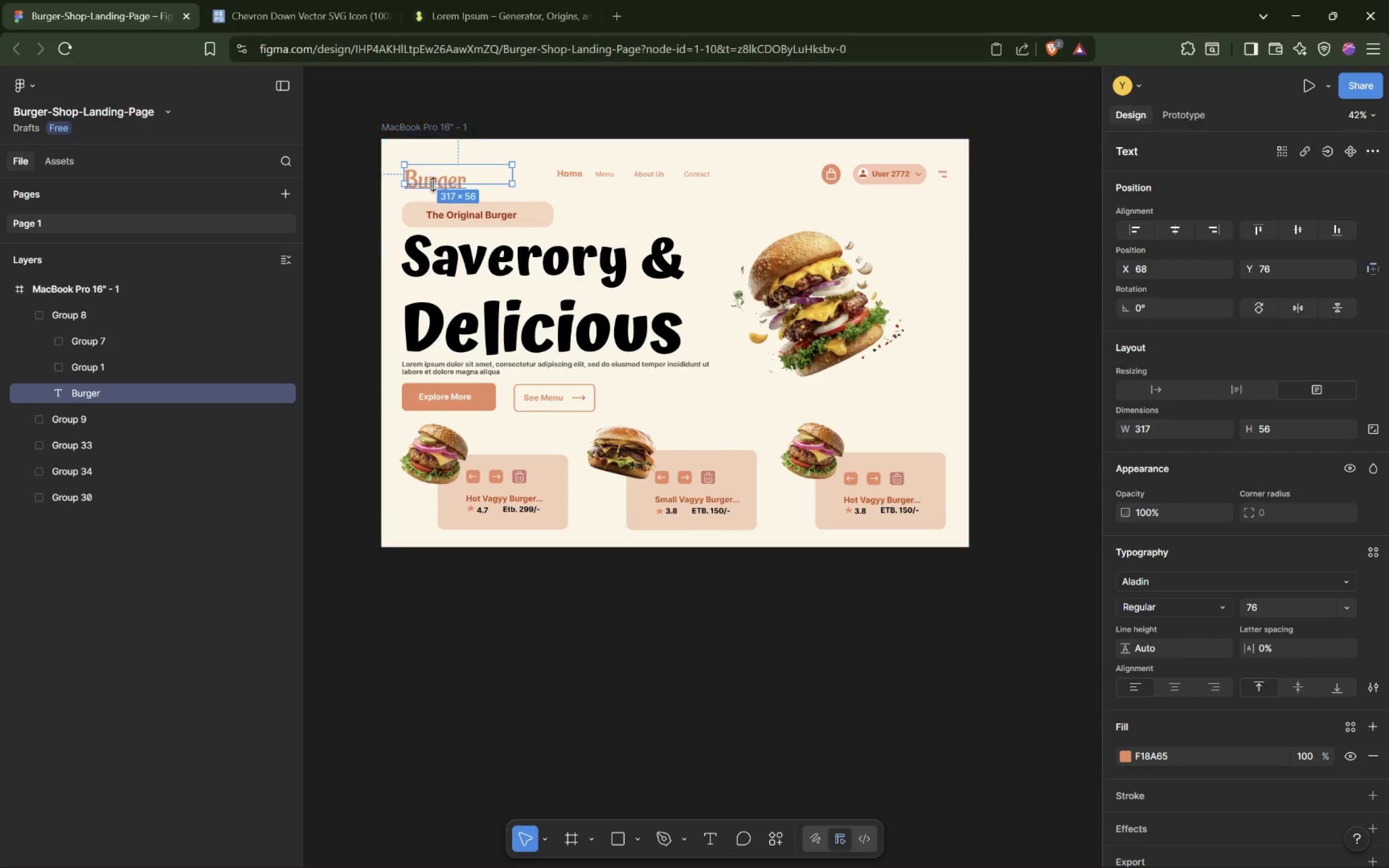 
left_click_drag(start_coordinate=[447, 176], to_coordinate=[444, 170])
 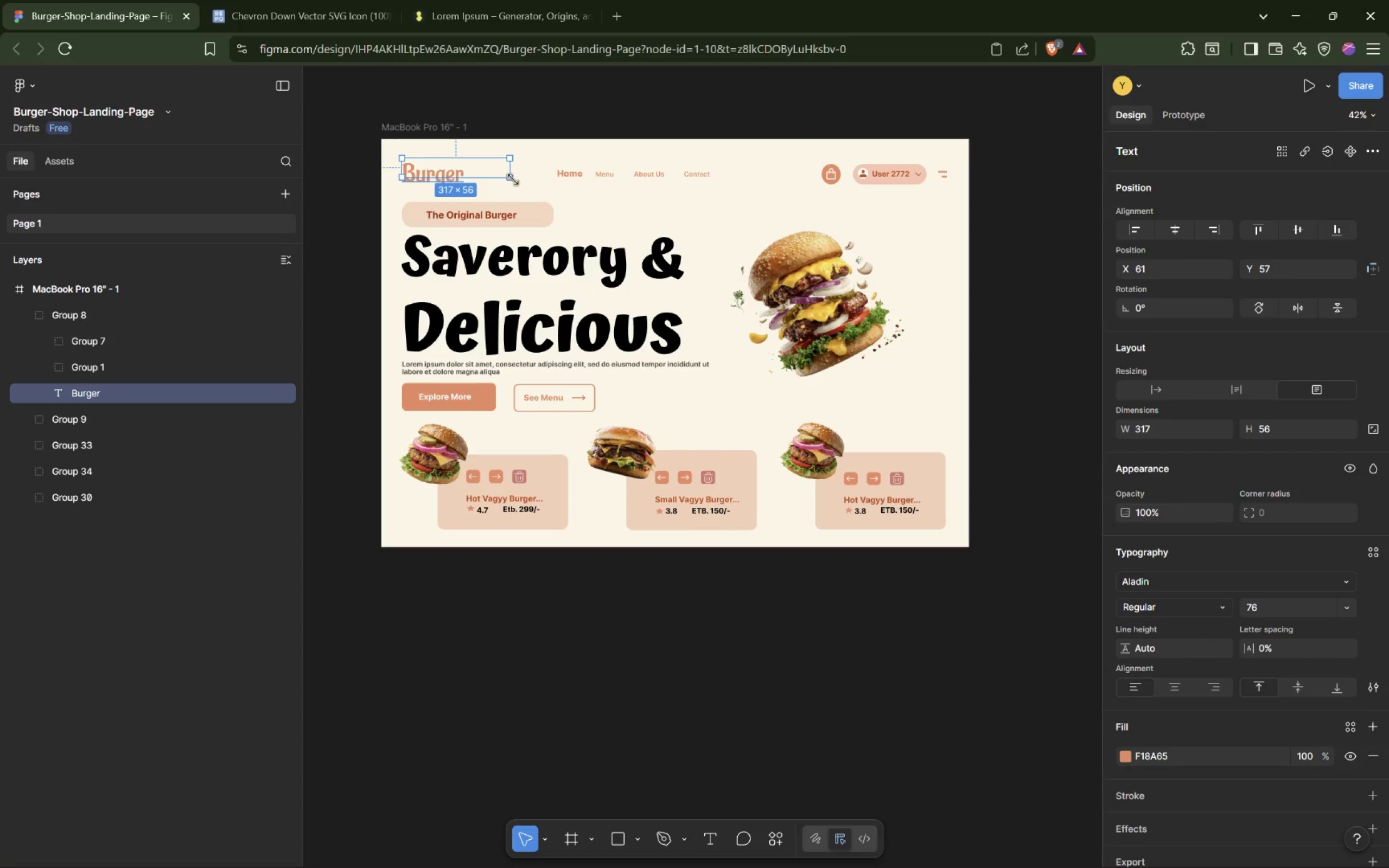 
left_click_drag(start_coordinate=[499, 176], to_coordinate=[496, 179])
 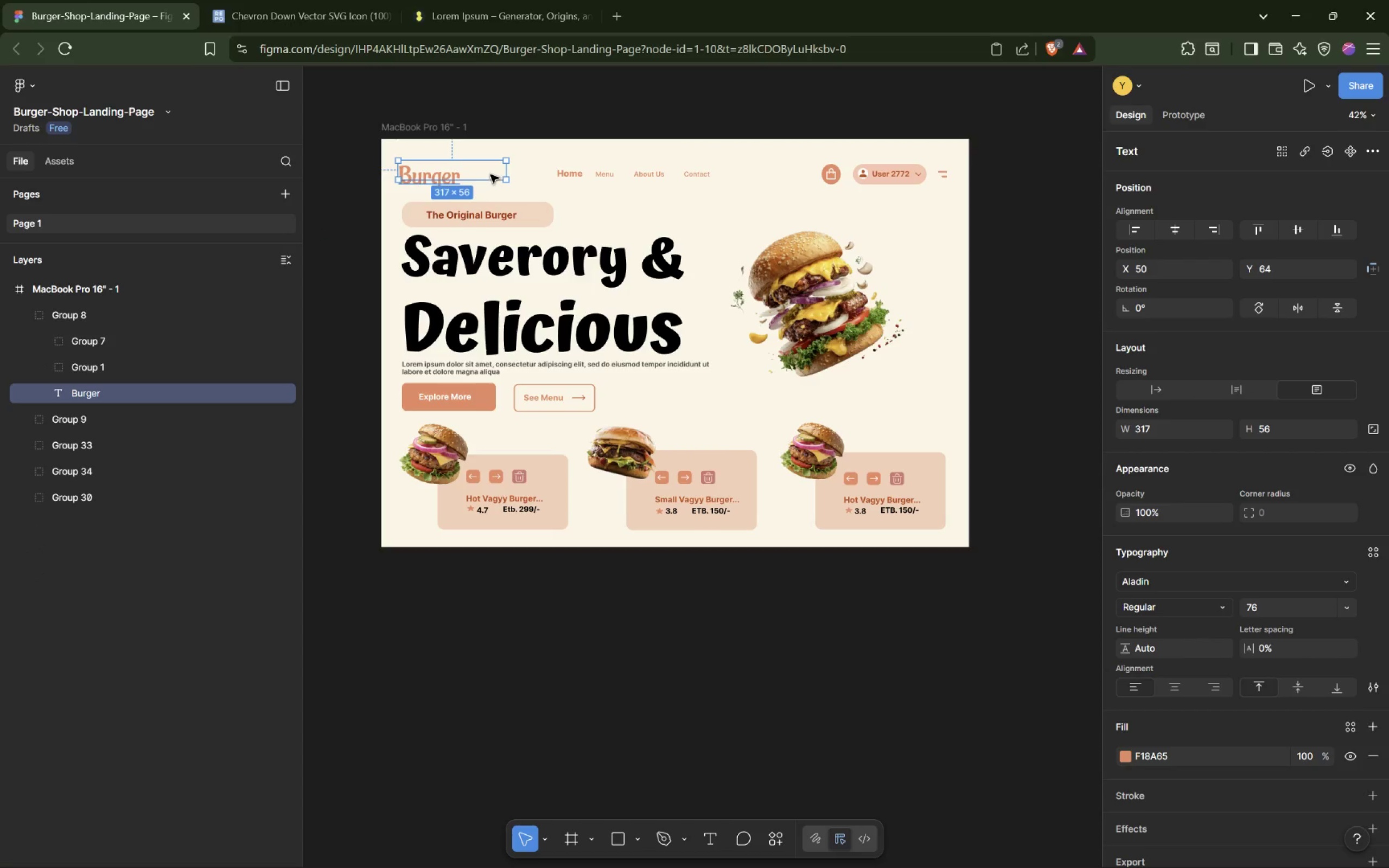 
left_click_drag(start_coordinate=[490, 173], to_coordinate=[489, 166])
 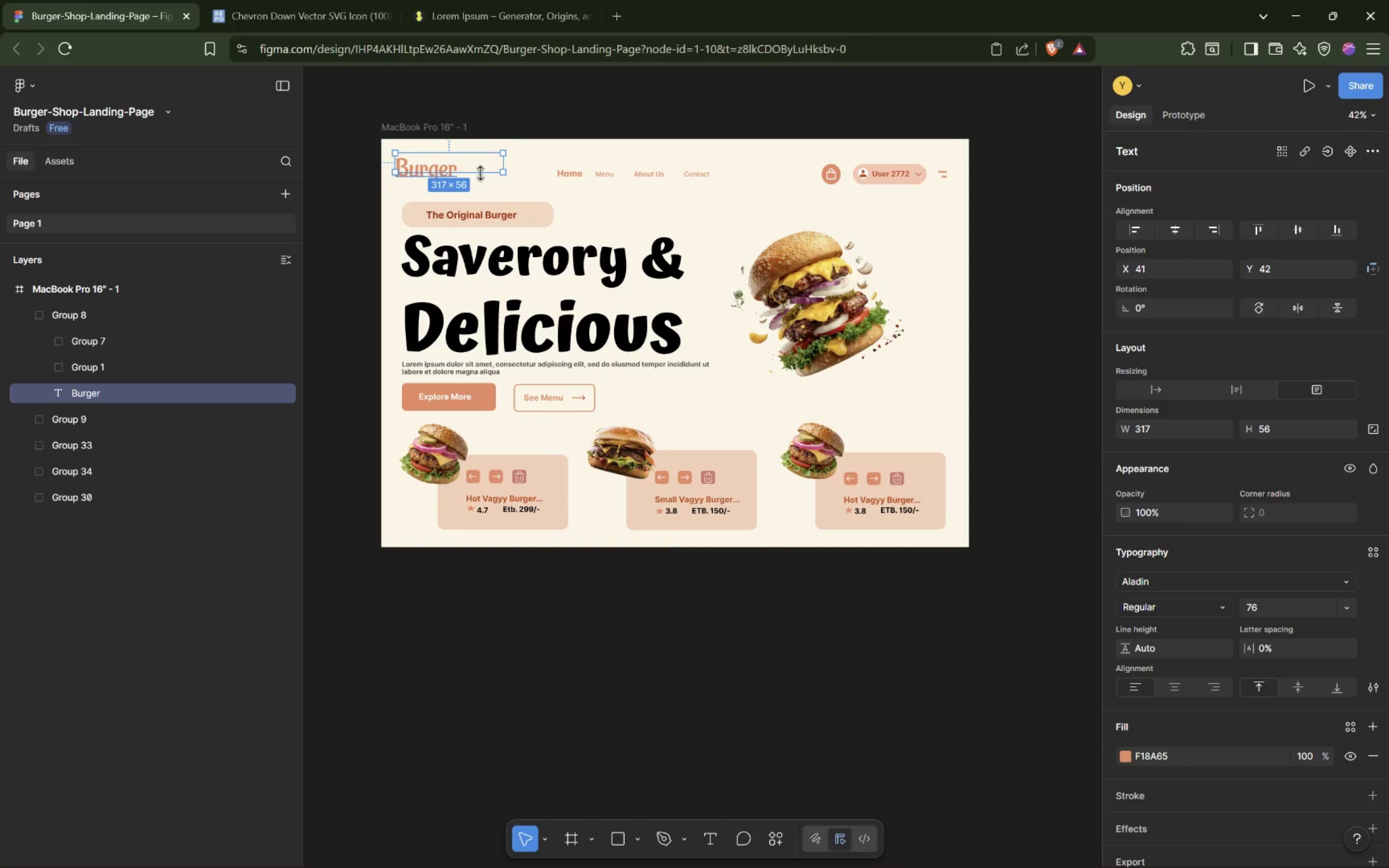 
left_click_drag(start_coordinate=[480, 173], to_coordinate=[478, 184])
 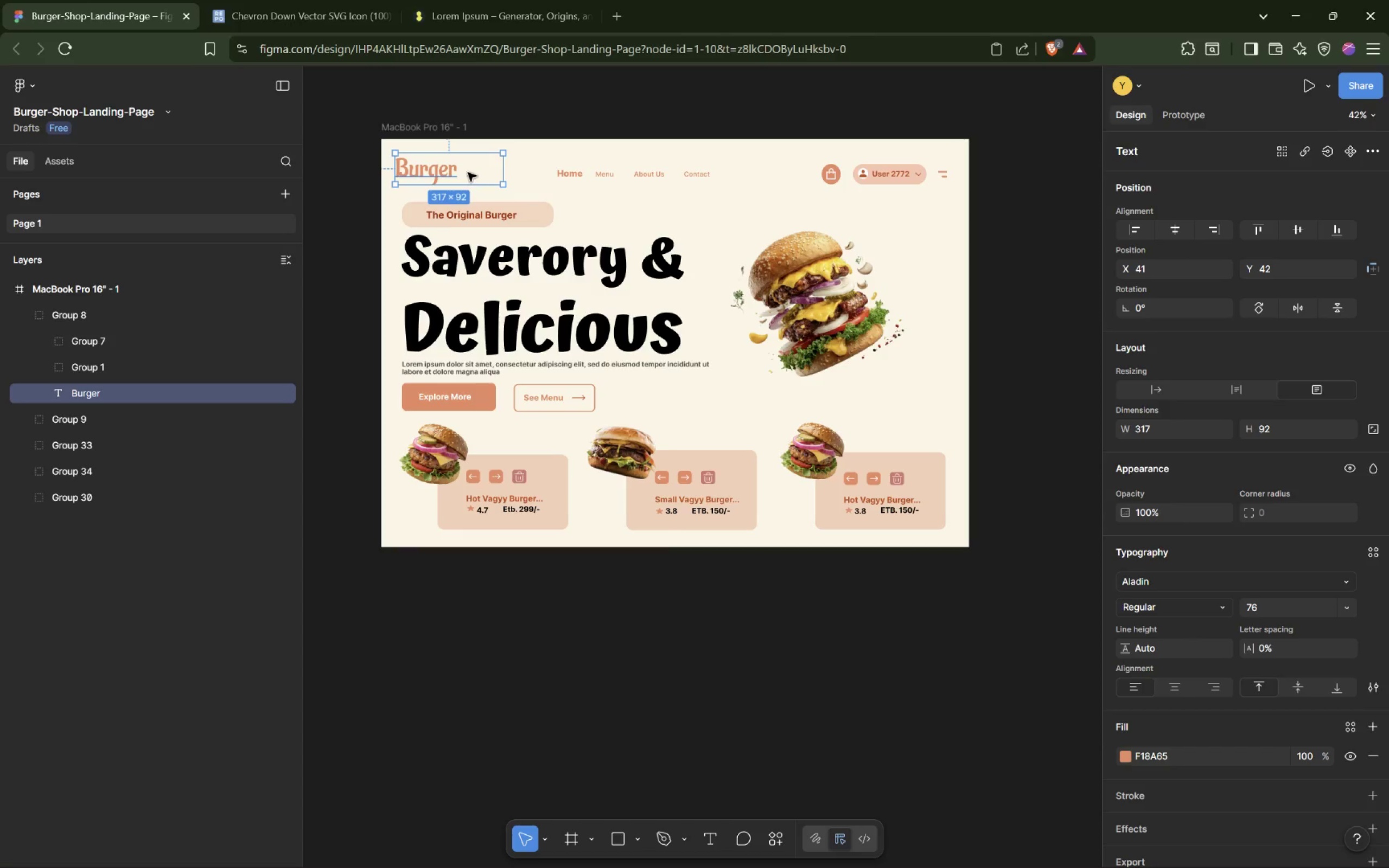 
left_click_drag(start_coordinate=[464, 173], to_coordinate=[466, 178])
 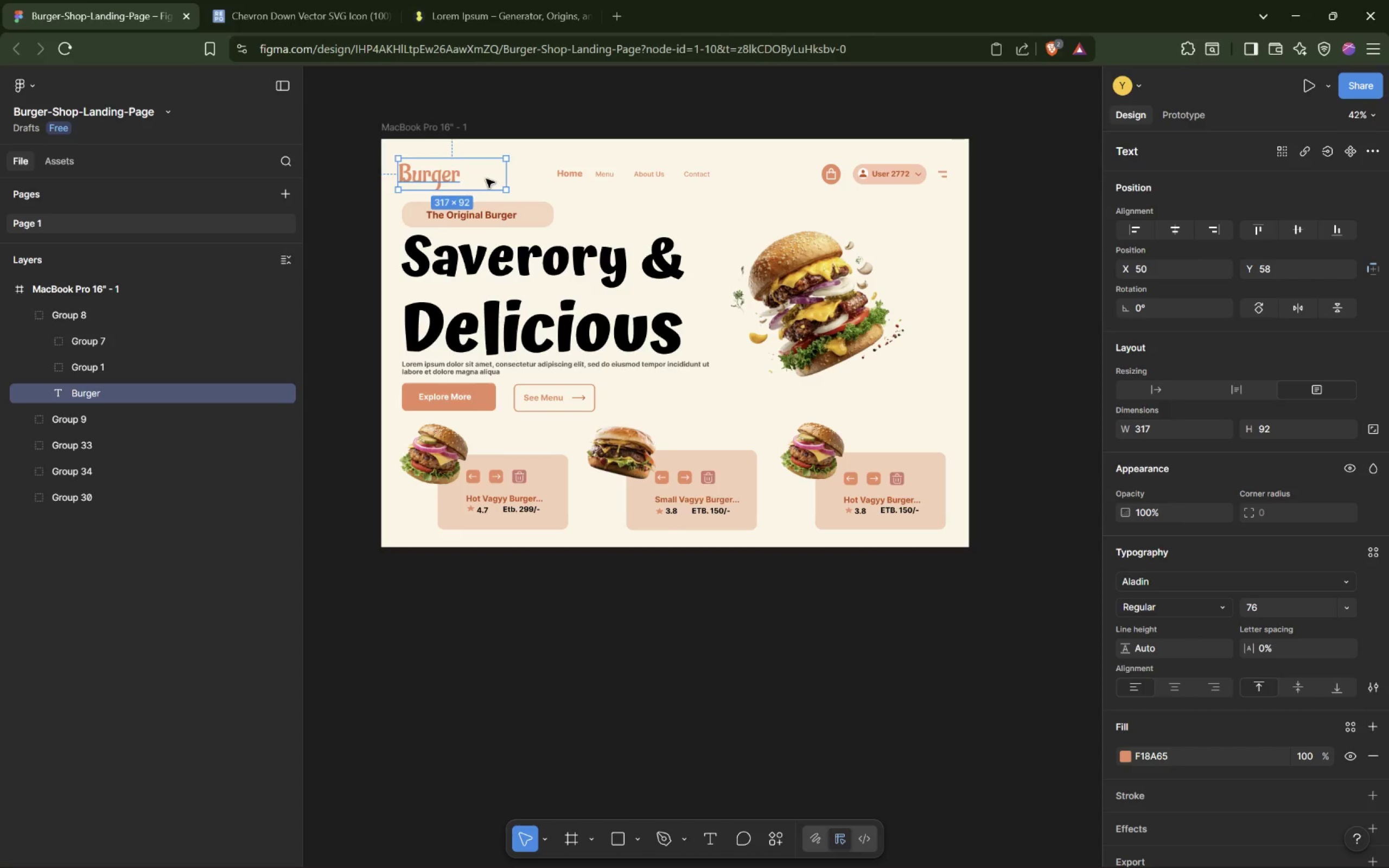 
left_click_drag(start_coordinate=[474, 179], to_coordinate=[478, 179])
 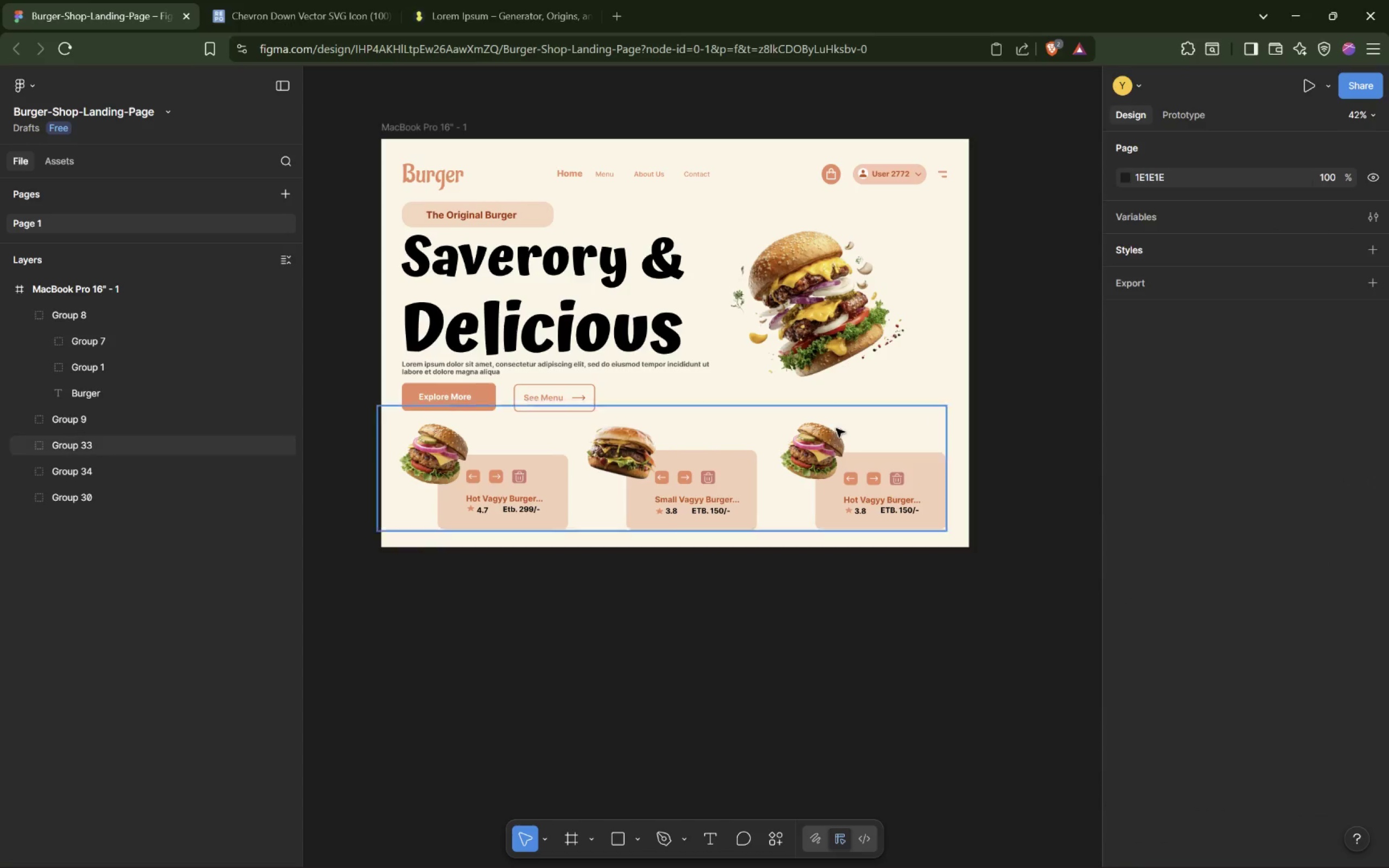 
left_click([660, 597])
 